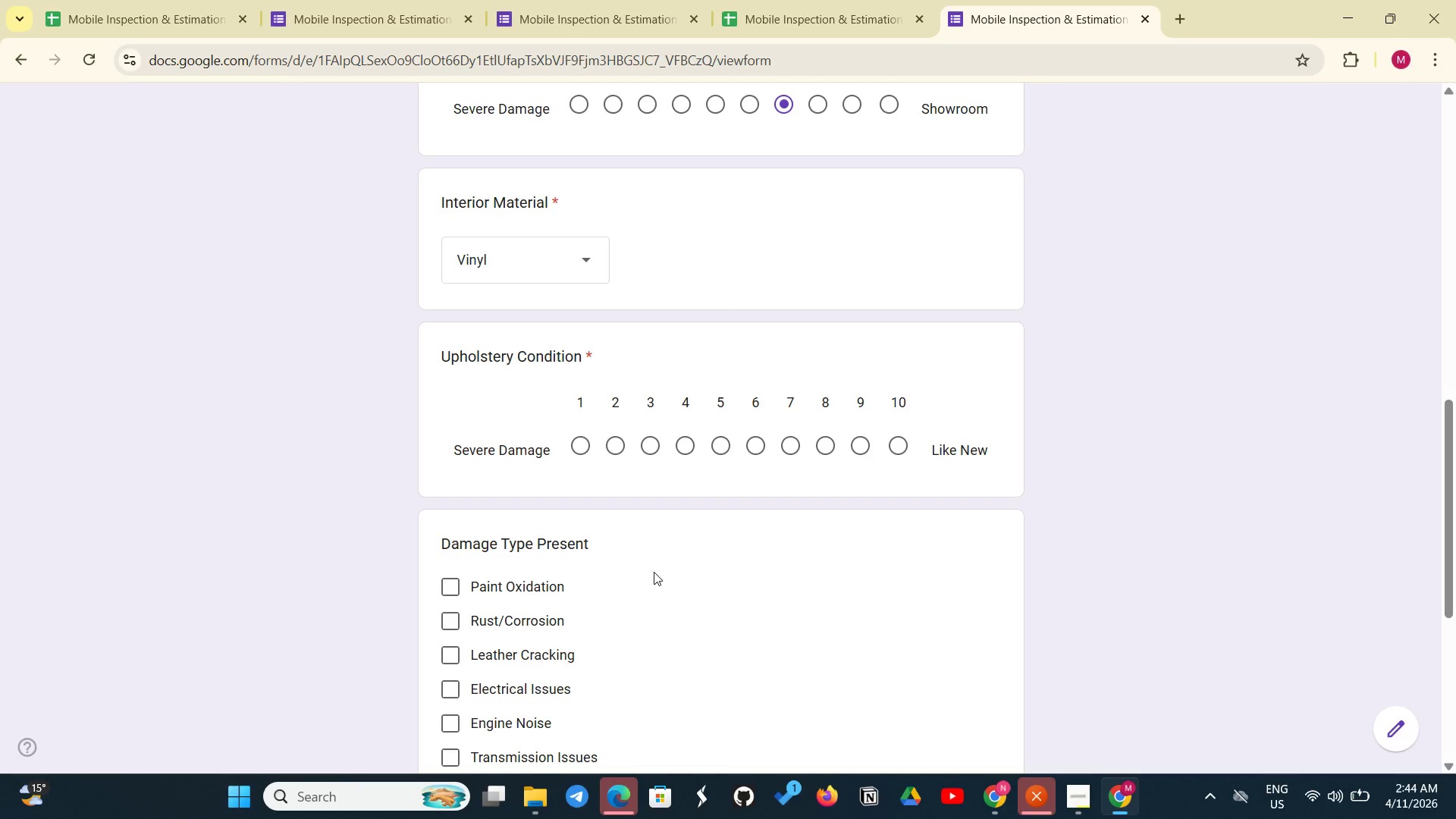 
left_click([764, 424])
 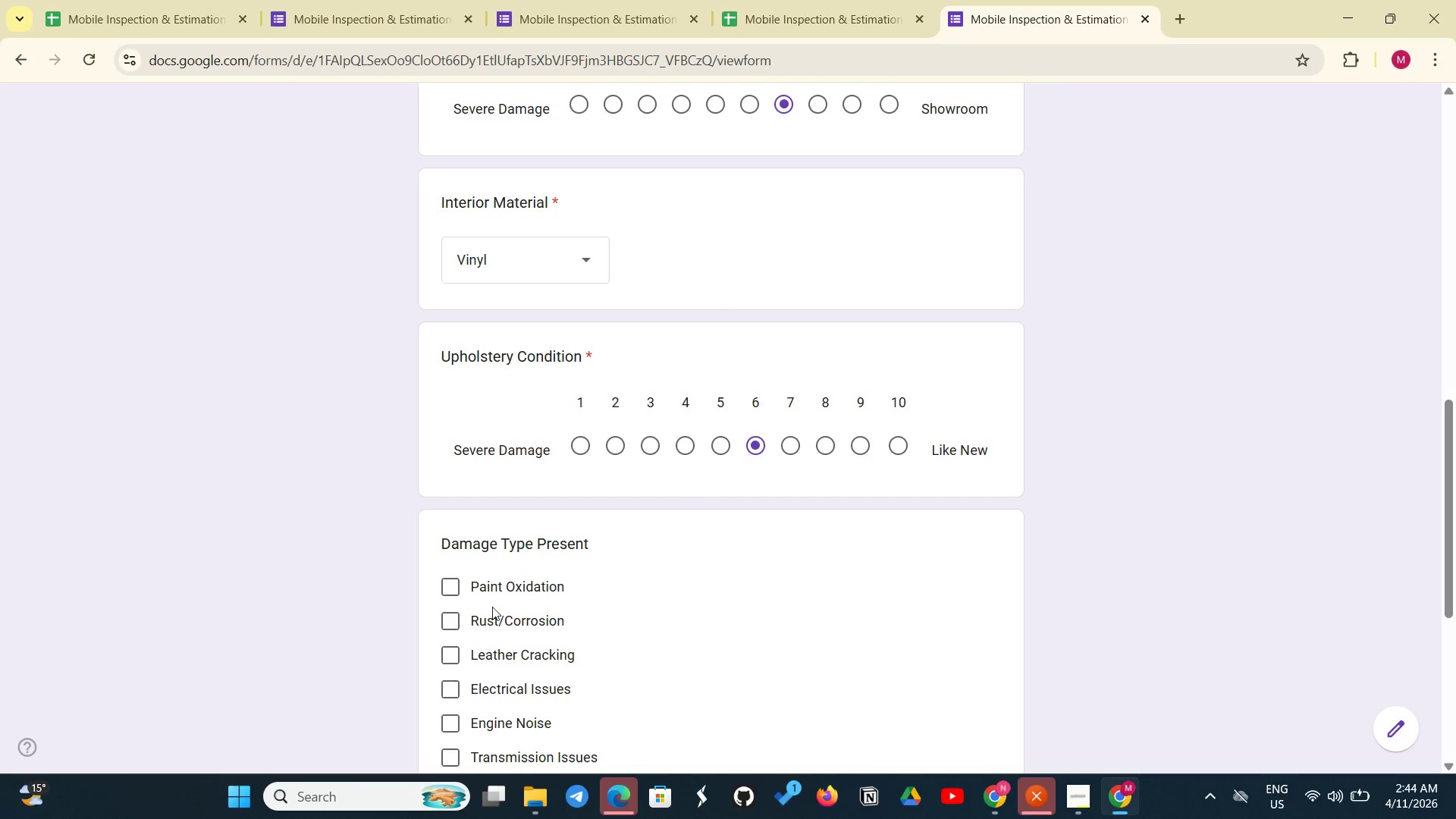 
scroll: coordinate [492, 607], scroll_direction: down, amount: 2.0
 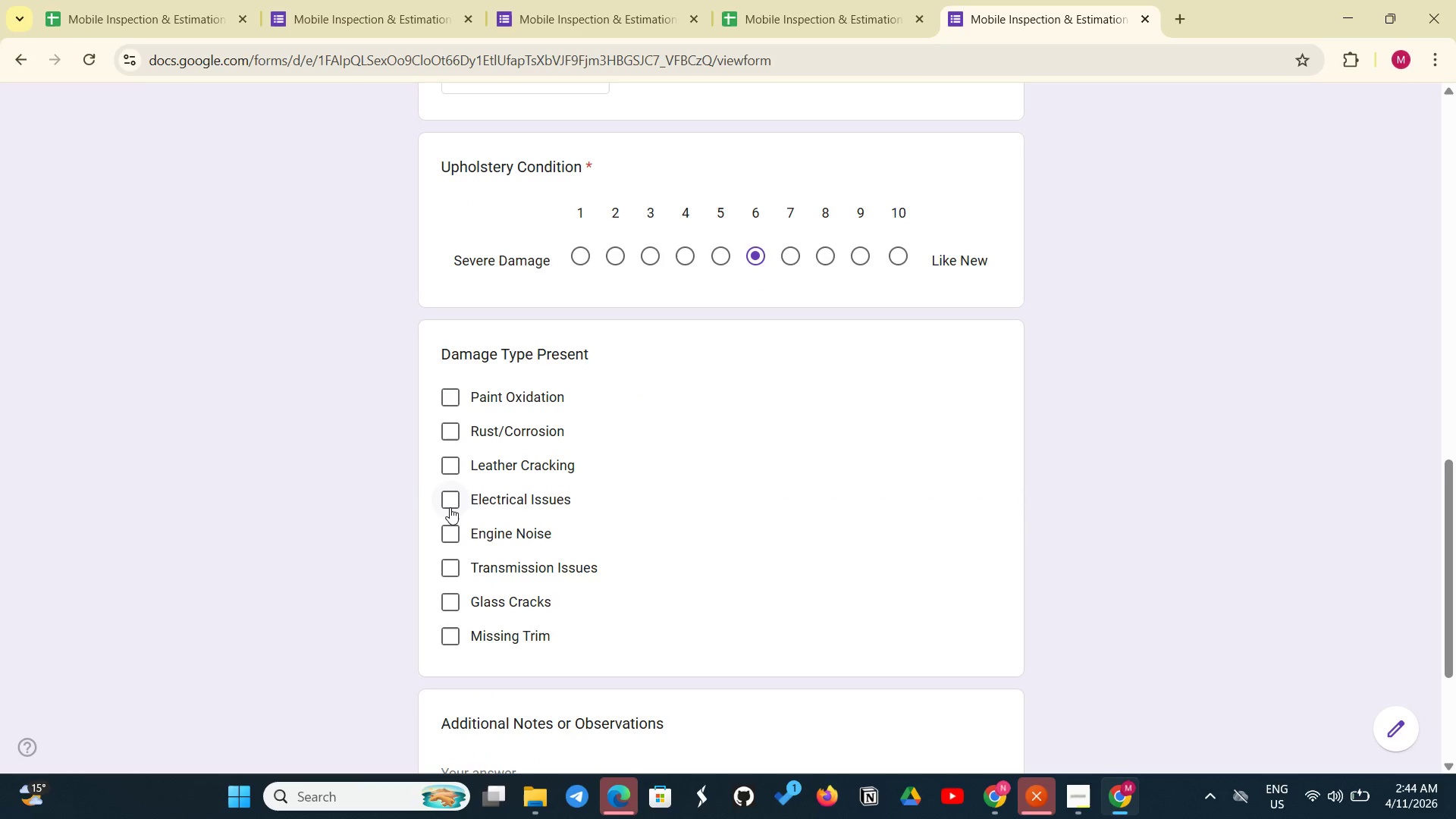 
left_click([450, 507])
 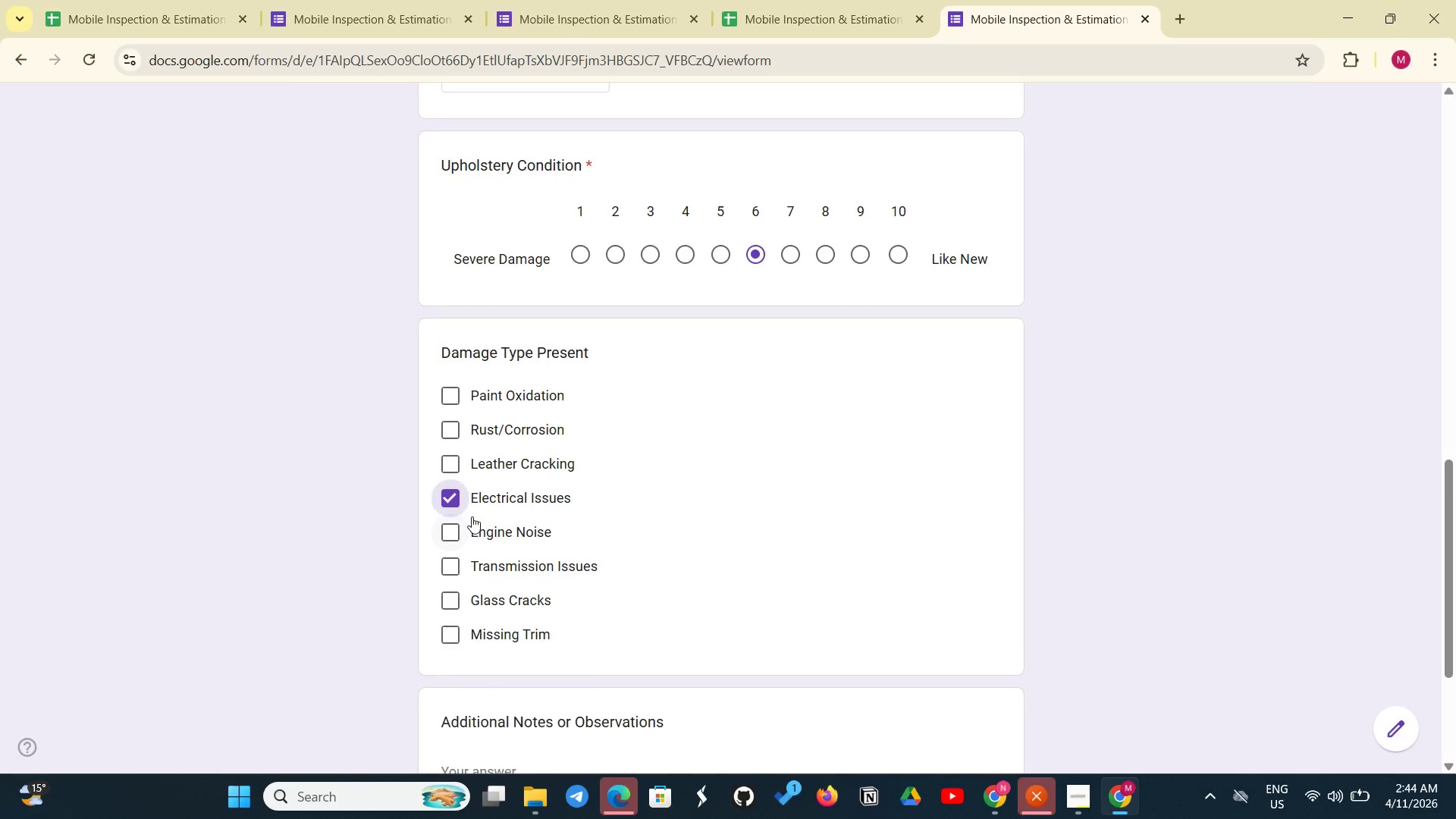 
scroll: coordinate [472, 532], scroll_direction: down, amount: 3.0
 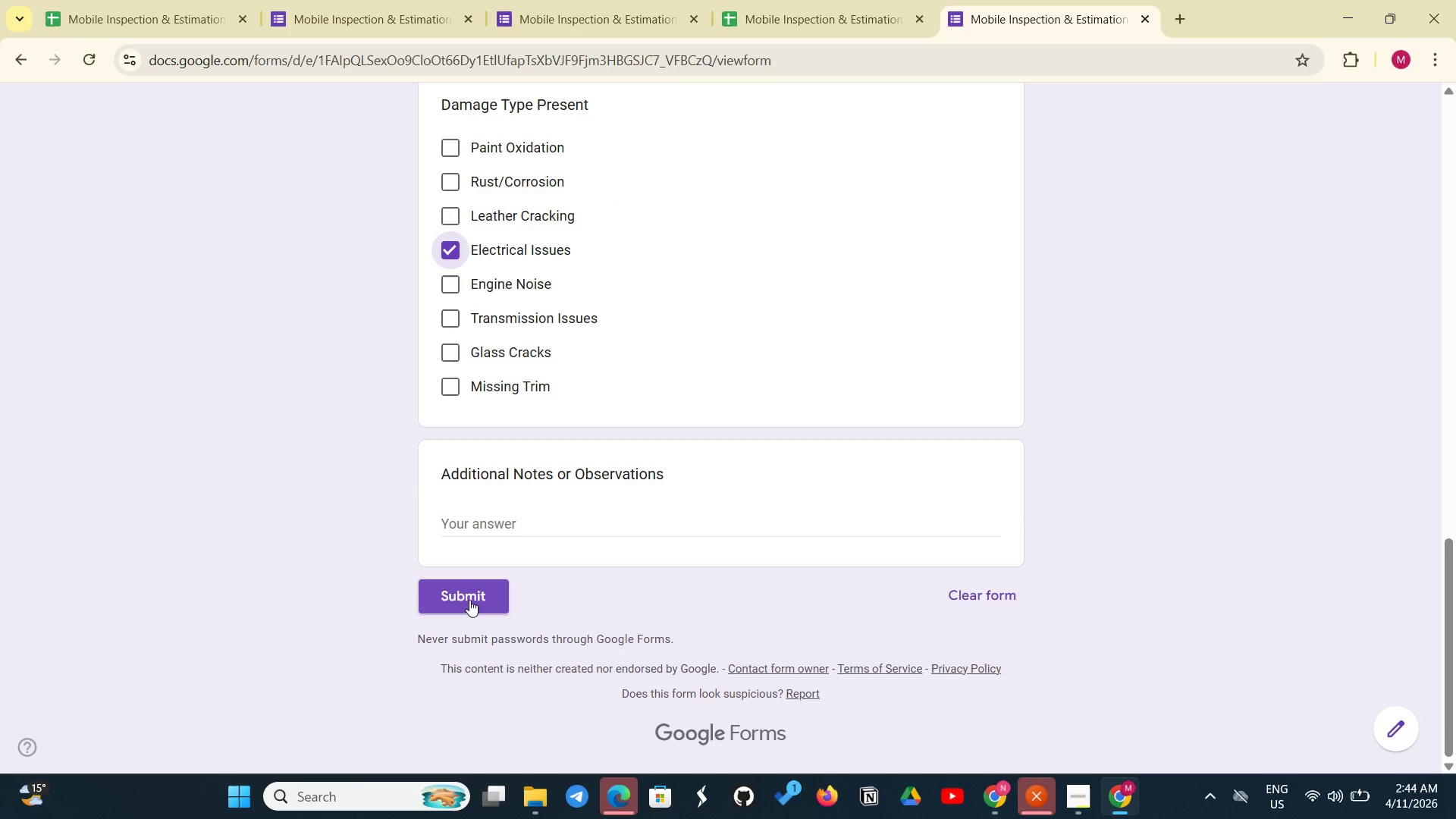 
left_click([469, 600])
 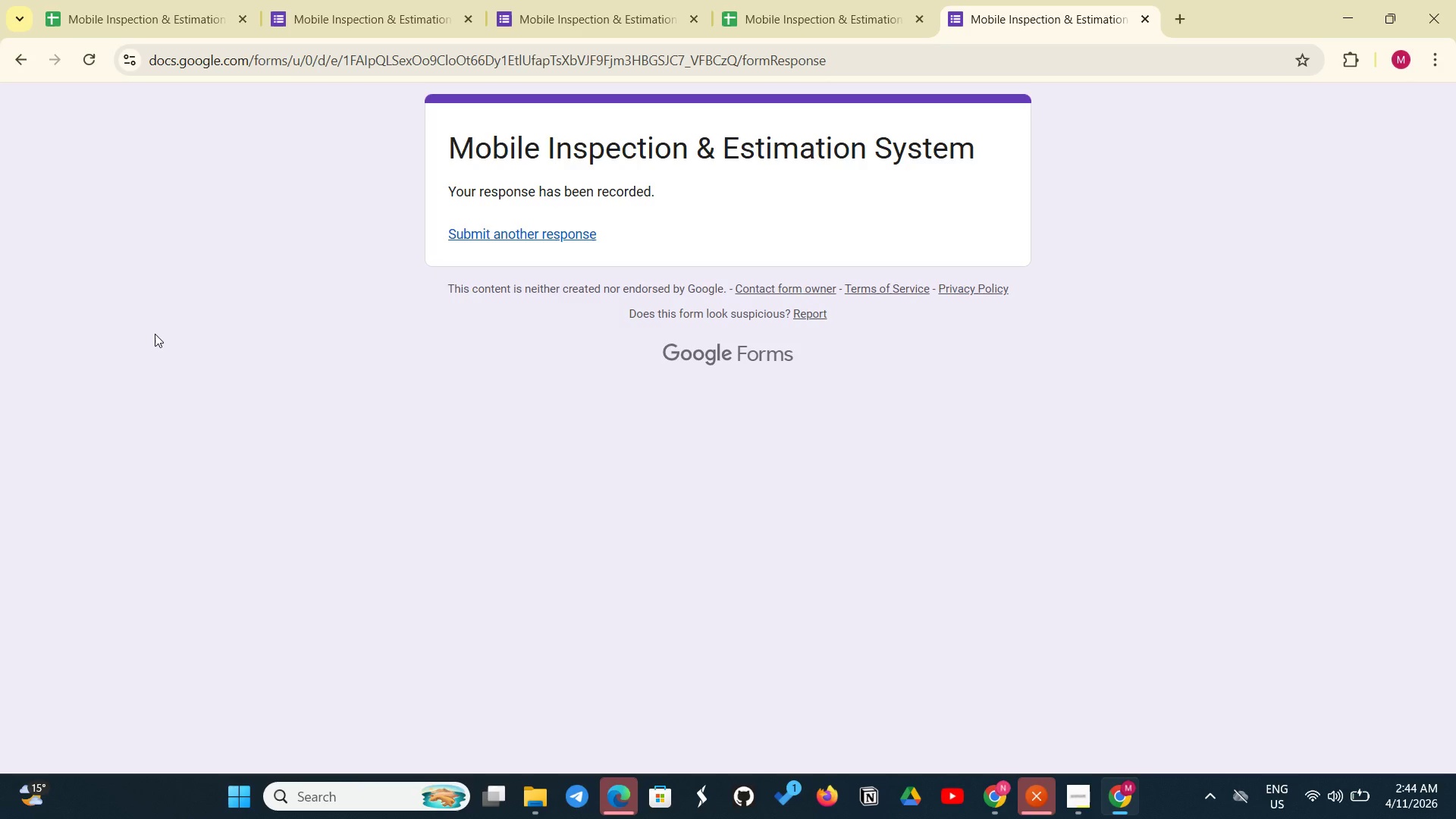 
wait(6.56)
 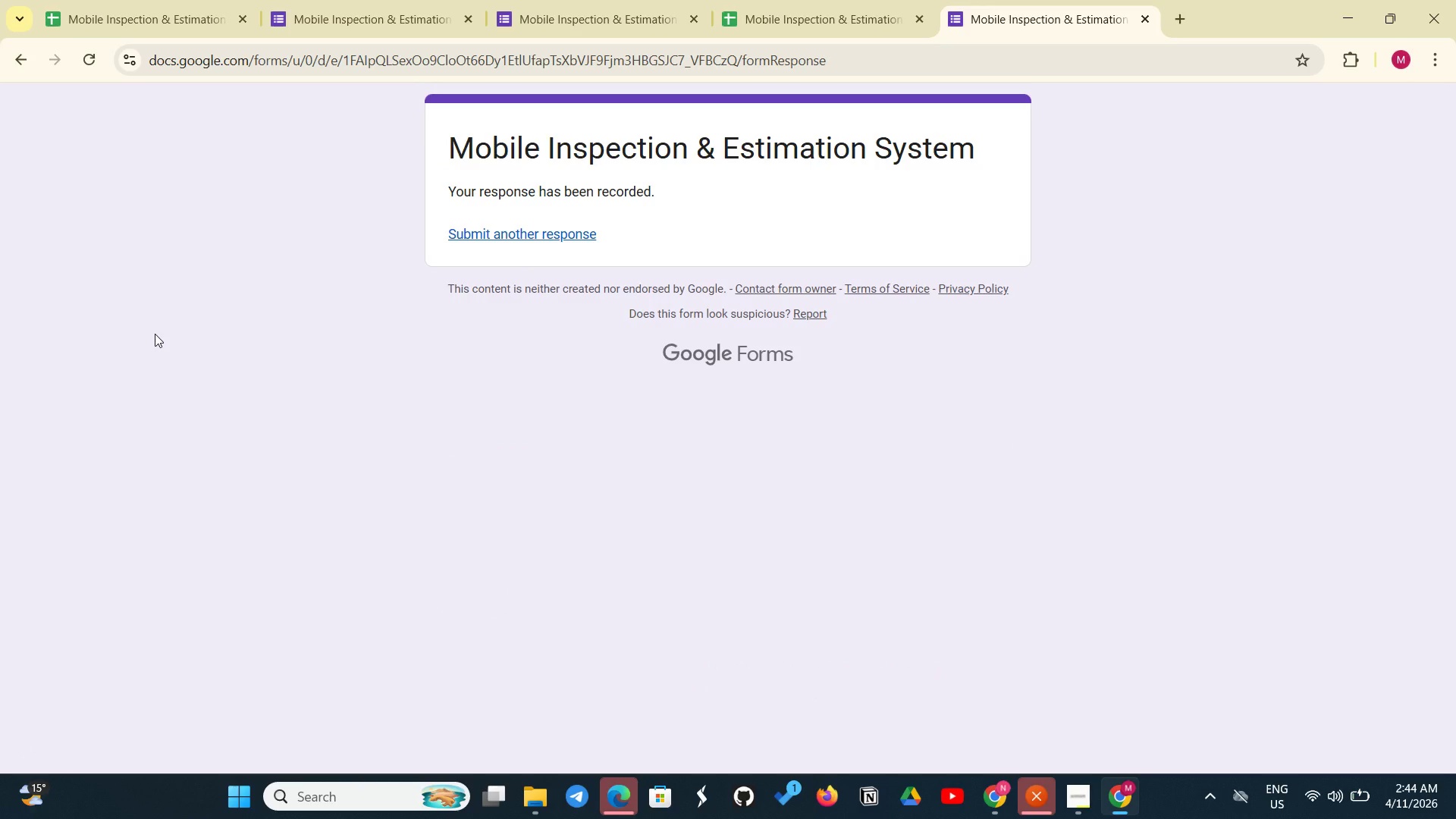 
left_click([88, 53])
 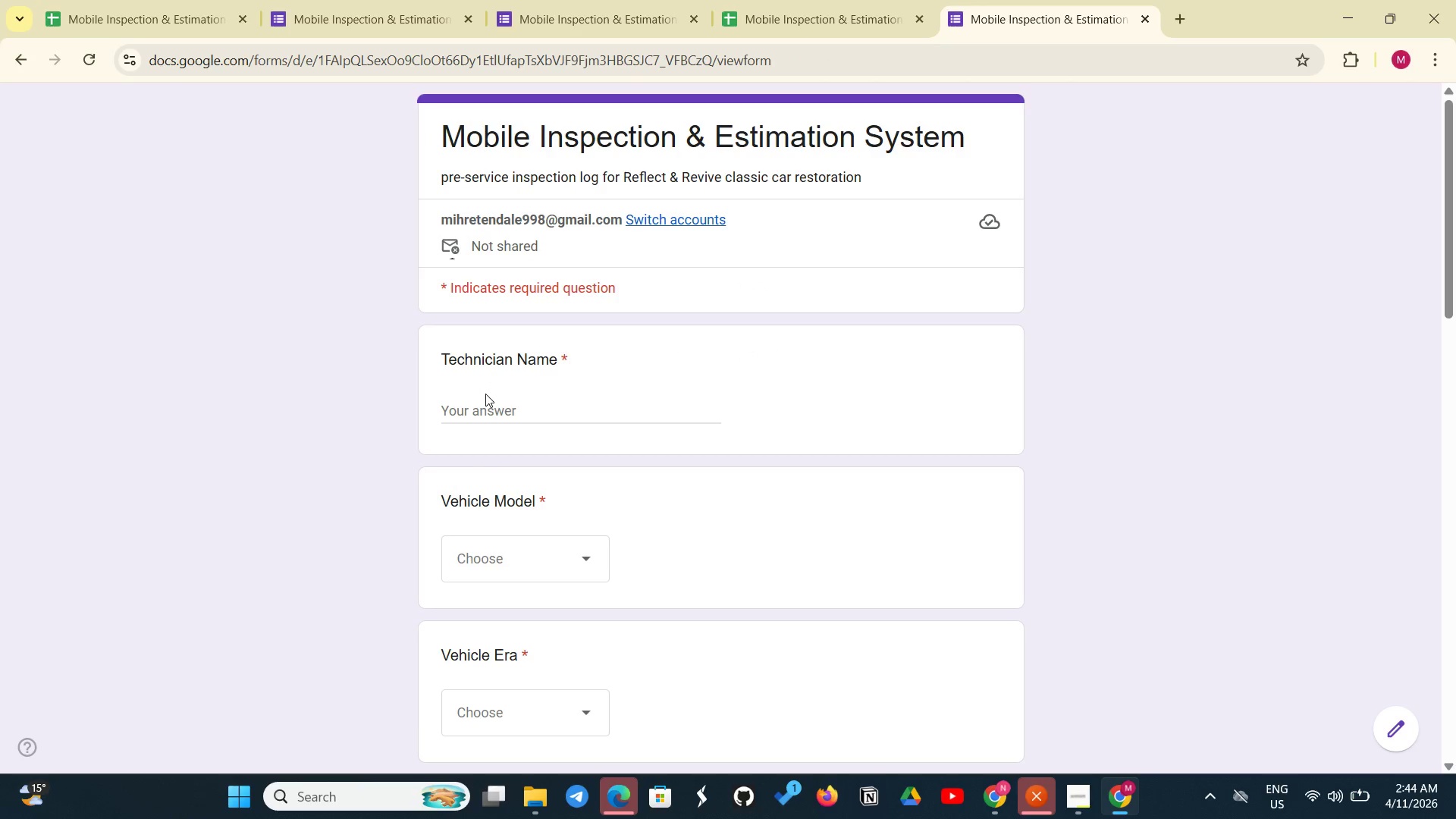 
double_click([481, 405])
 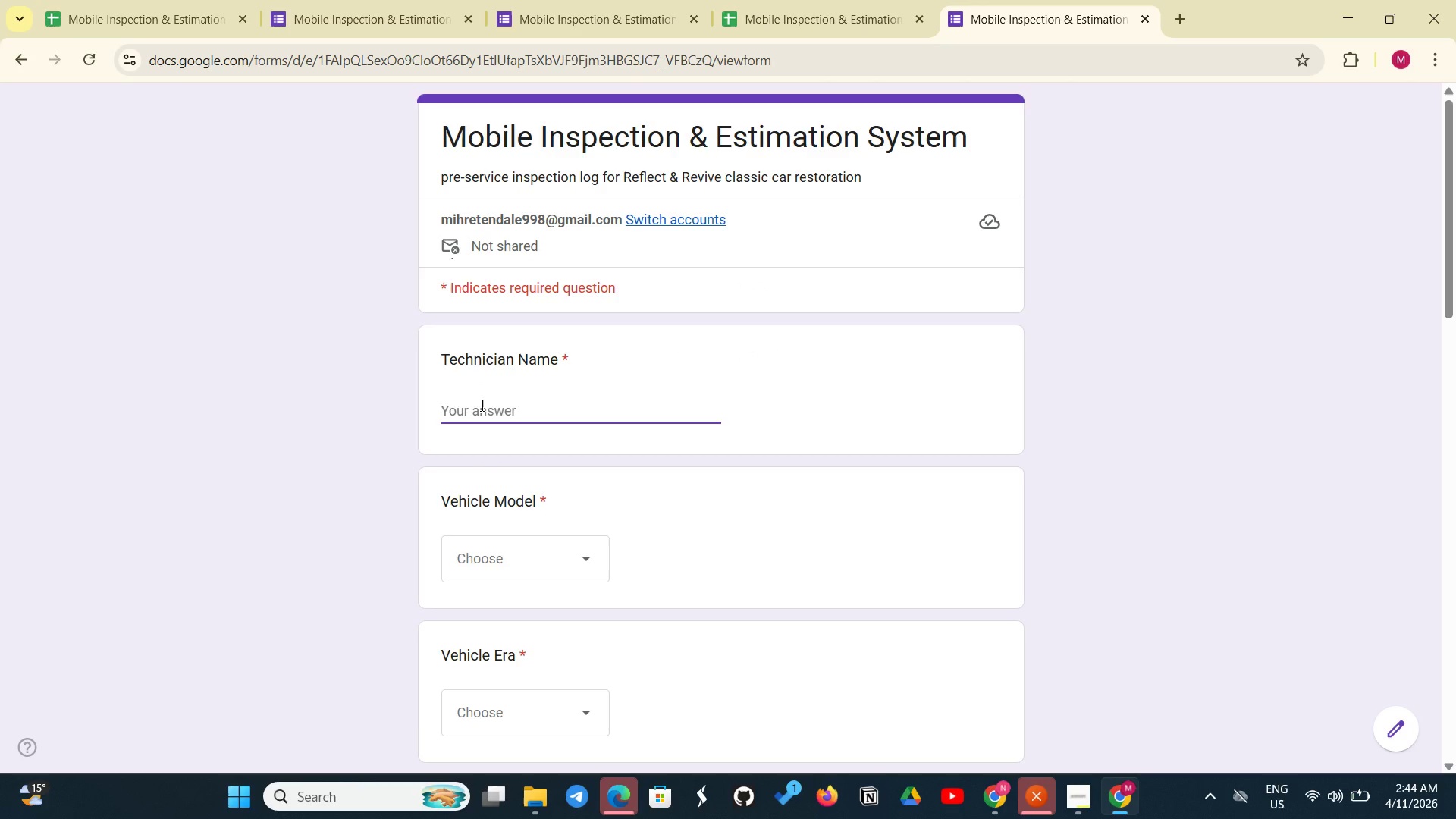 
type(Maria Garcia )
 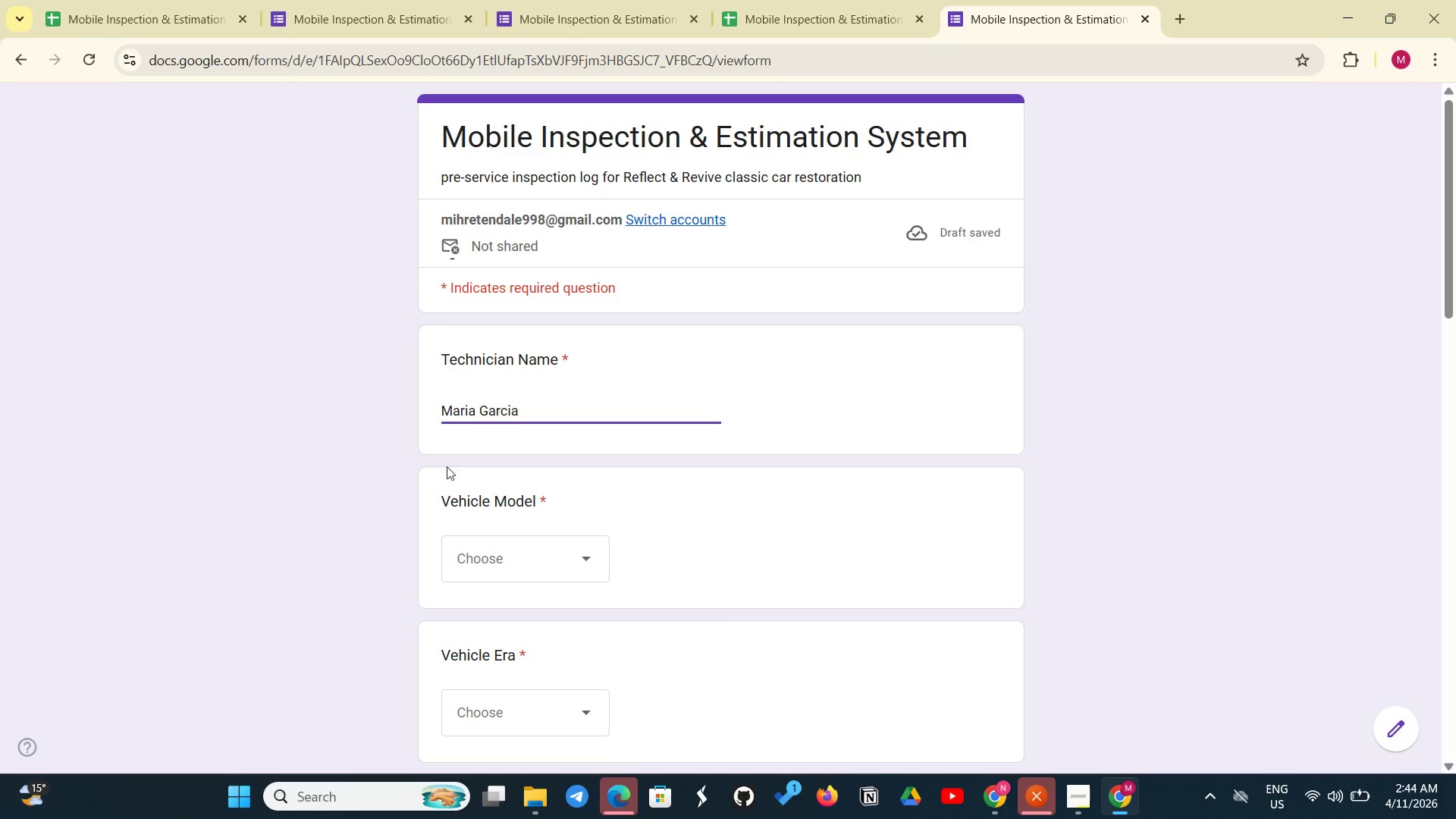 
left_click([482, 554])
 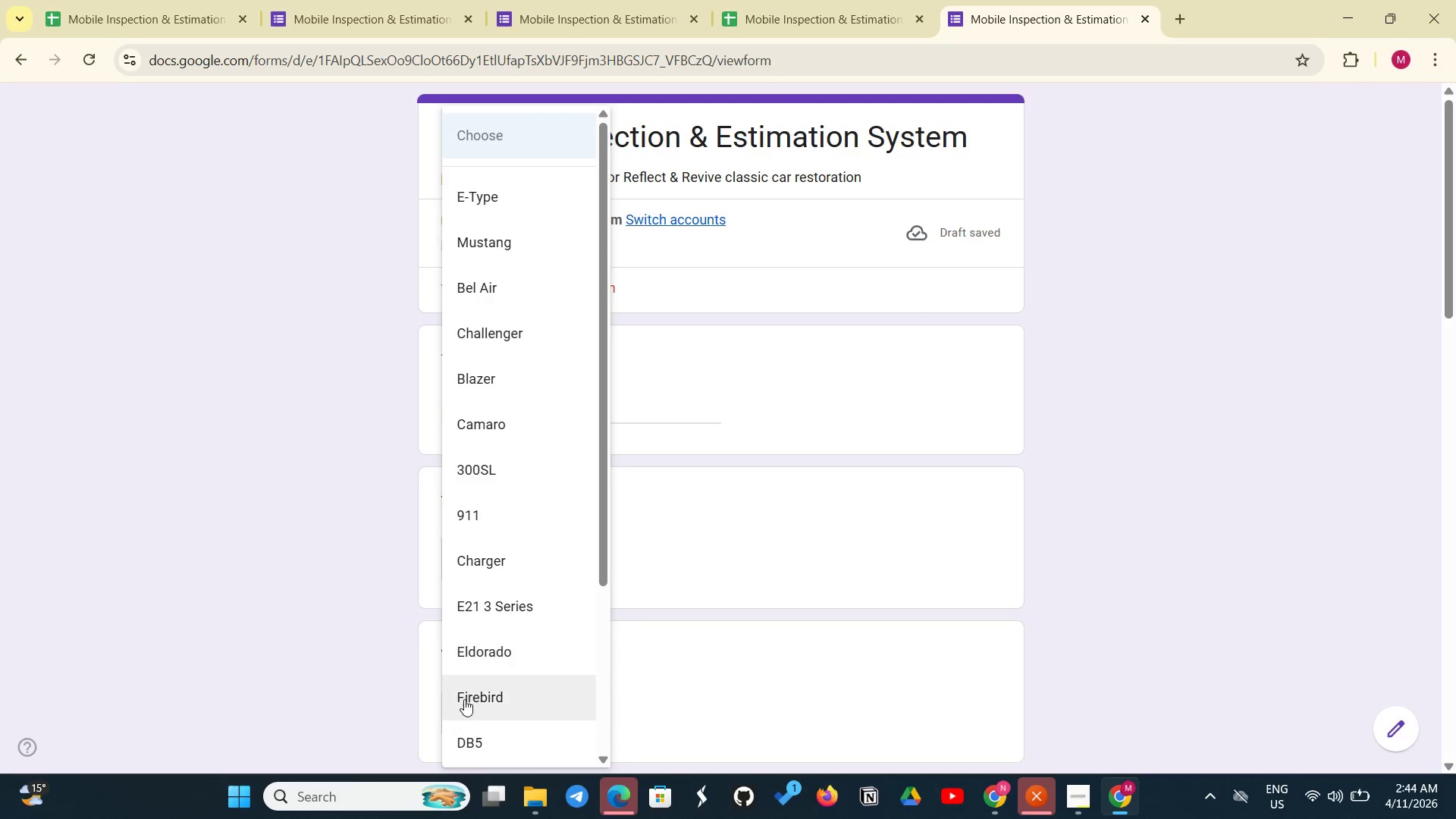 
left_click([463, 739])
 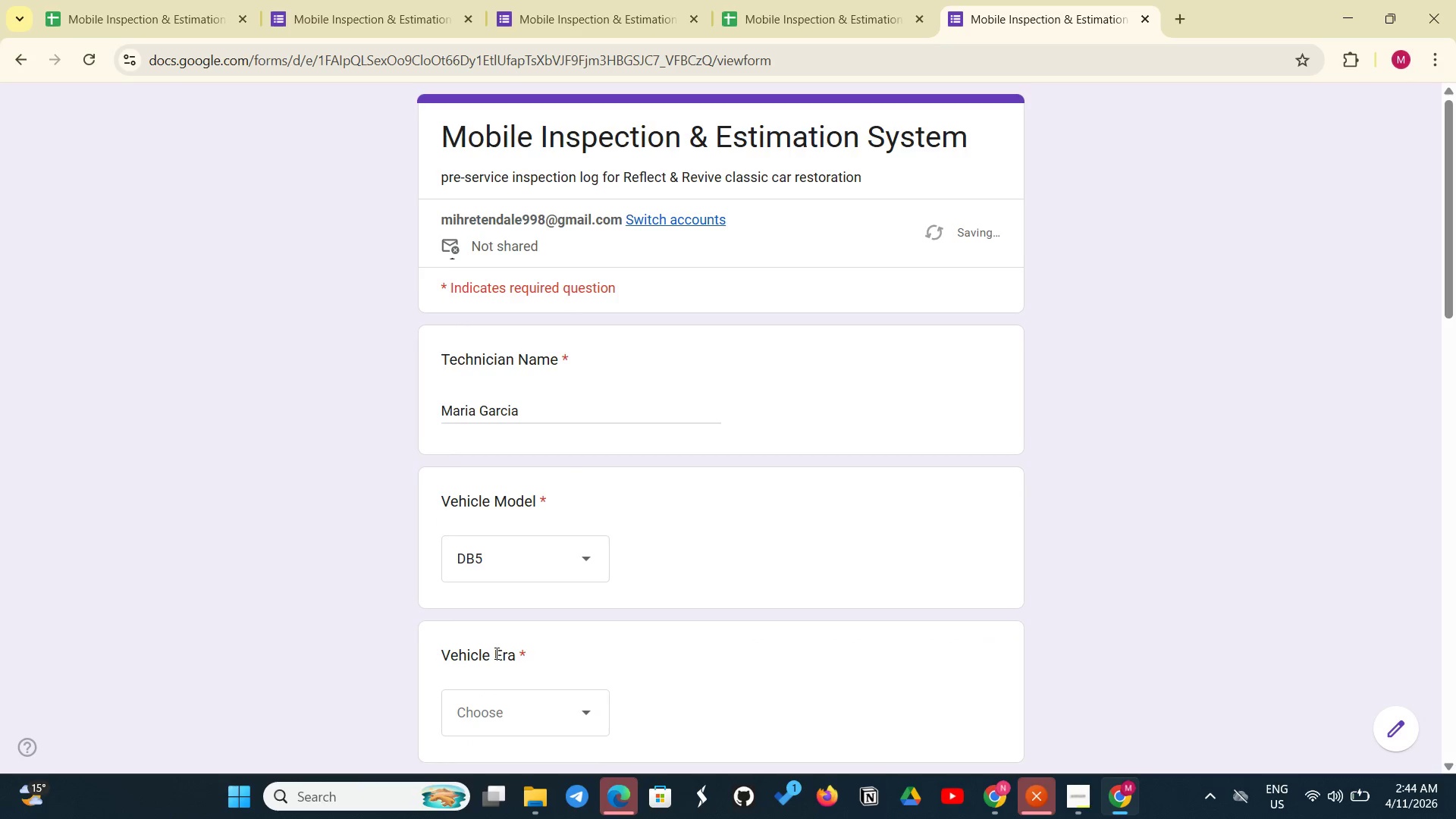 
scroll: coordinate [494, 654], scroll_direction: down, amount: 5.0
 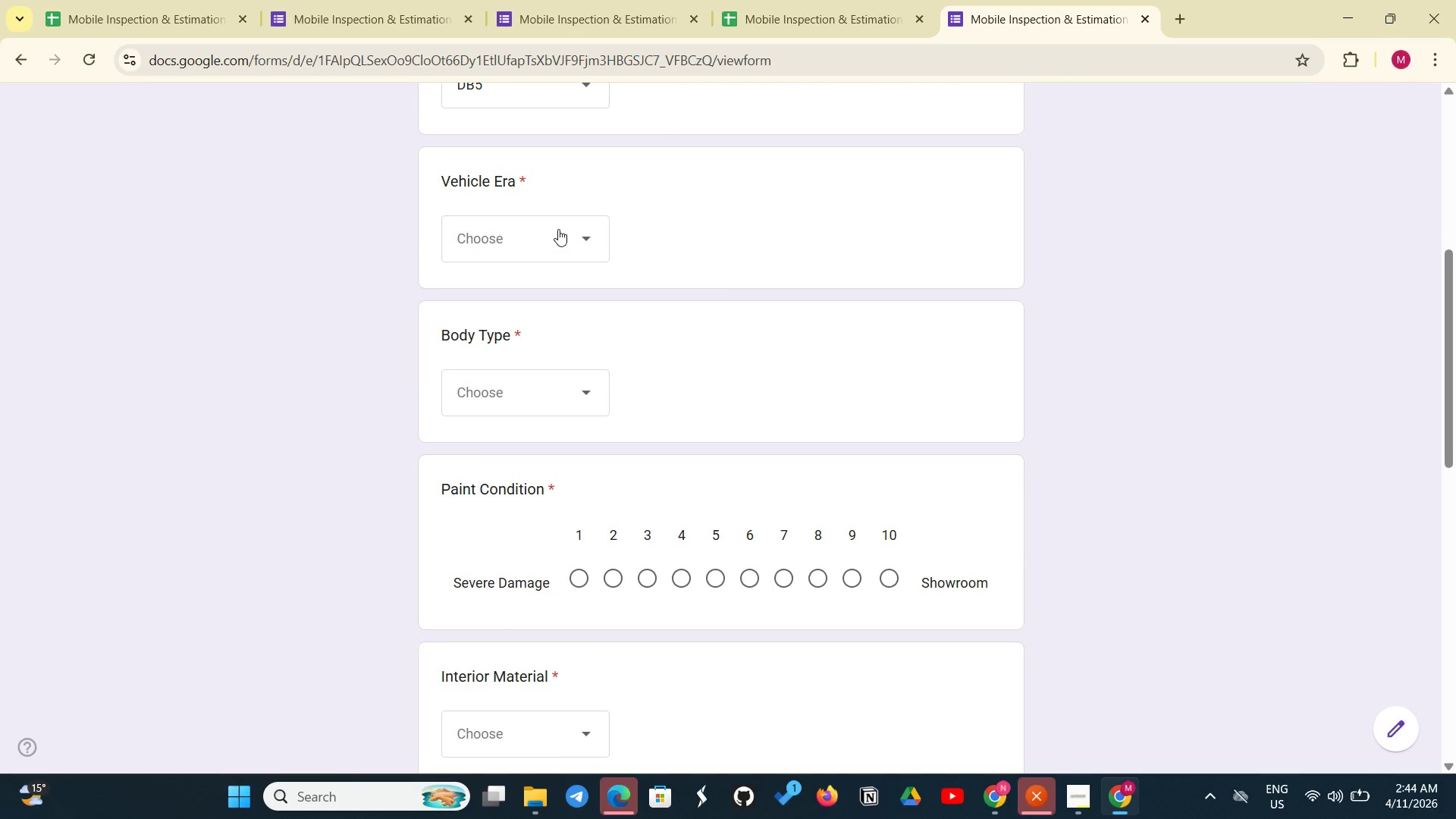 
left_click([558, 229])
 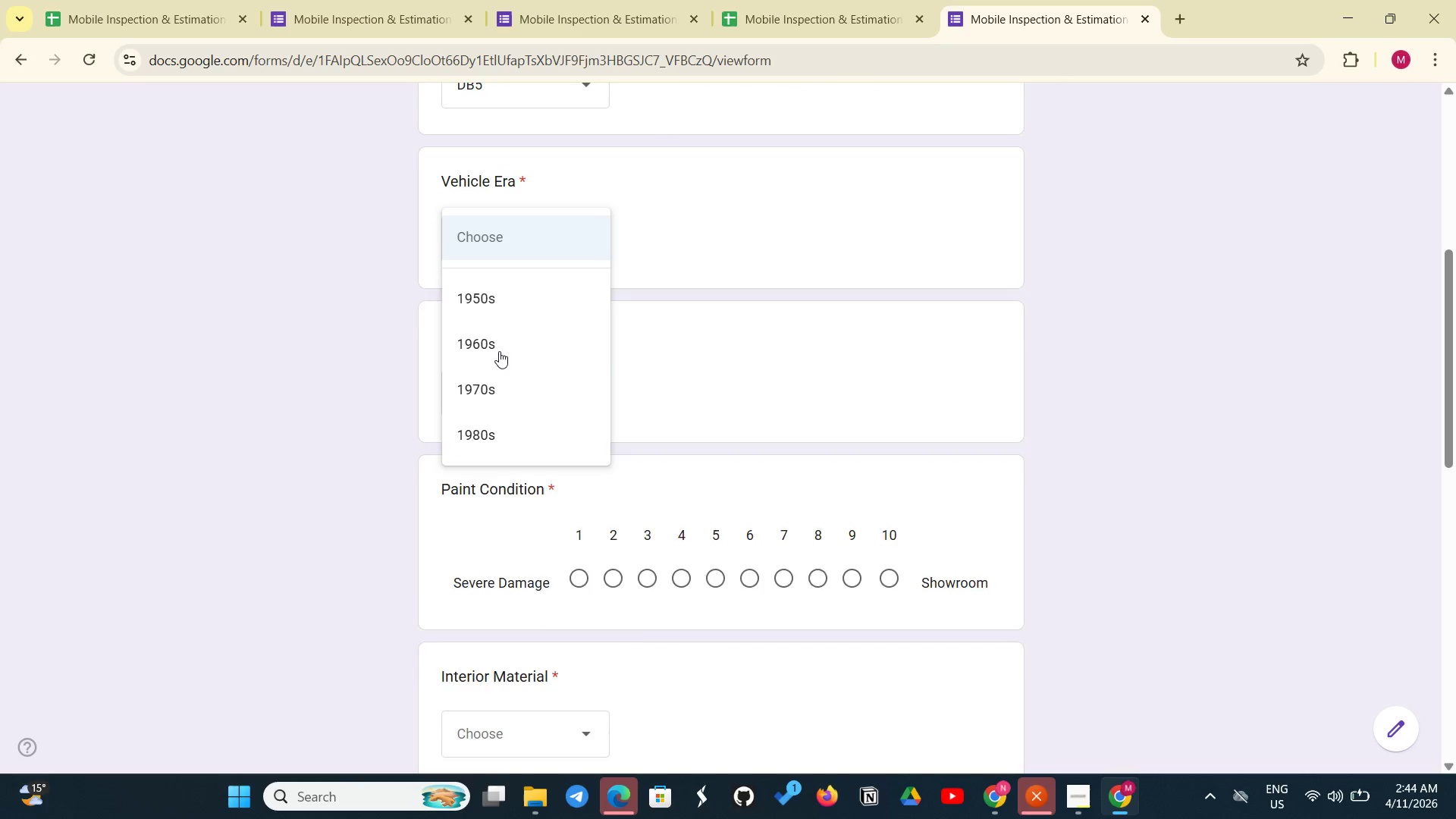 
left_click([499, 351])
 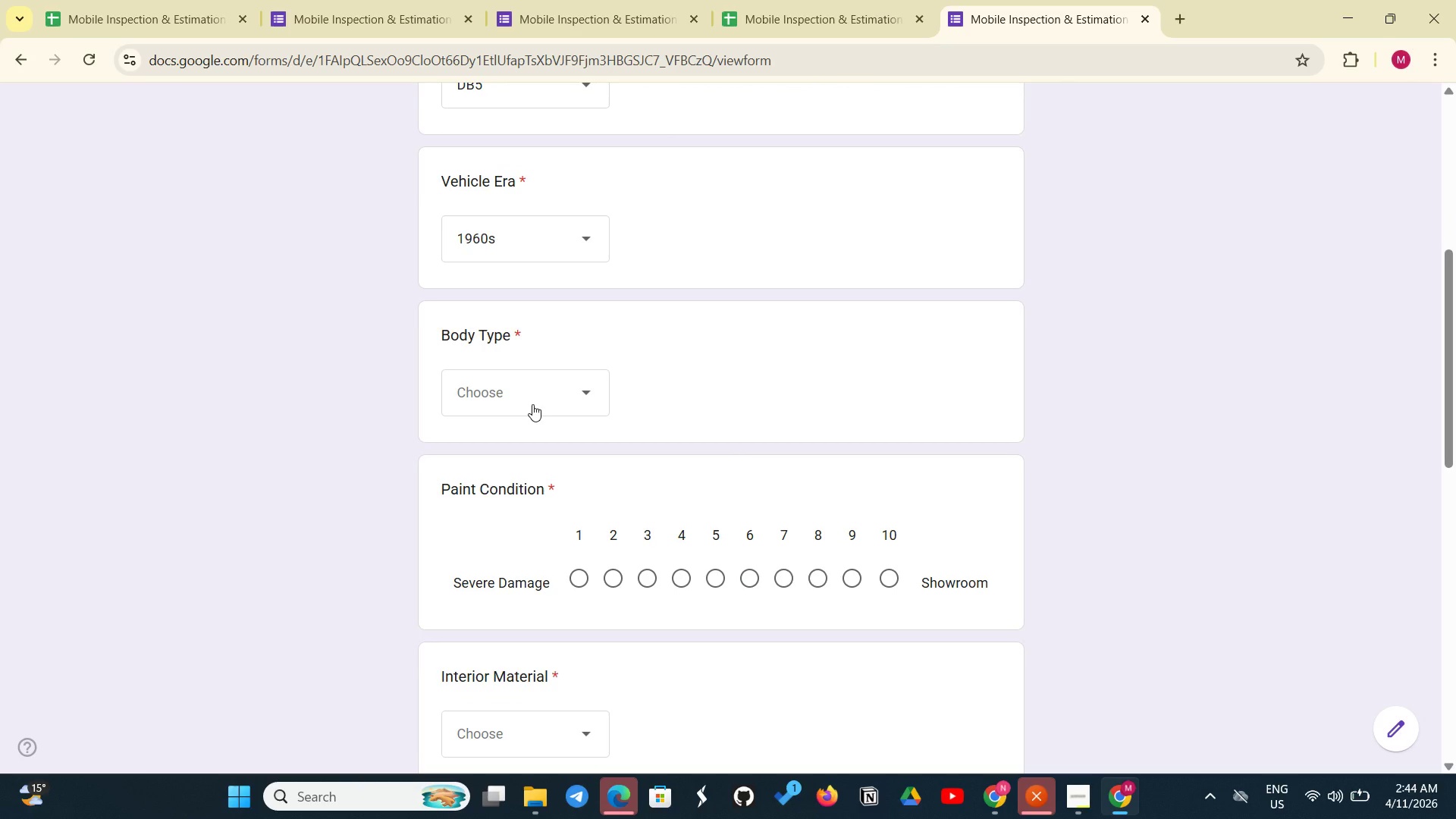 
left_click([532, 404])
 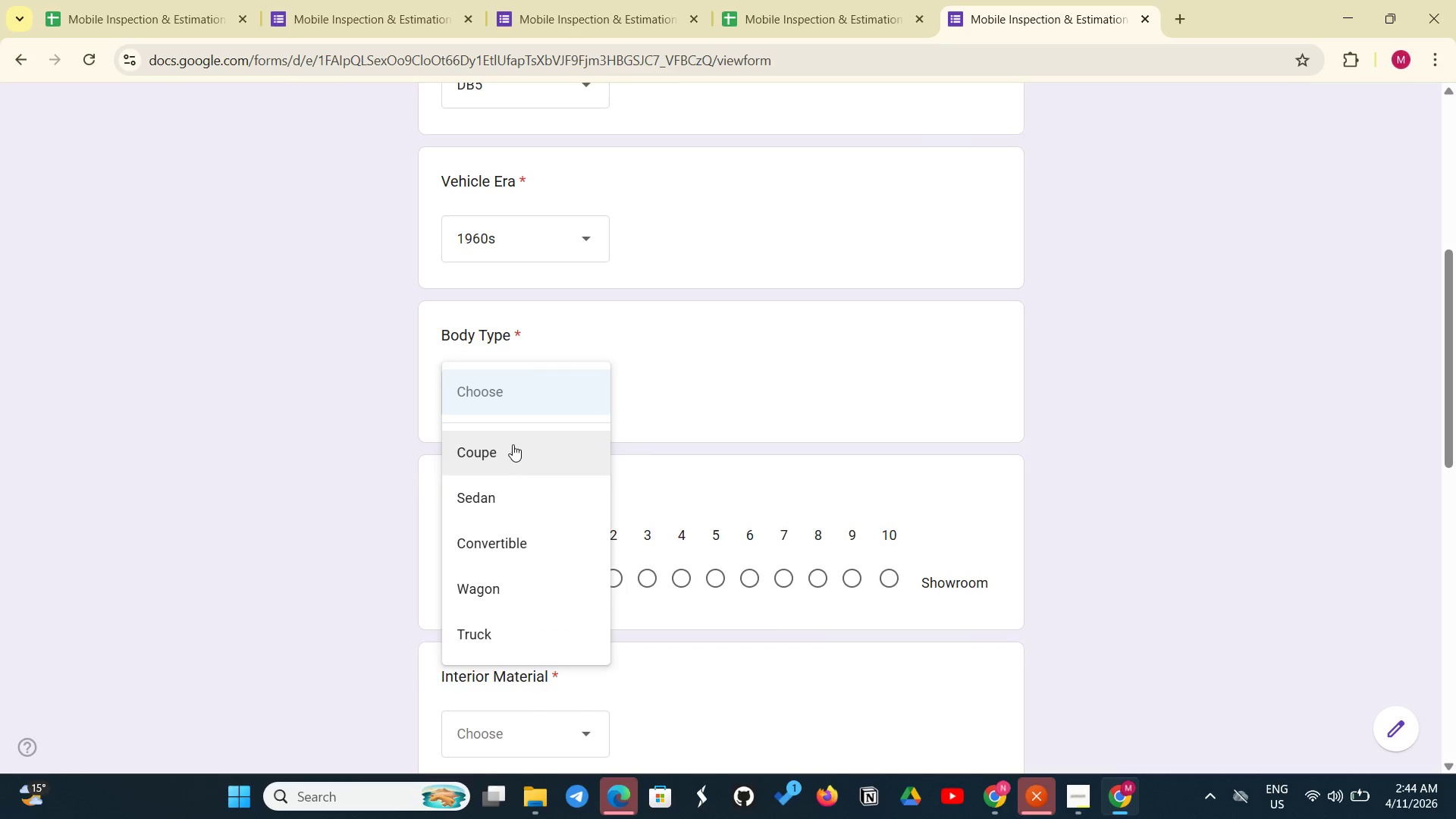 
left_click([513, 444])
 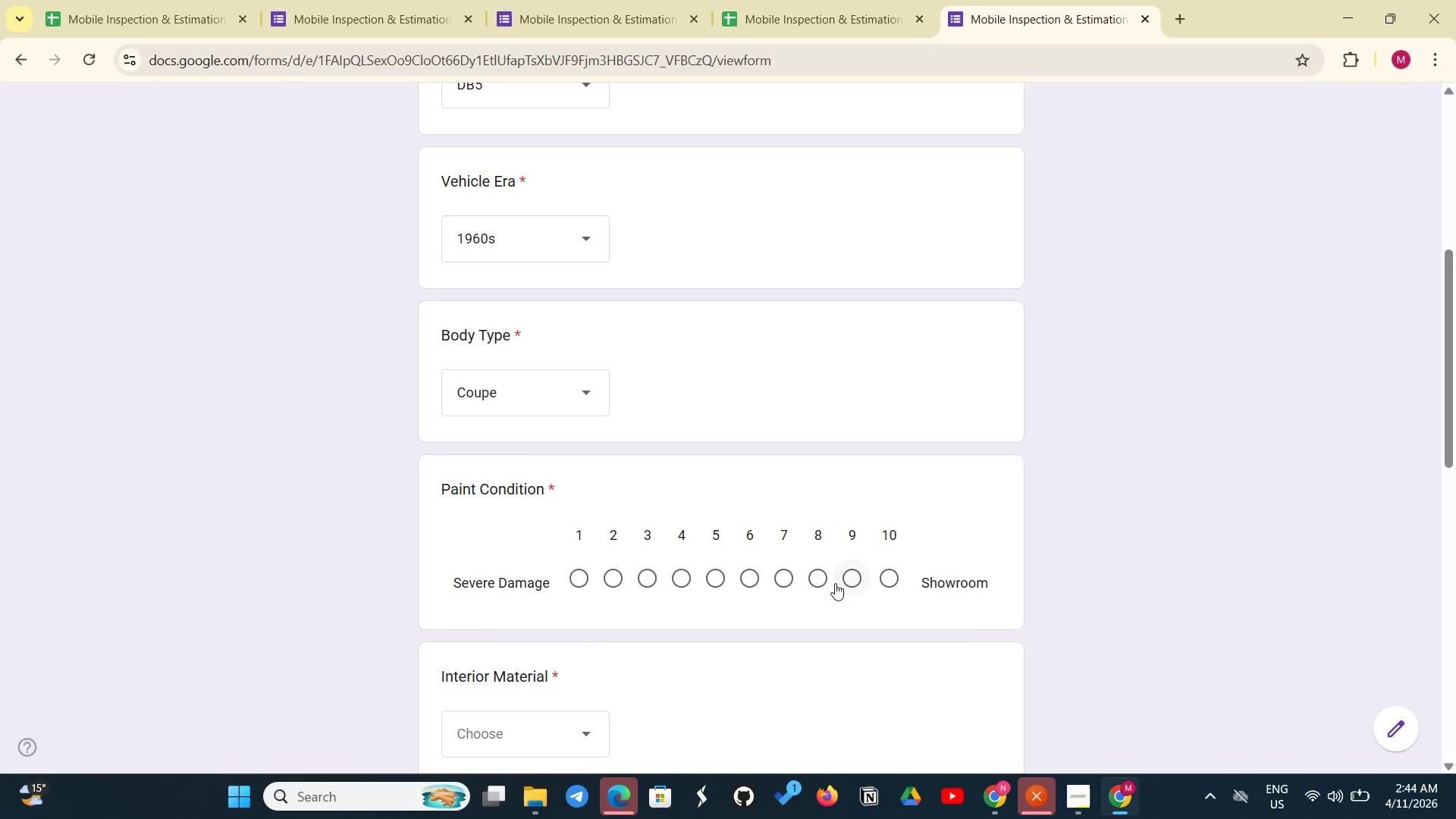 
left_click([828, 585])
 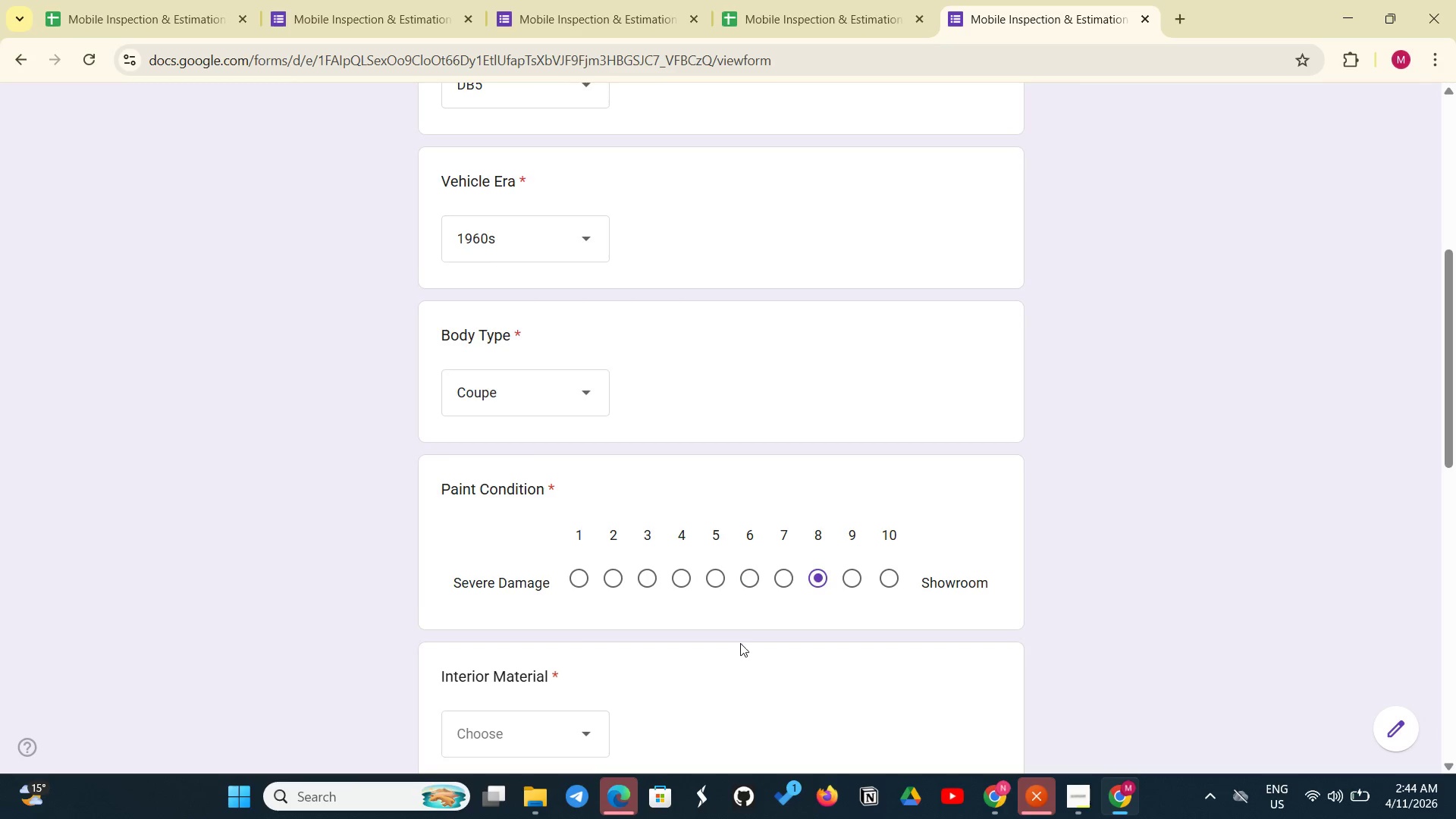 
scroll: coordinate [740, 643], scroll_direction: down, amount: 3.0
 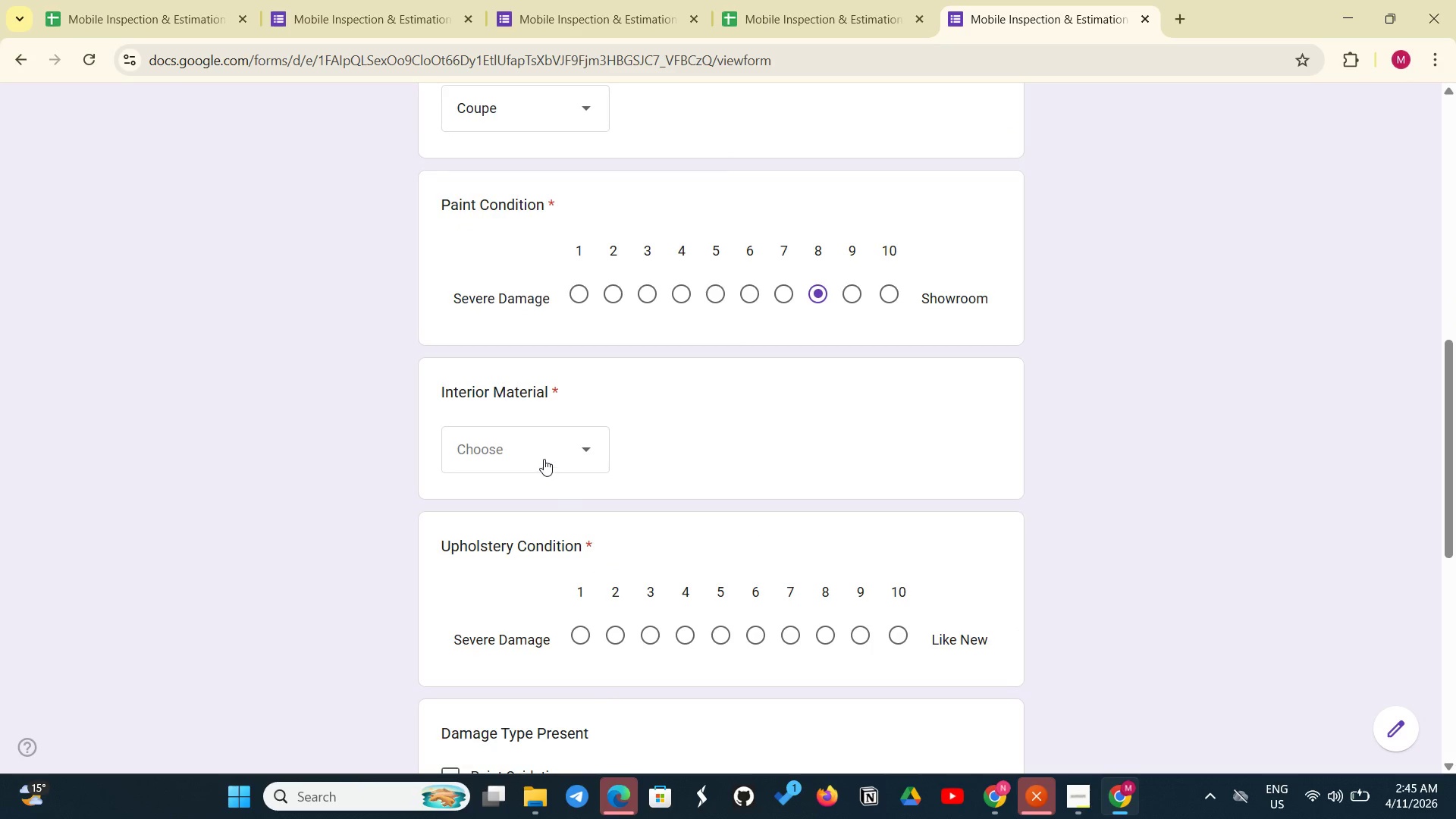 
left_click([544, 459])
 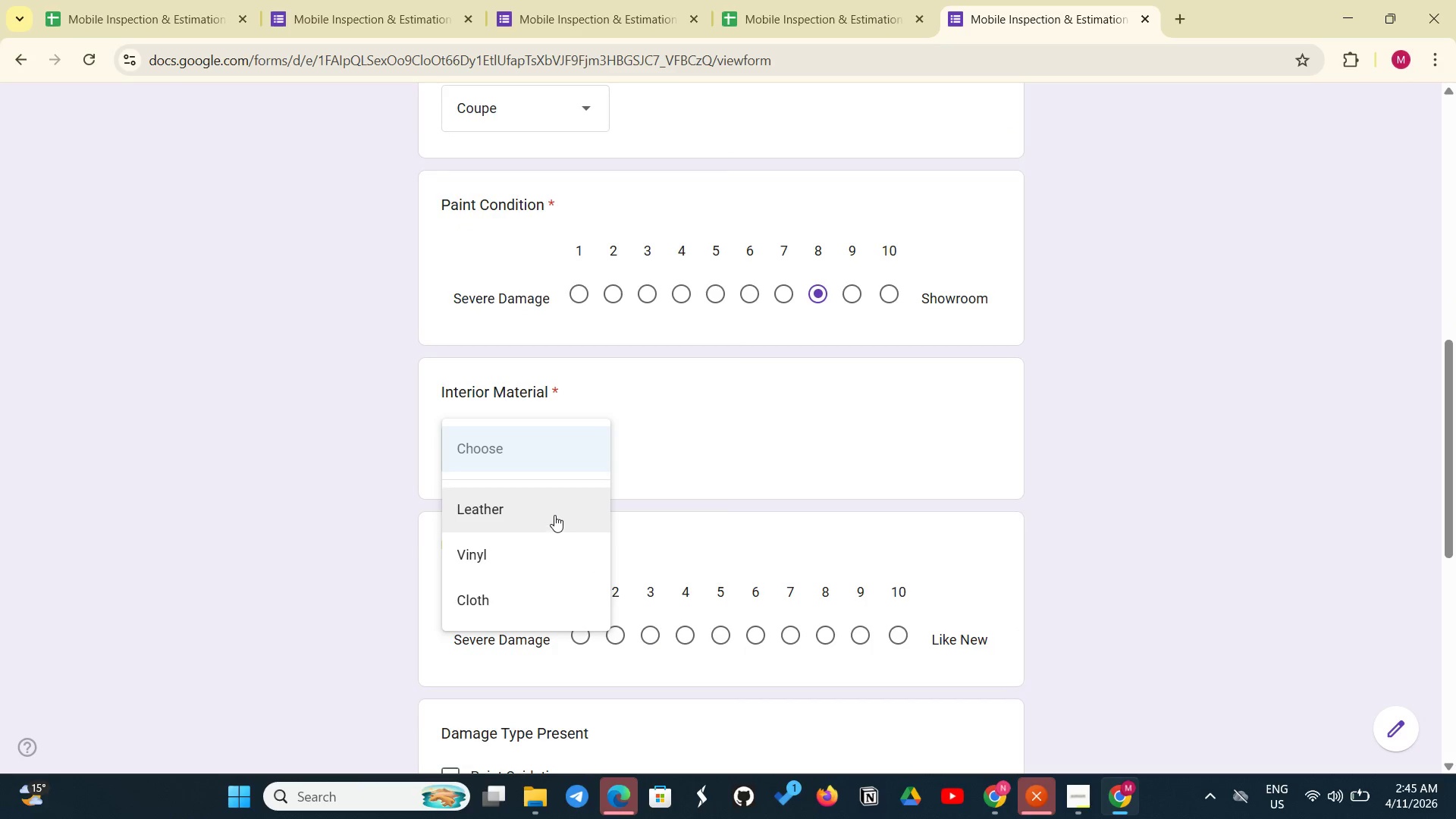 
left_click([555, 514])
 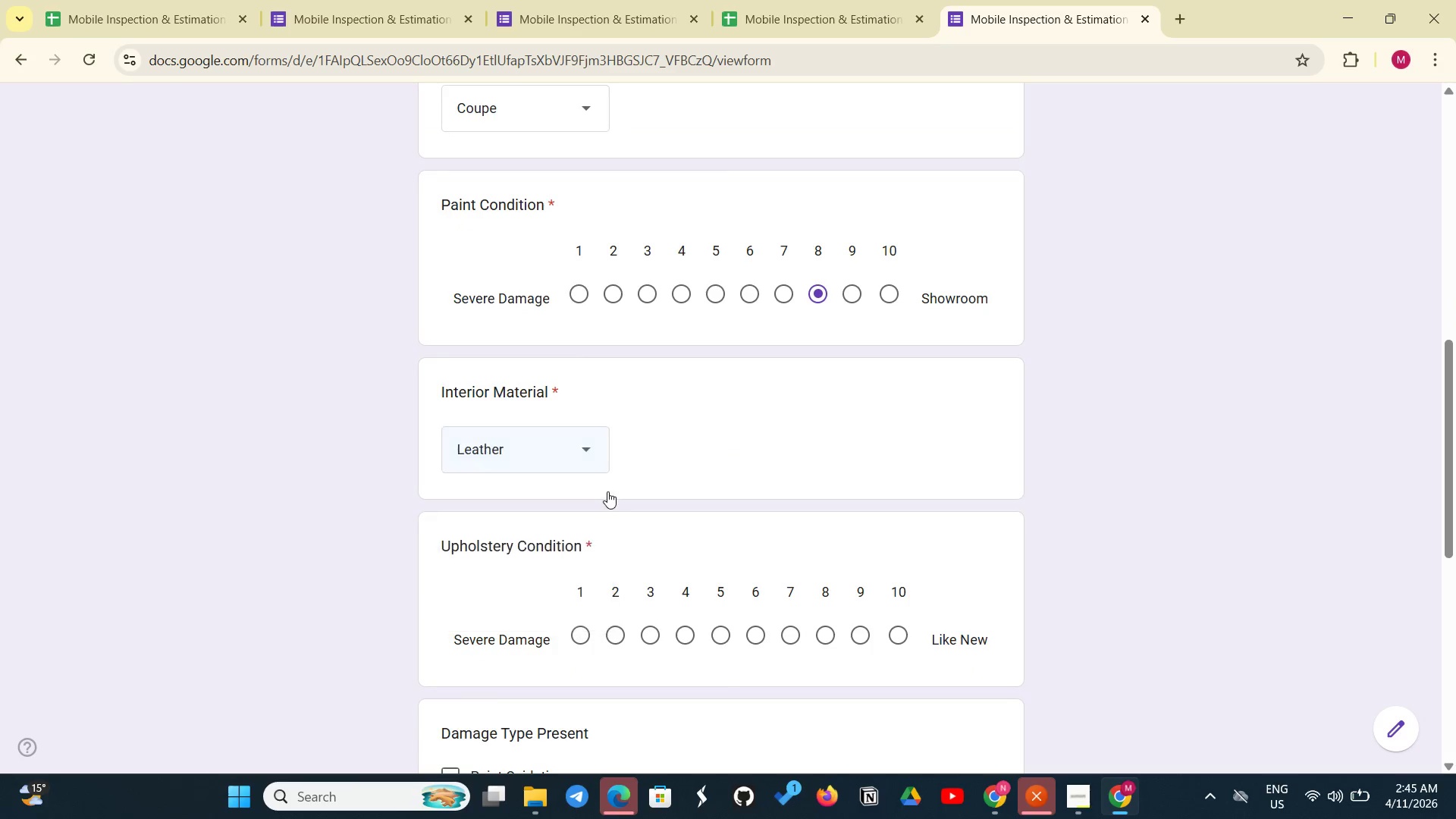 
scroll: coordinate [607, 491], scroll_direction: down, amount: 3.0
 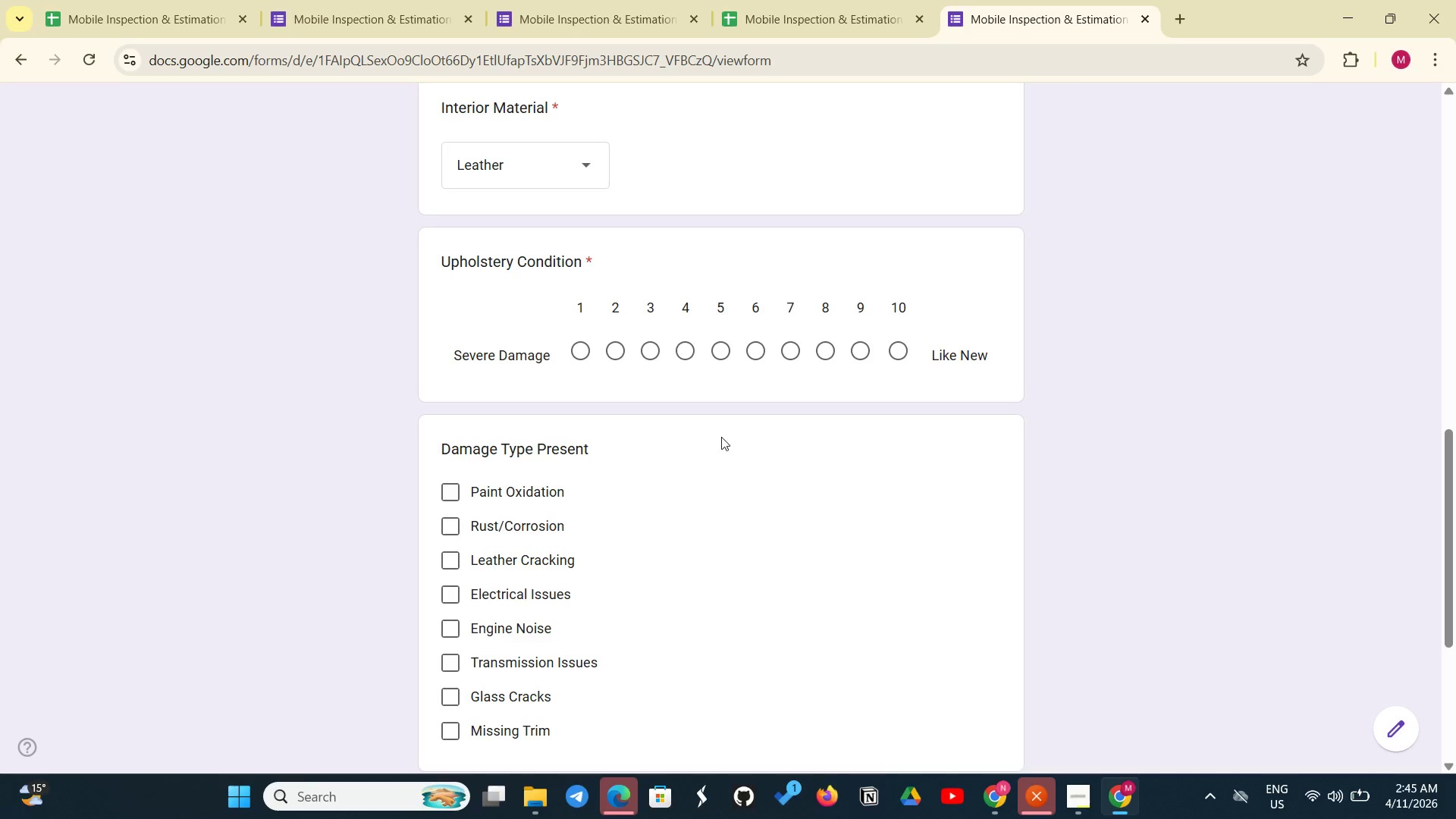 
wait(5.05)
 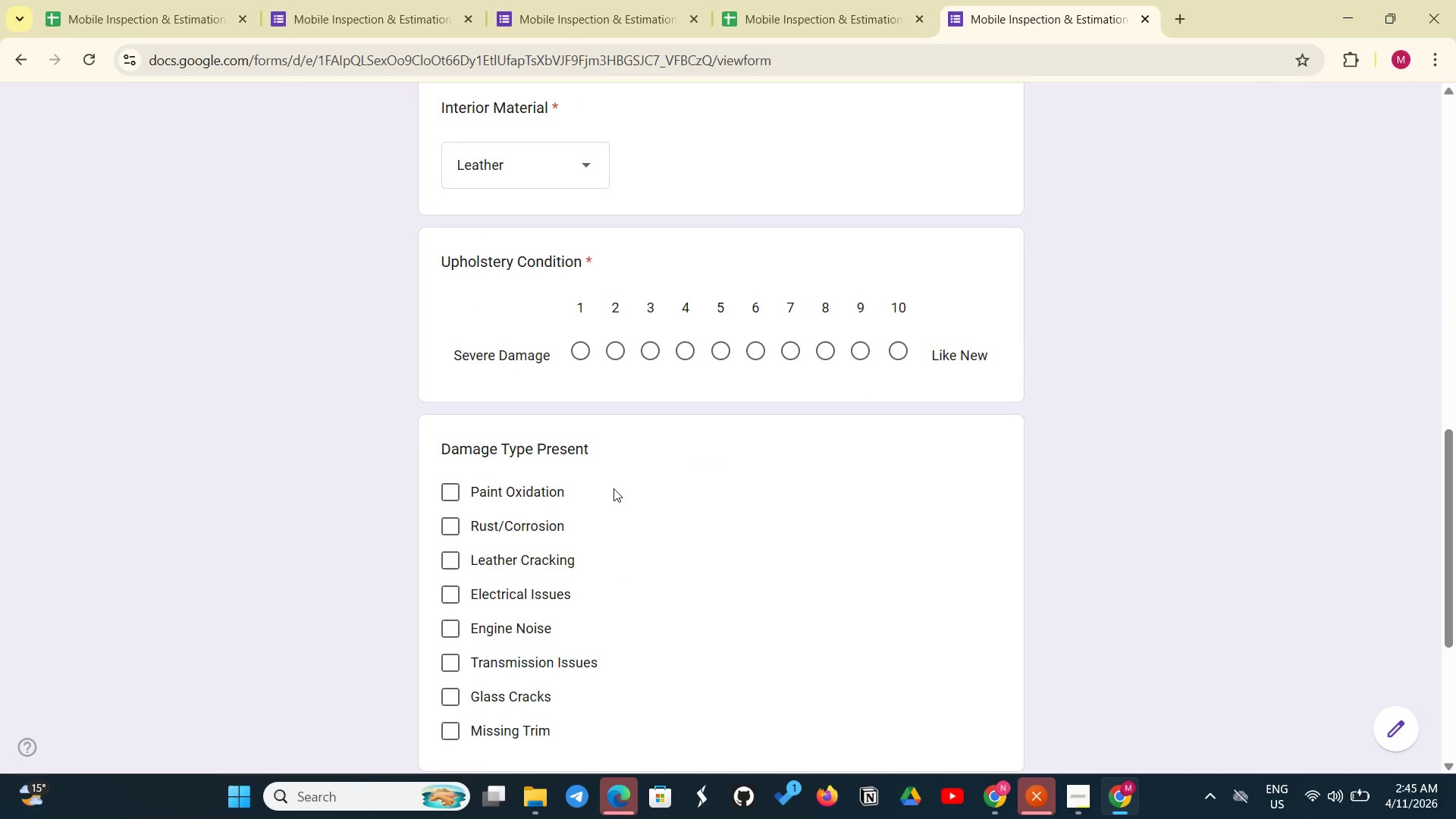 
scroll: coordinate [812, 488], scroll_direction: down, amount: 4.0
 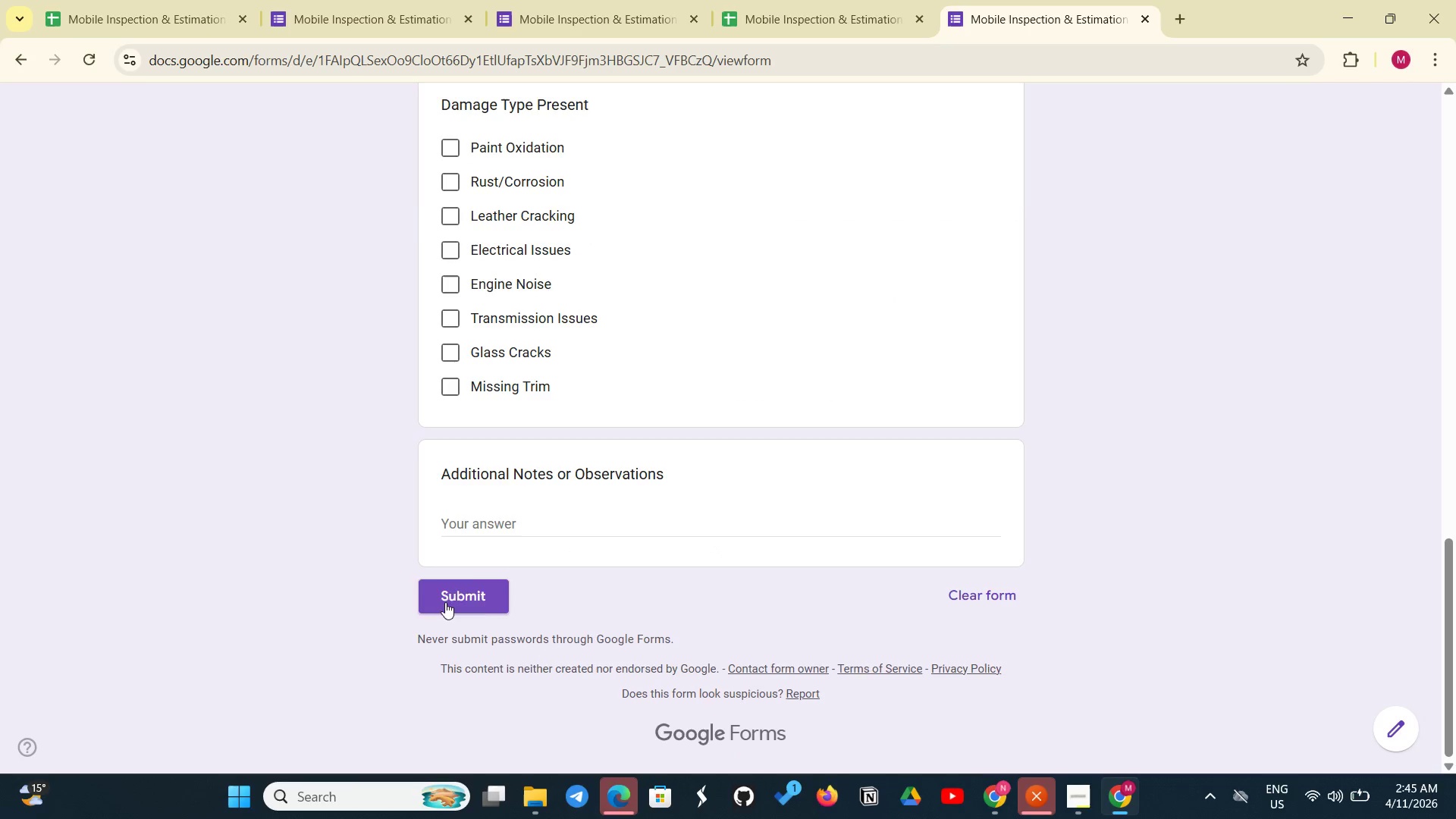 
left_click([445, 602])
 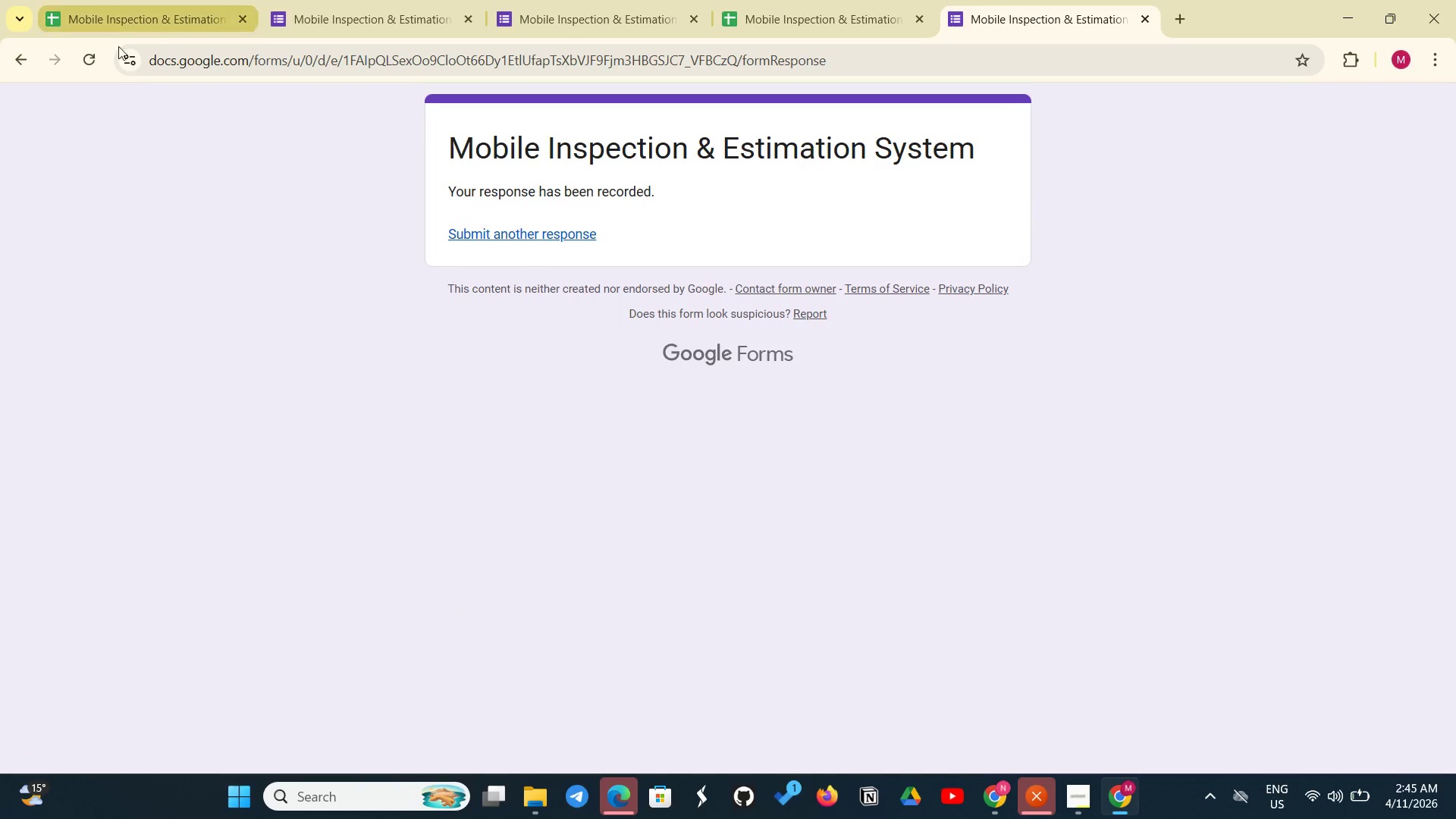 
left_click([93, 68])
 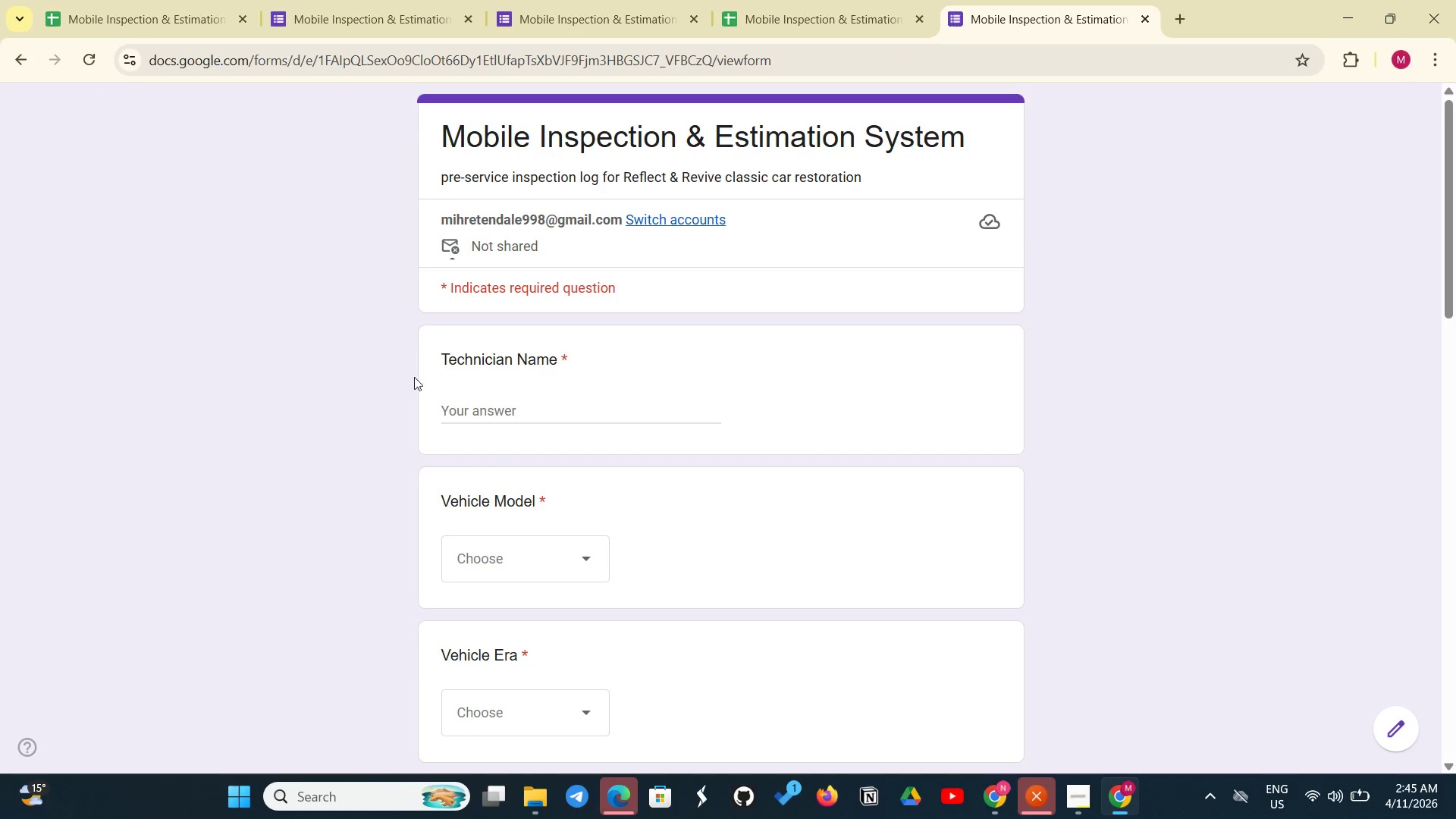 
left_click([471, 404])
 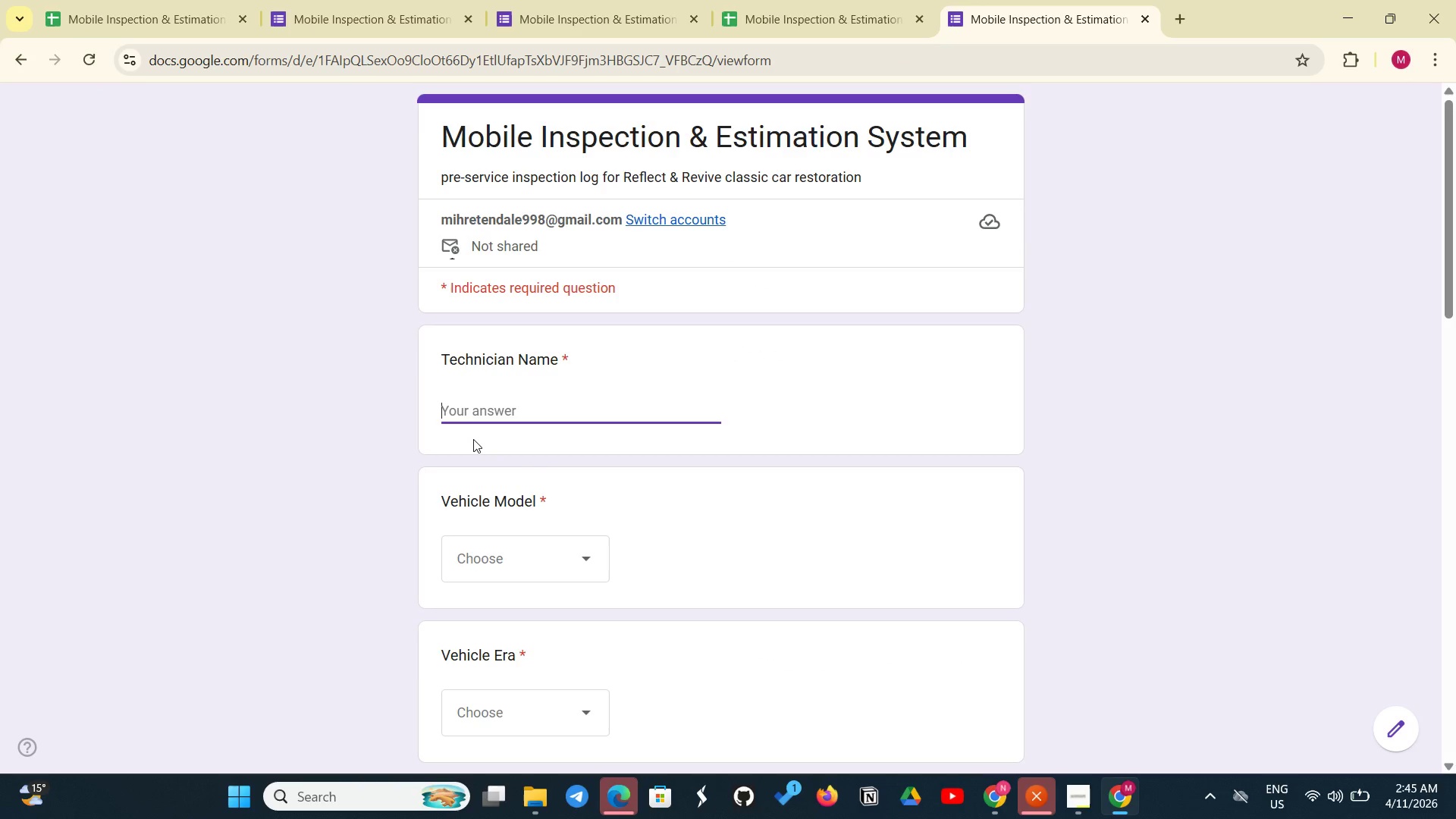 
type(David Chen )
 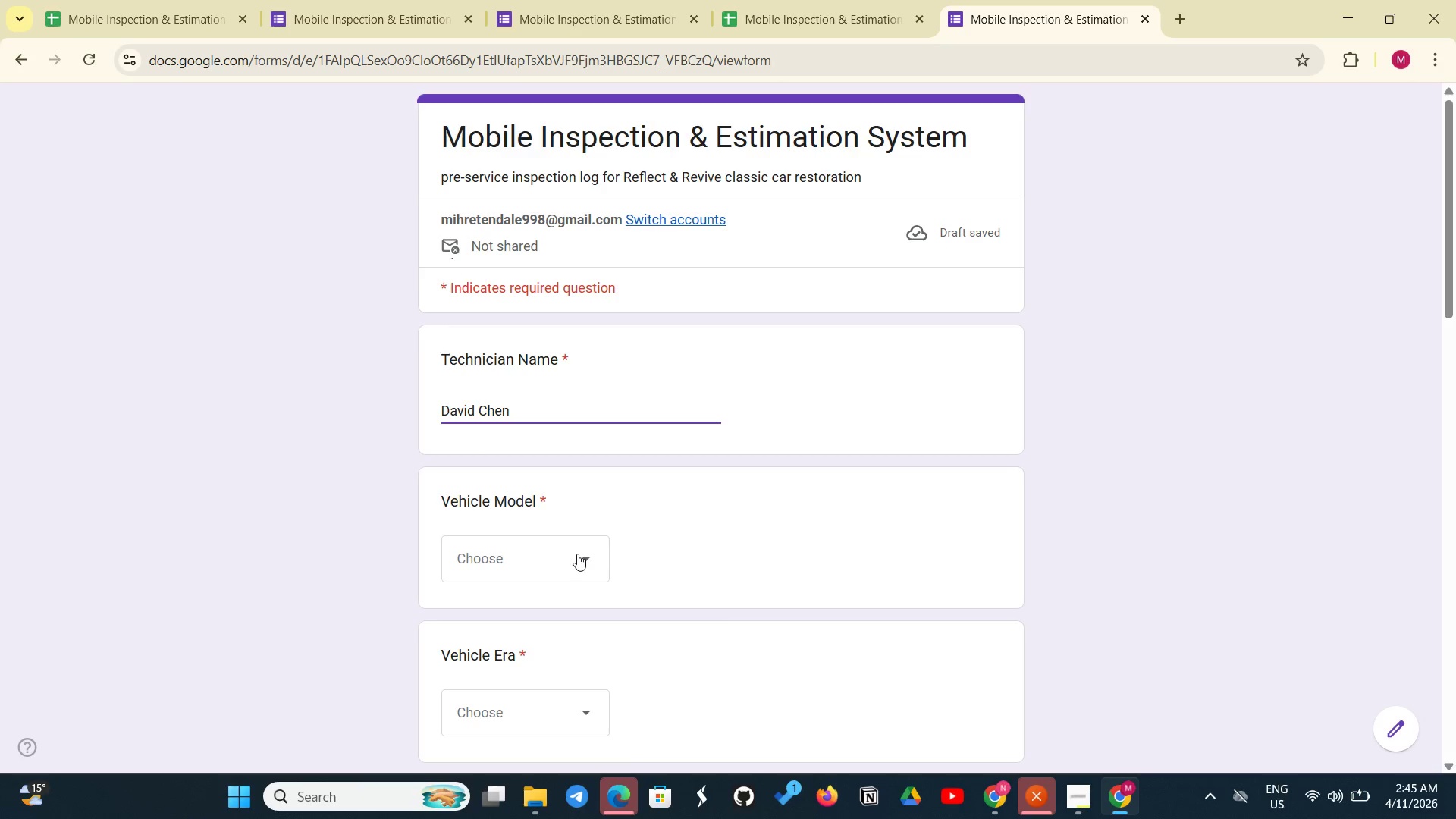 
left_click([557, 566])
 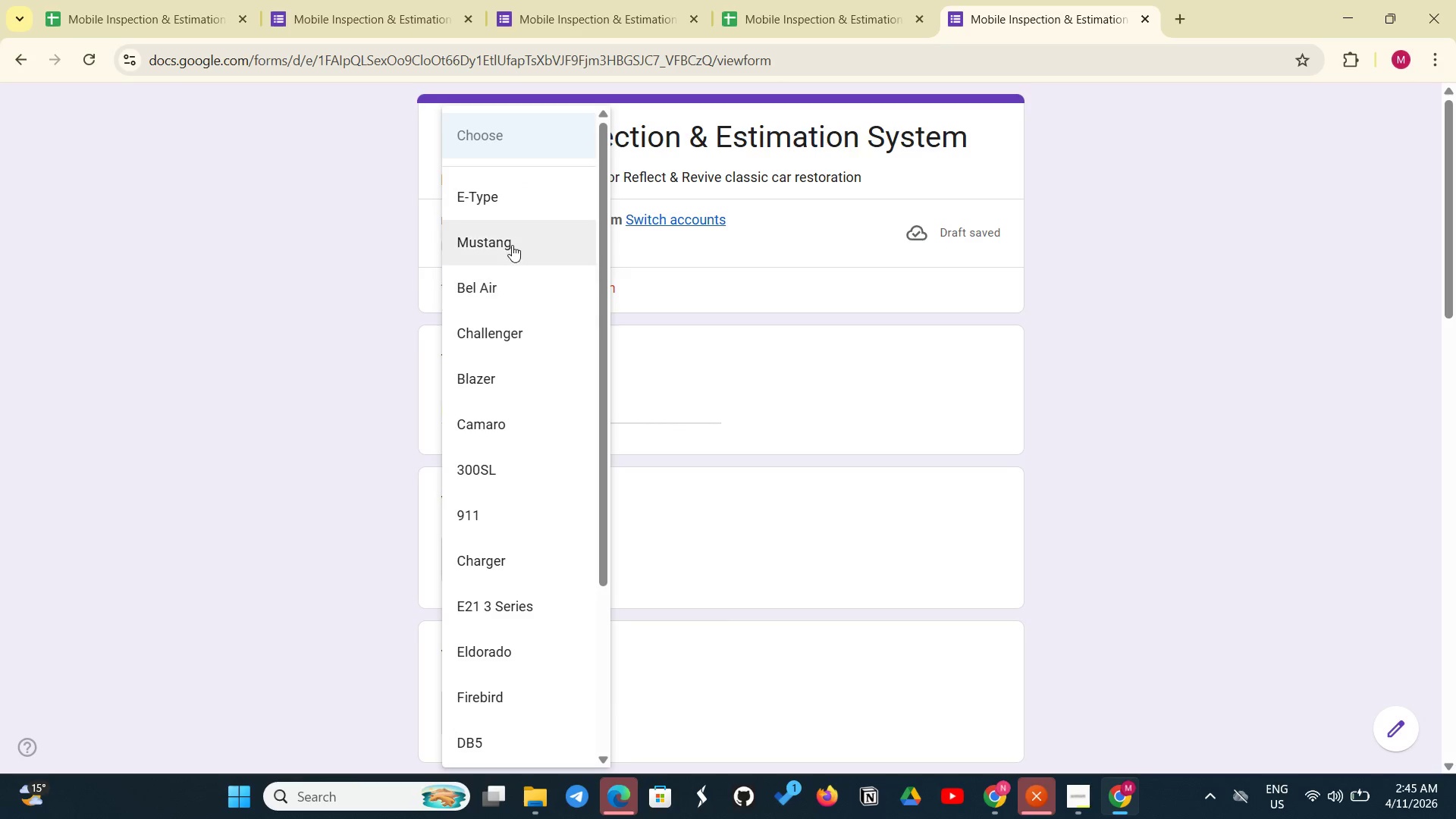 
scroll: coordinate [516, 553], scroll_direction: down, amount: 6.0
 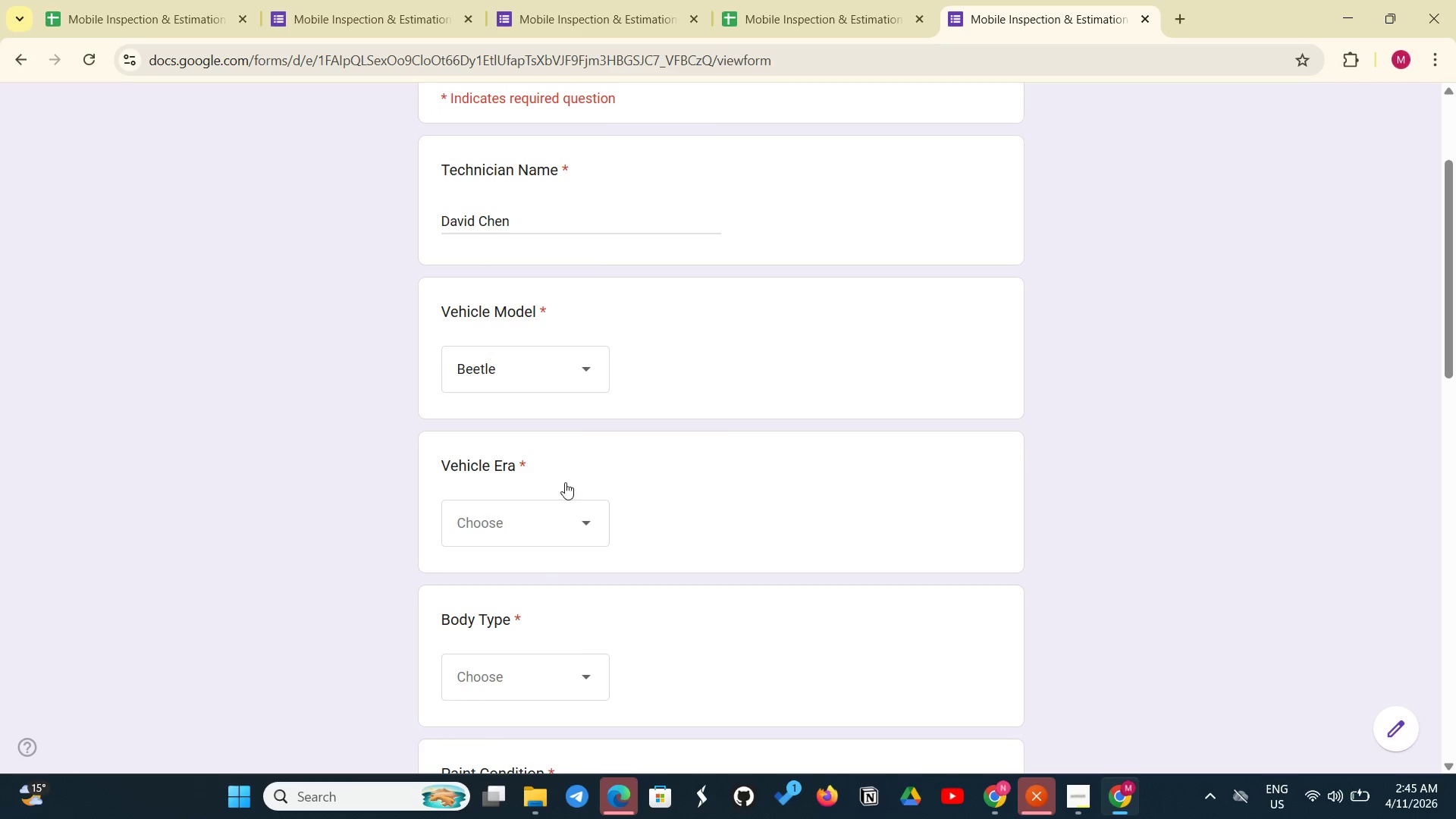 
left_click([556, 527])
 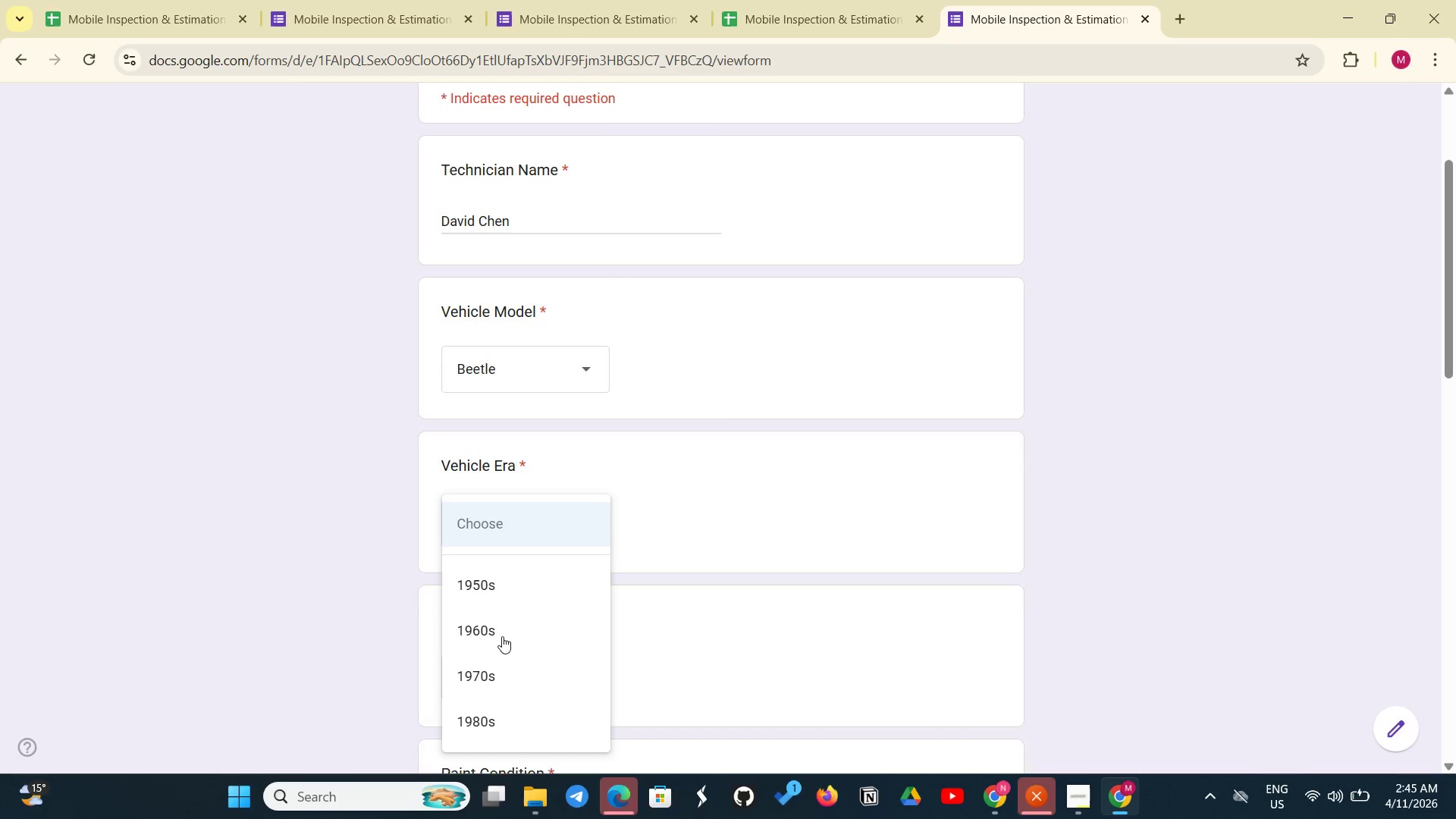 
left_click([502, 636])
 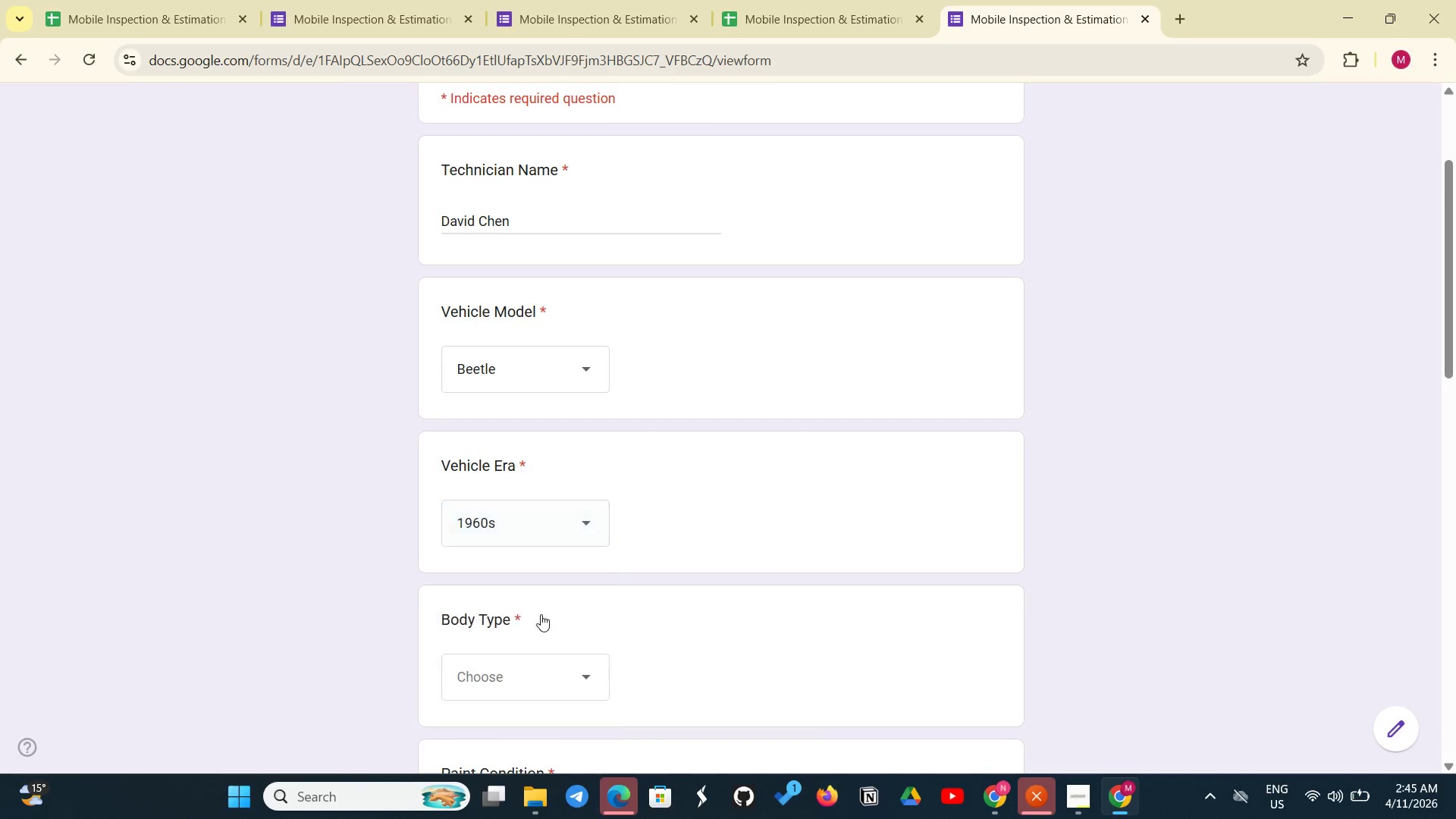 
scroll: coordinate [541, 614], scroll_direction: down, amount: 5.0
 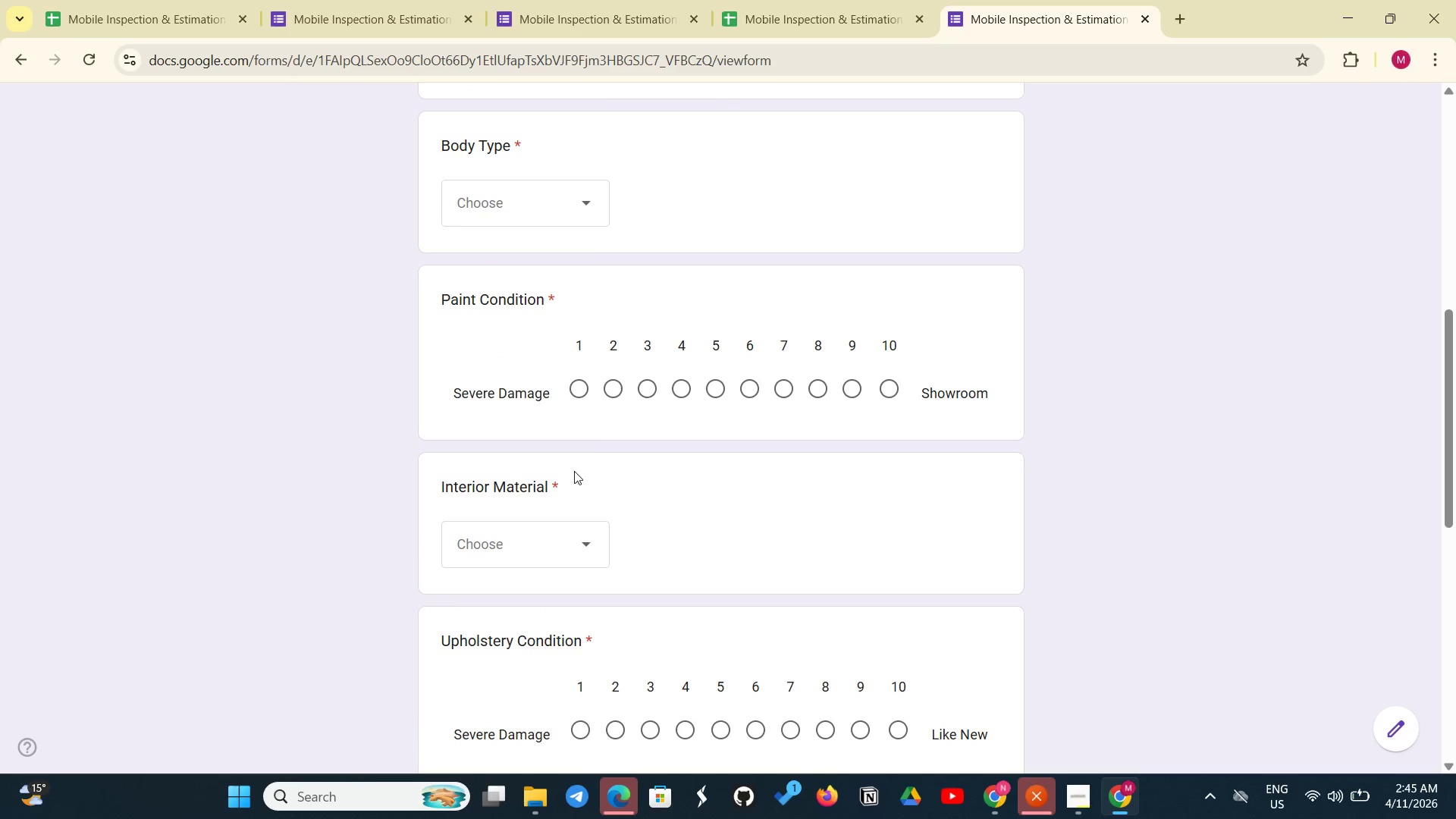 
left_click([592, 218])
 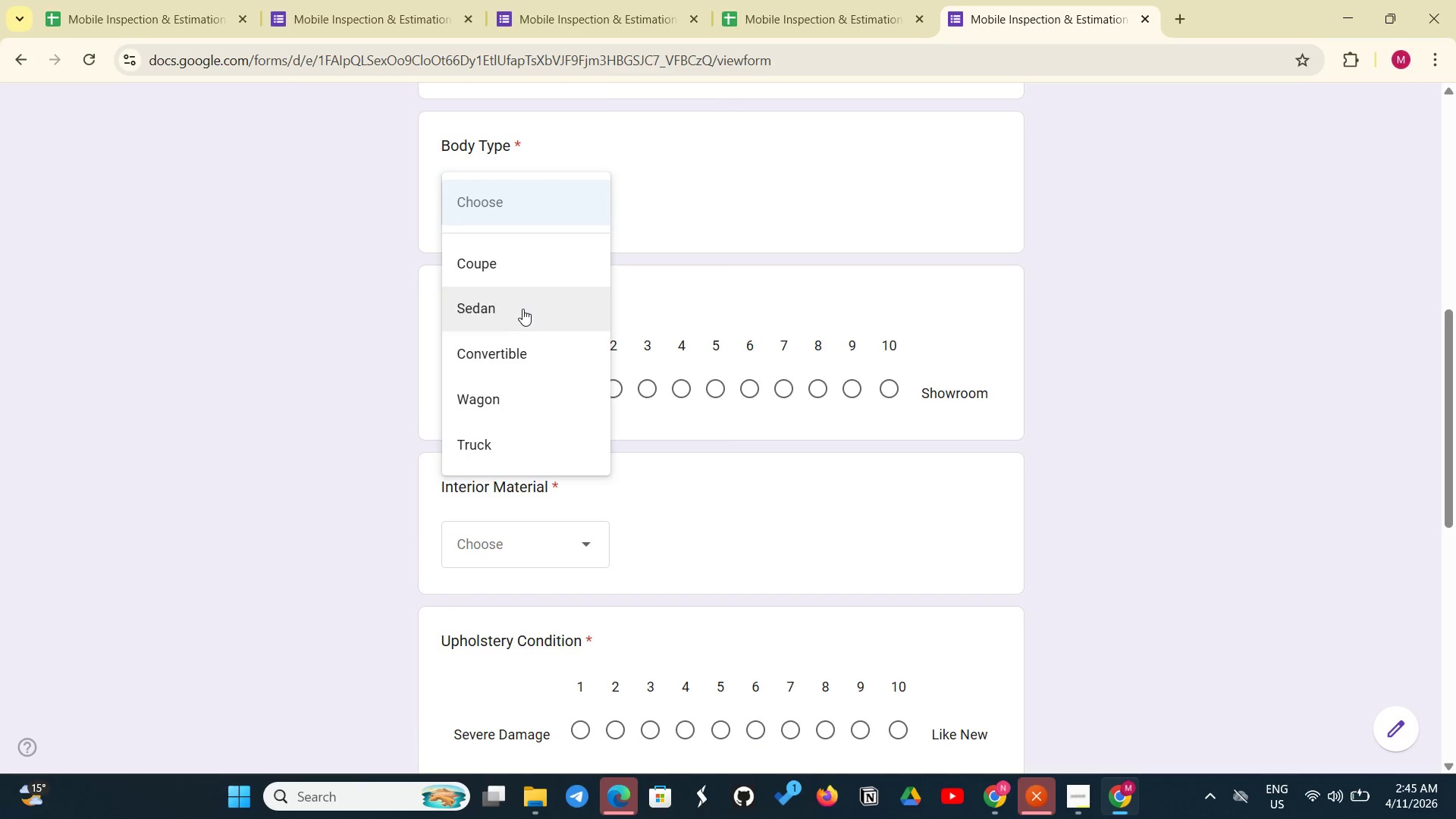 
left_click([523, 303])
 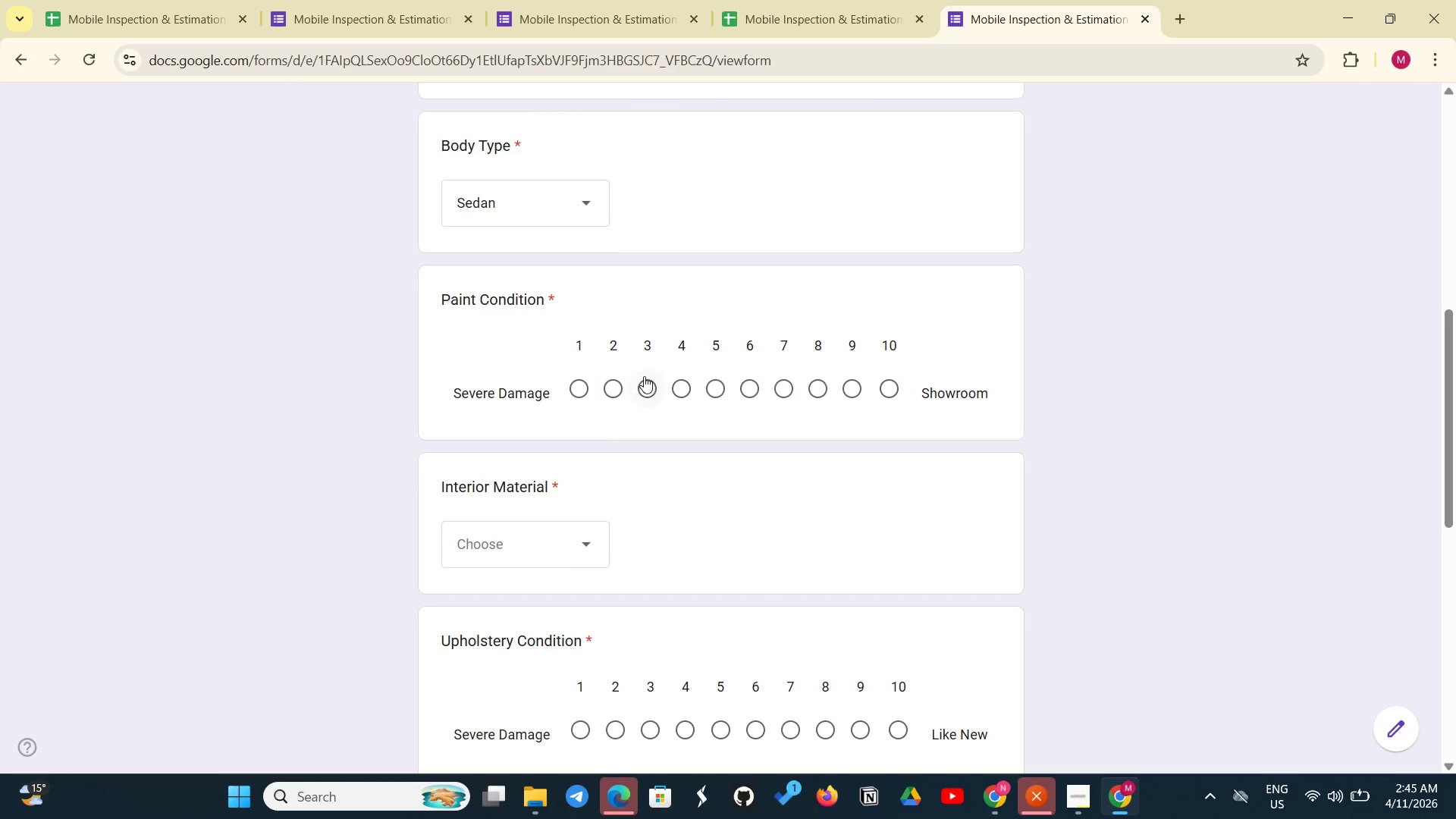 
left_click_drag(start_coordinate=[645, 377], to_coordinate=[642, 382])
 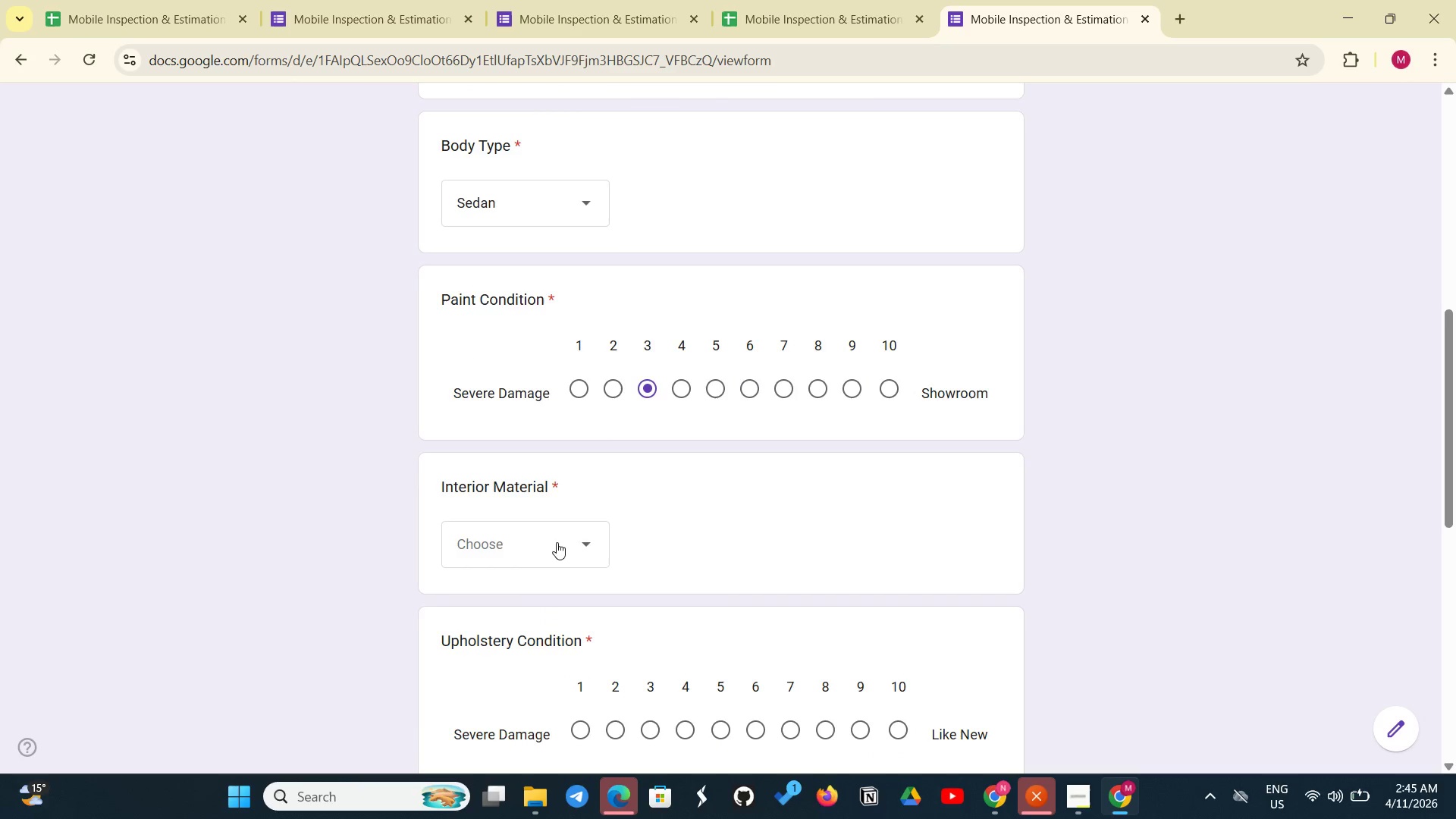 
left_click([557, 542])
 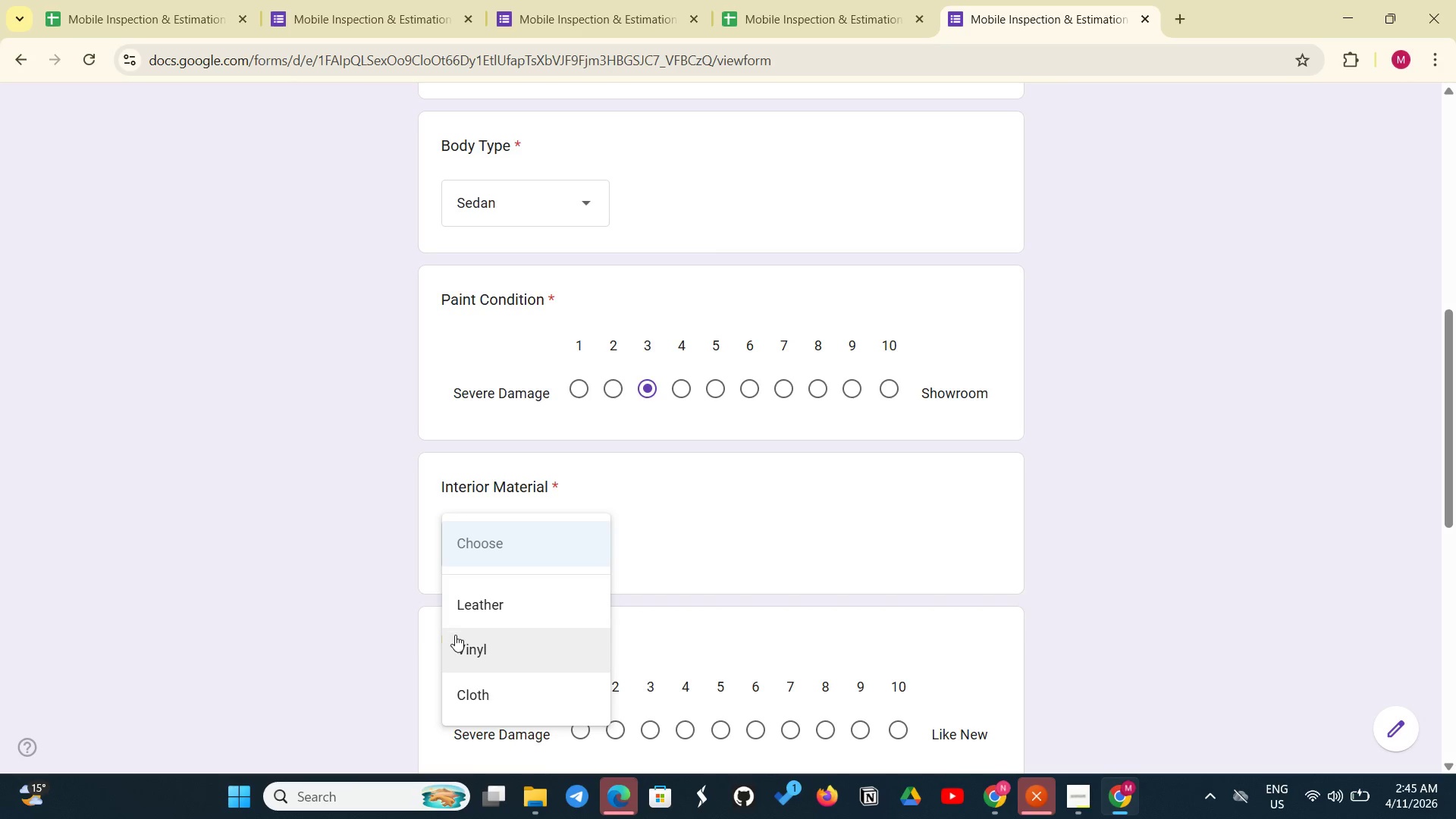 
left_click([455, 635])
 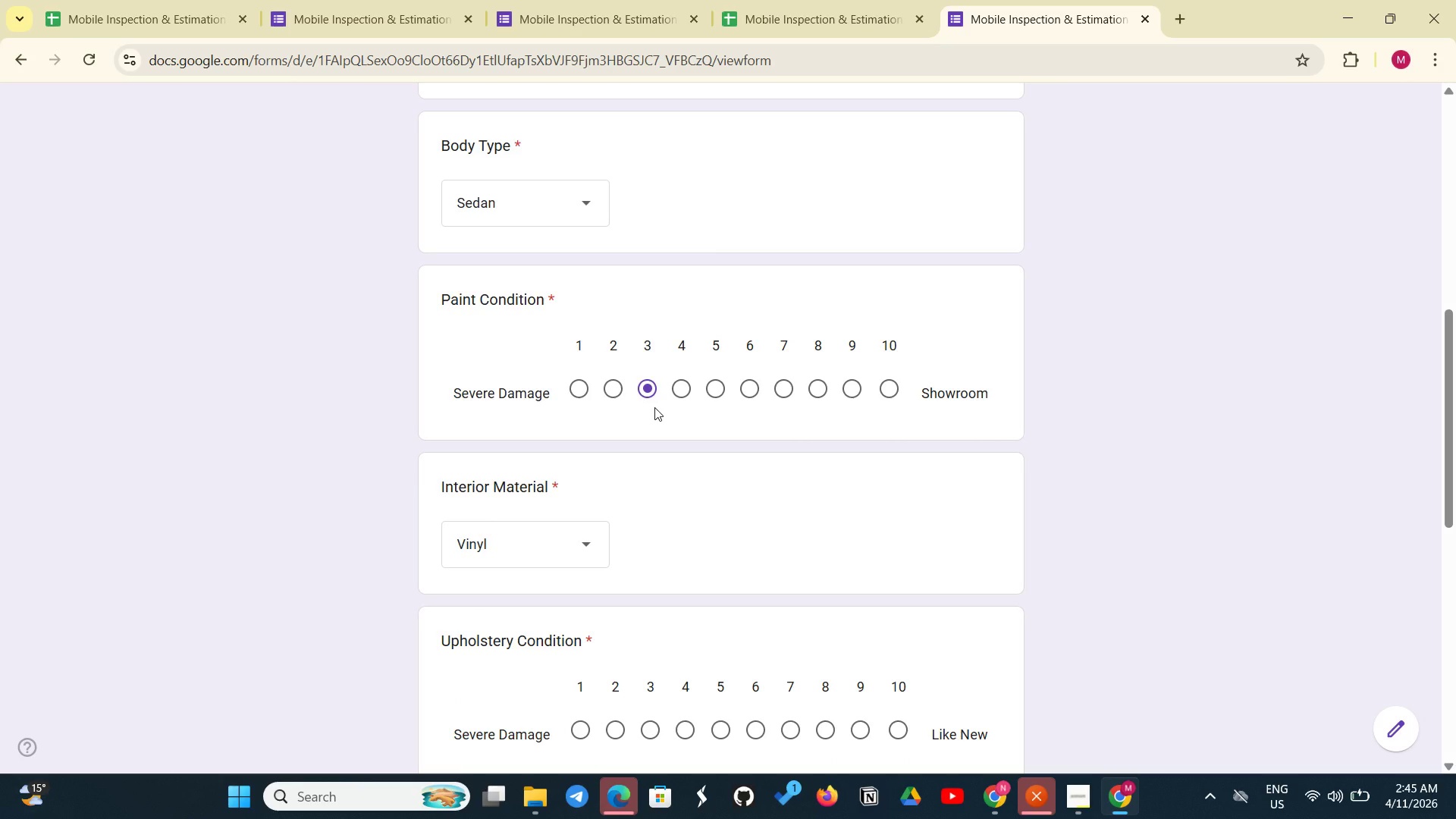 
scroll: coordinate [653, 407], scroll_direction: down, amount: 2.0
 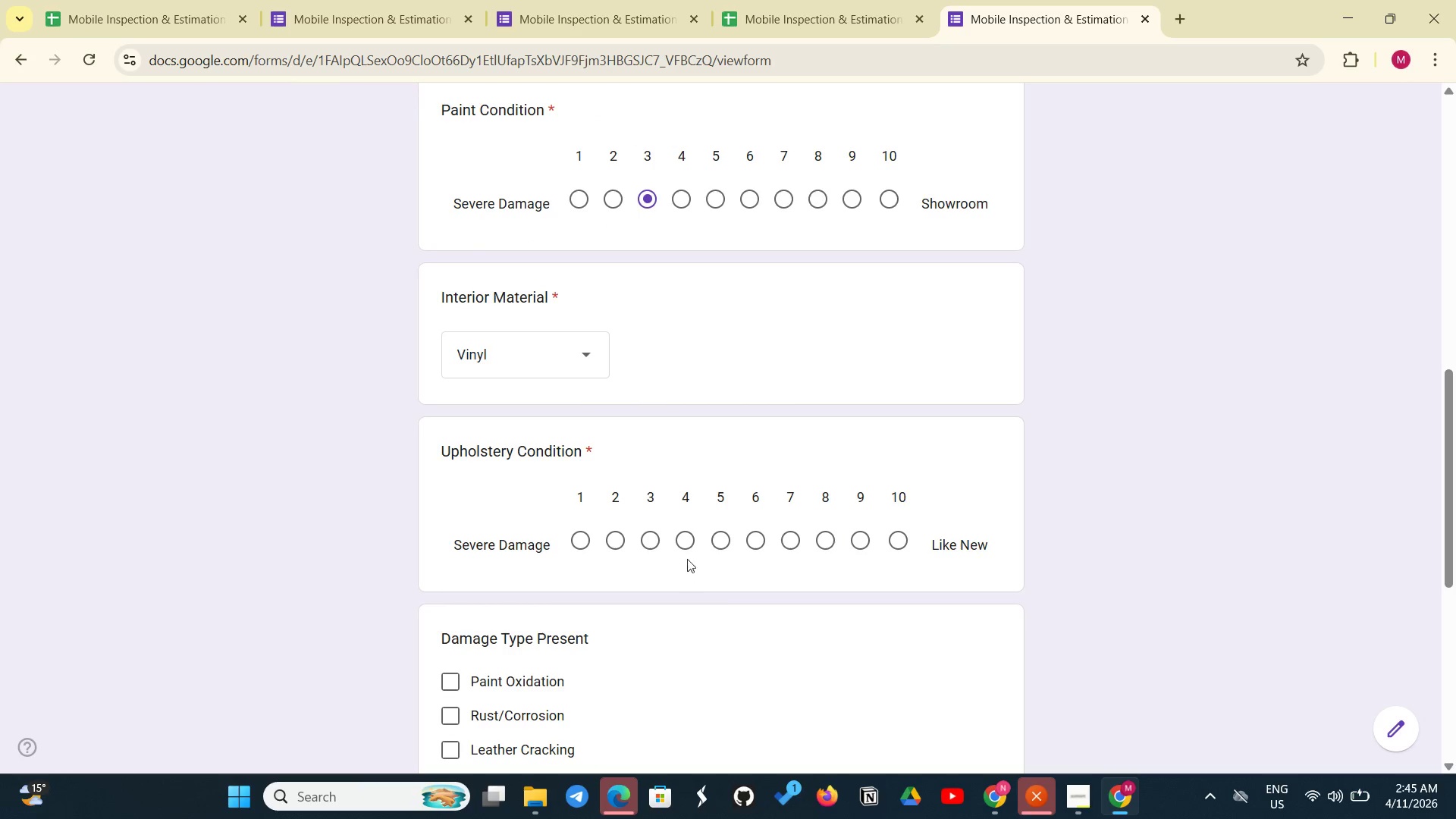 
left_click([689, 544])
 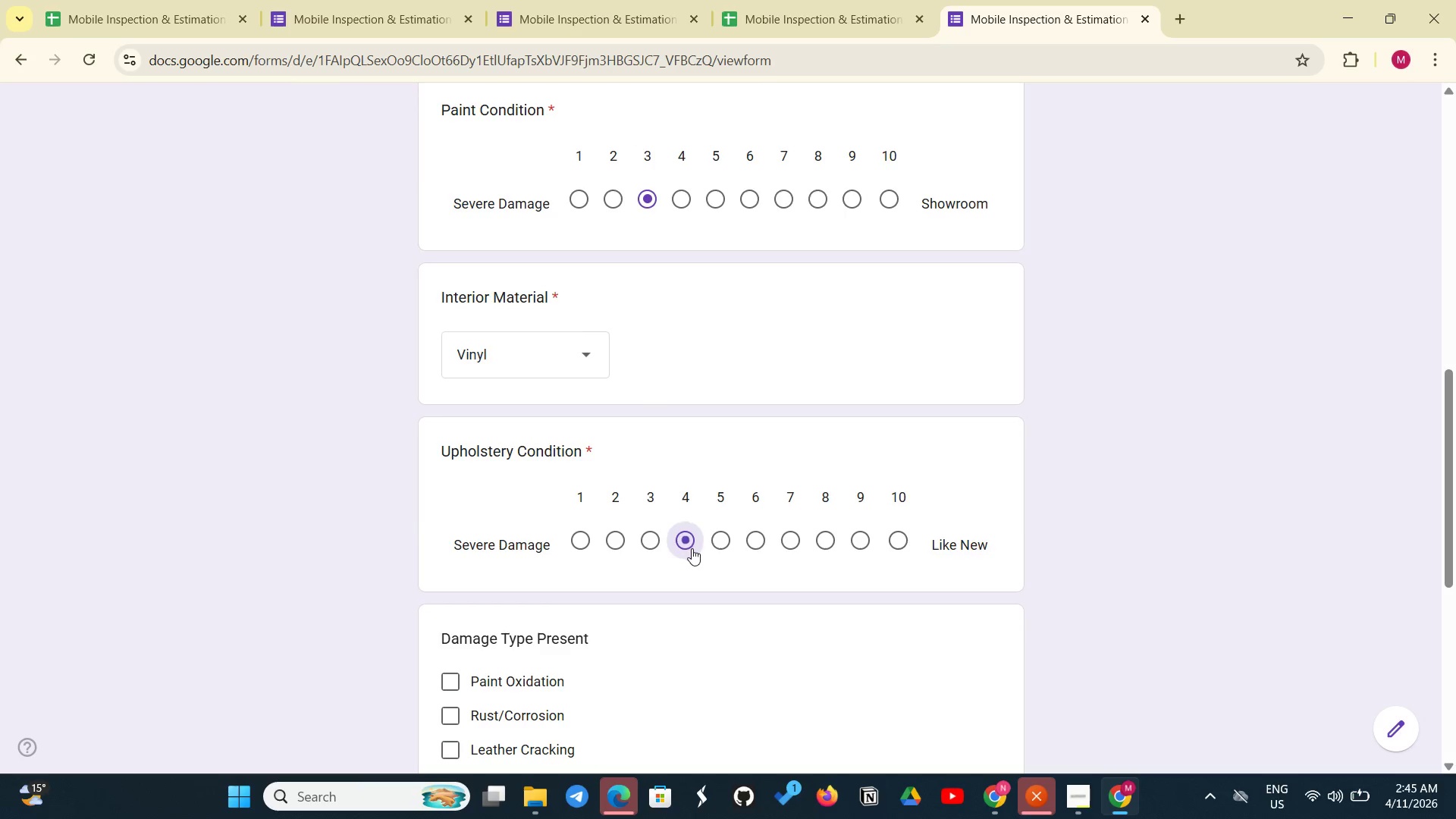 
scroll: coordinate [692, 550], scroll_direction: down, amount: 3.0
 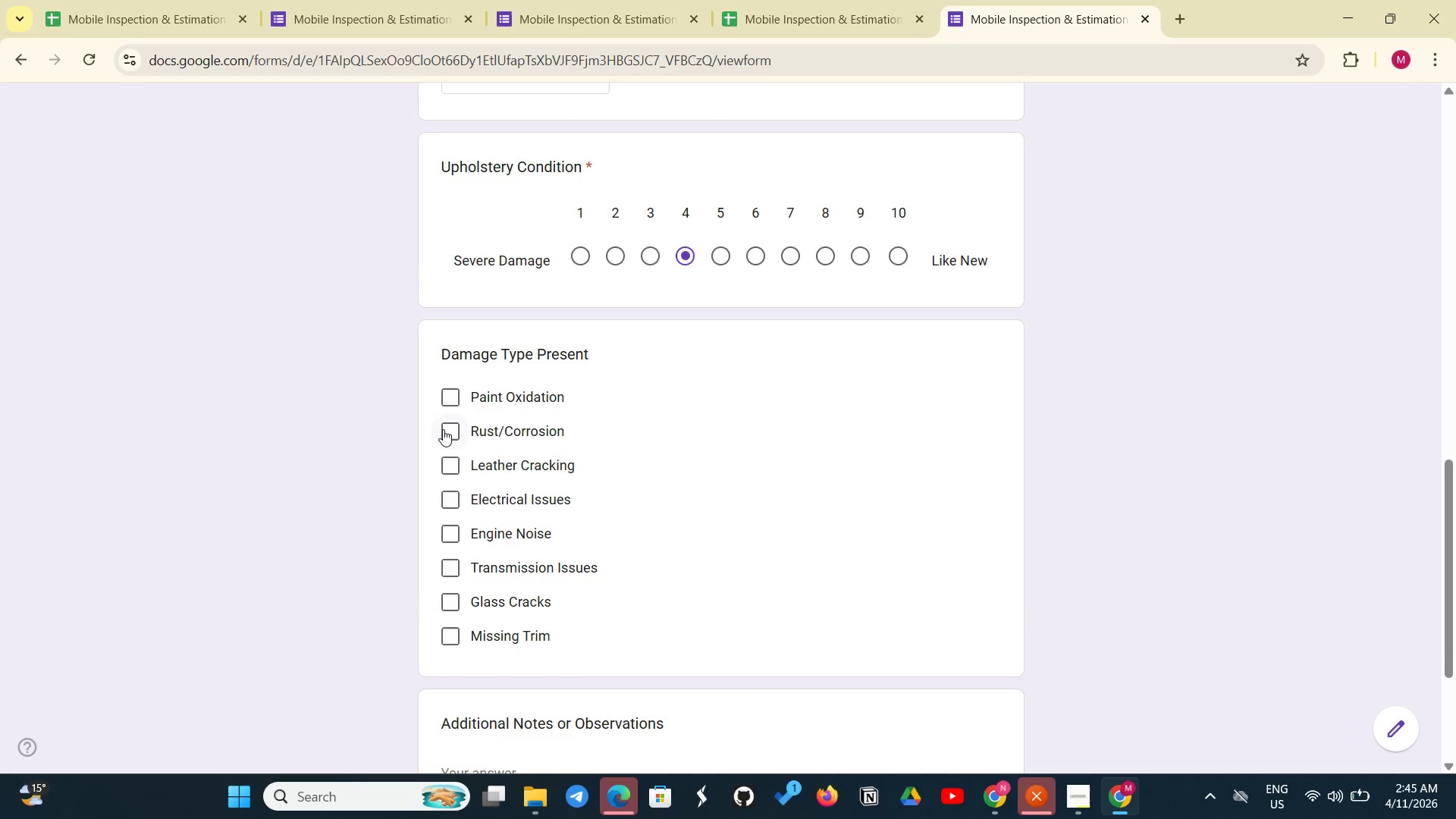 
left_click_drag(start_coordinate=[443, 429], to_coordinate=[447, 449])
 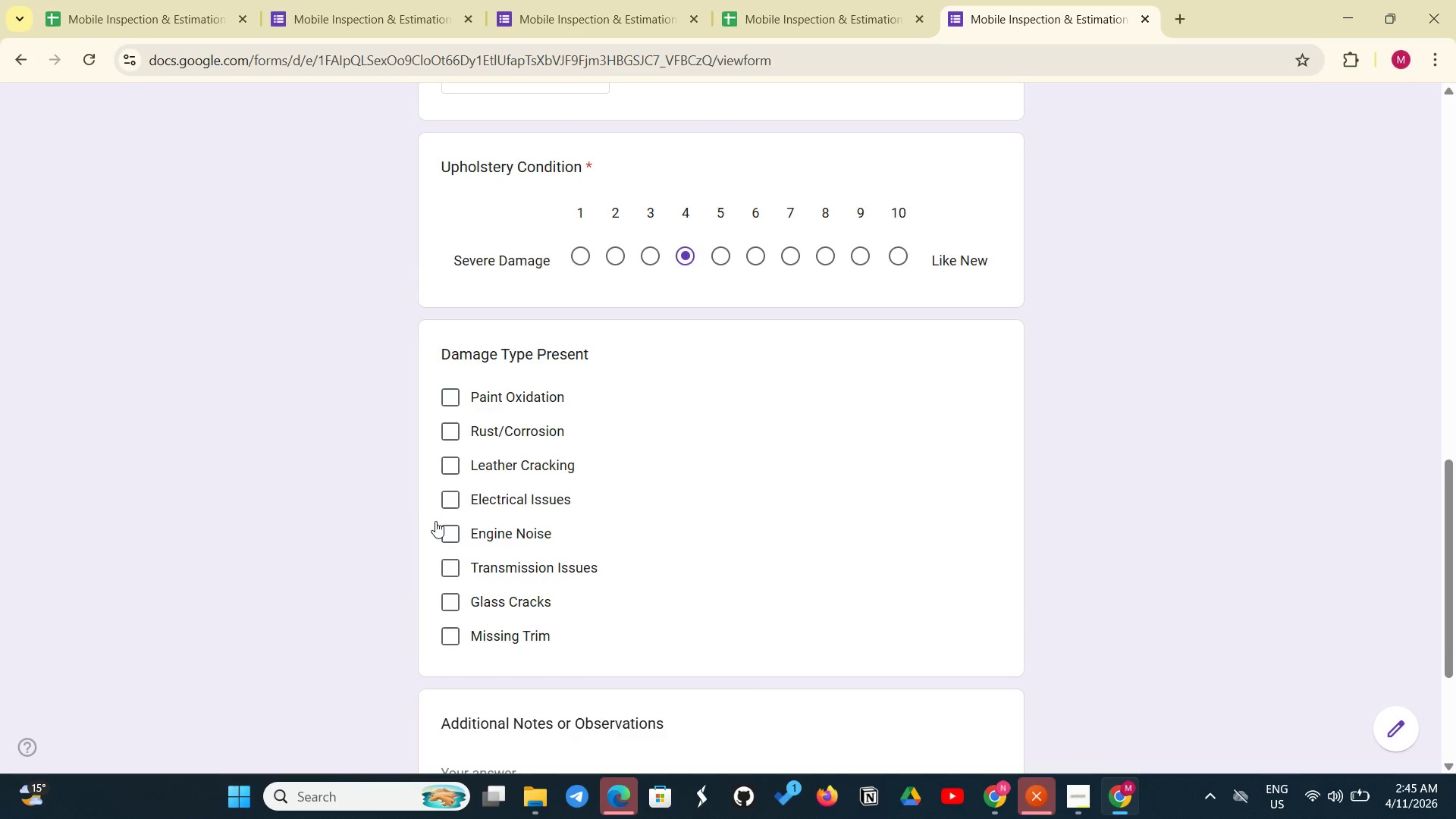 
left_click([435, 521])
 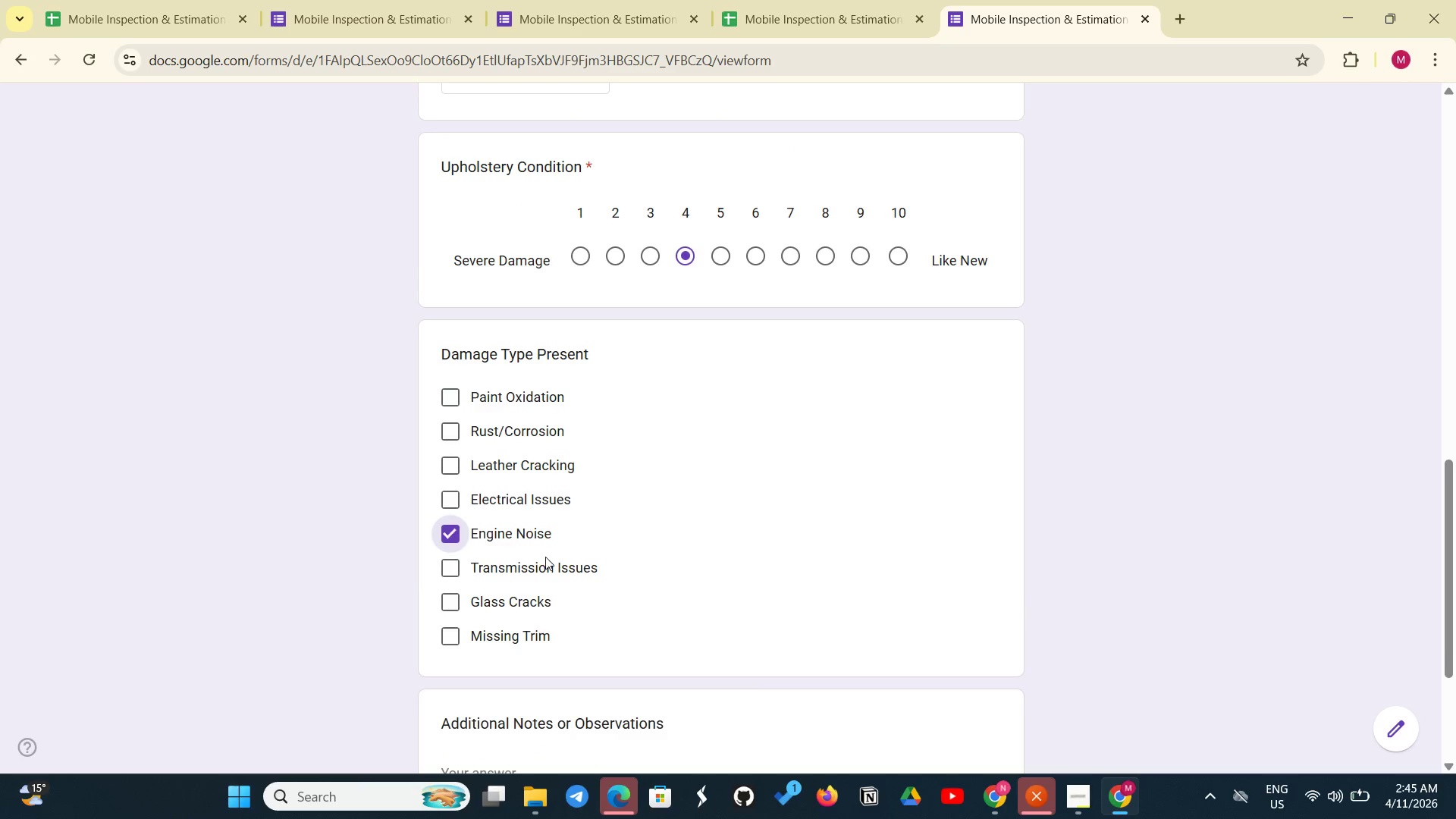 
scroll: coordinate [546, 557], scroll_direction: down, amount: 4.0
 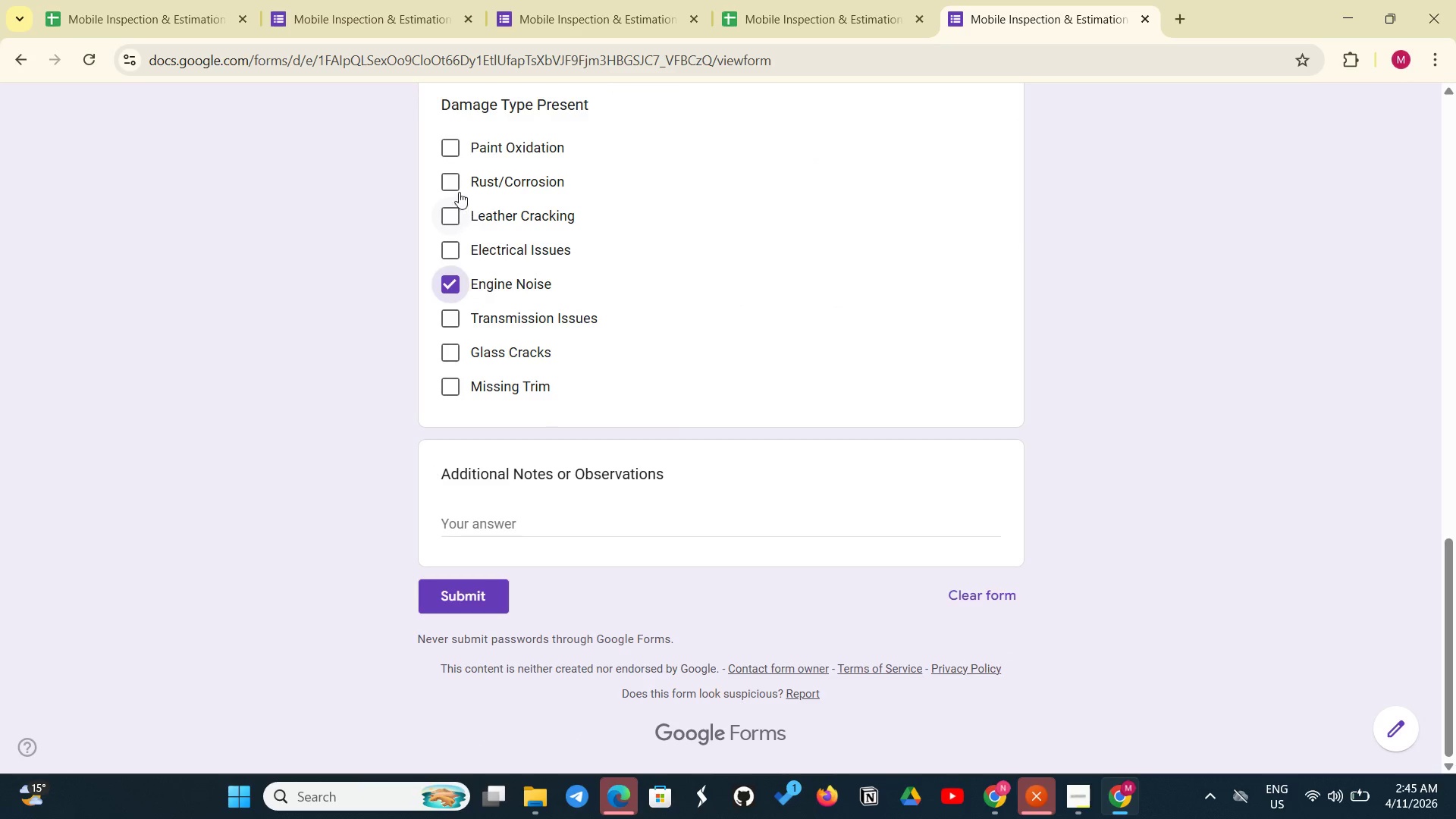 
left_click([457, 189])
 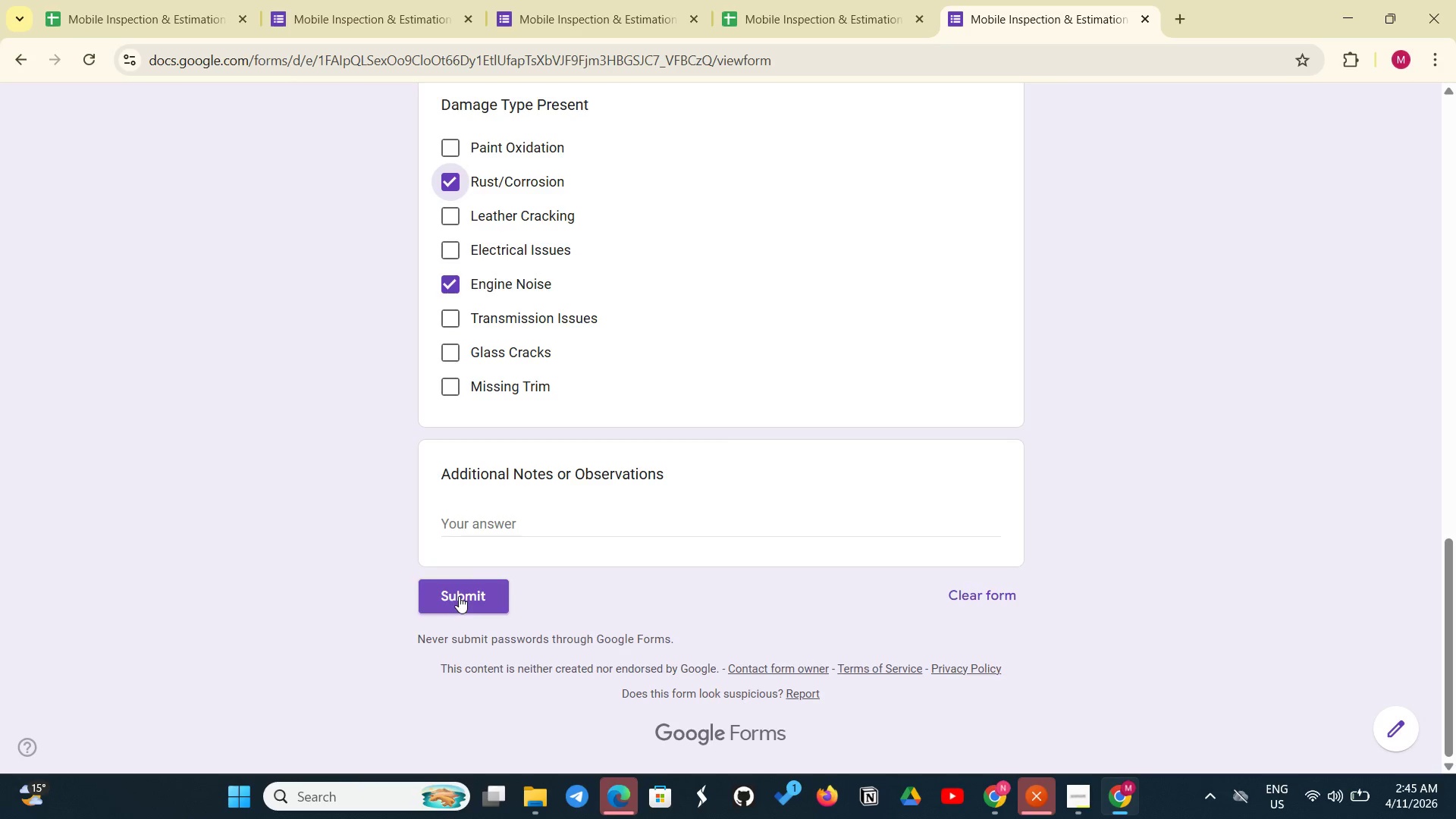 
left_click([459, 596])
 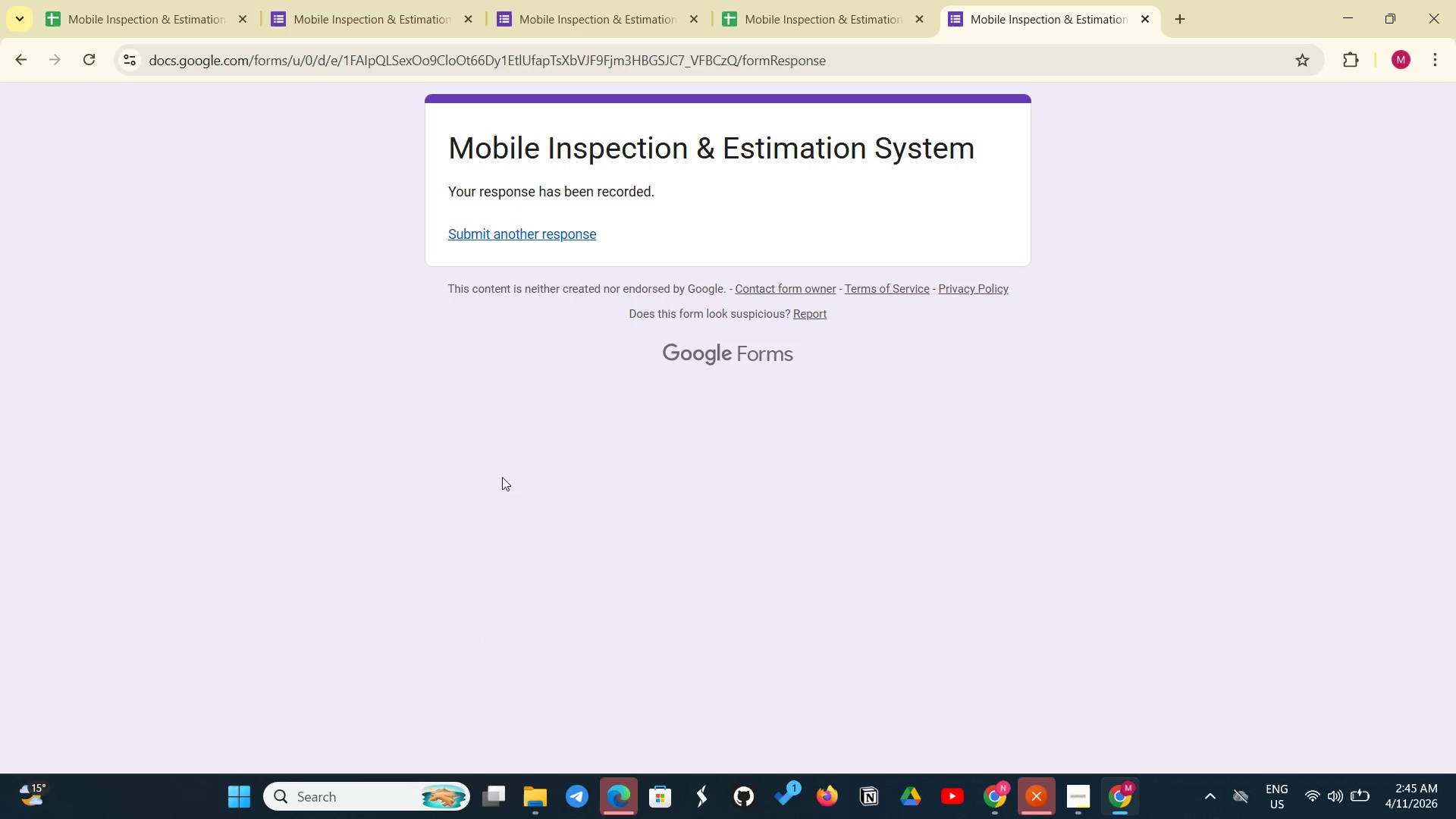 
wait(6.47)
 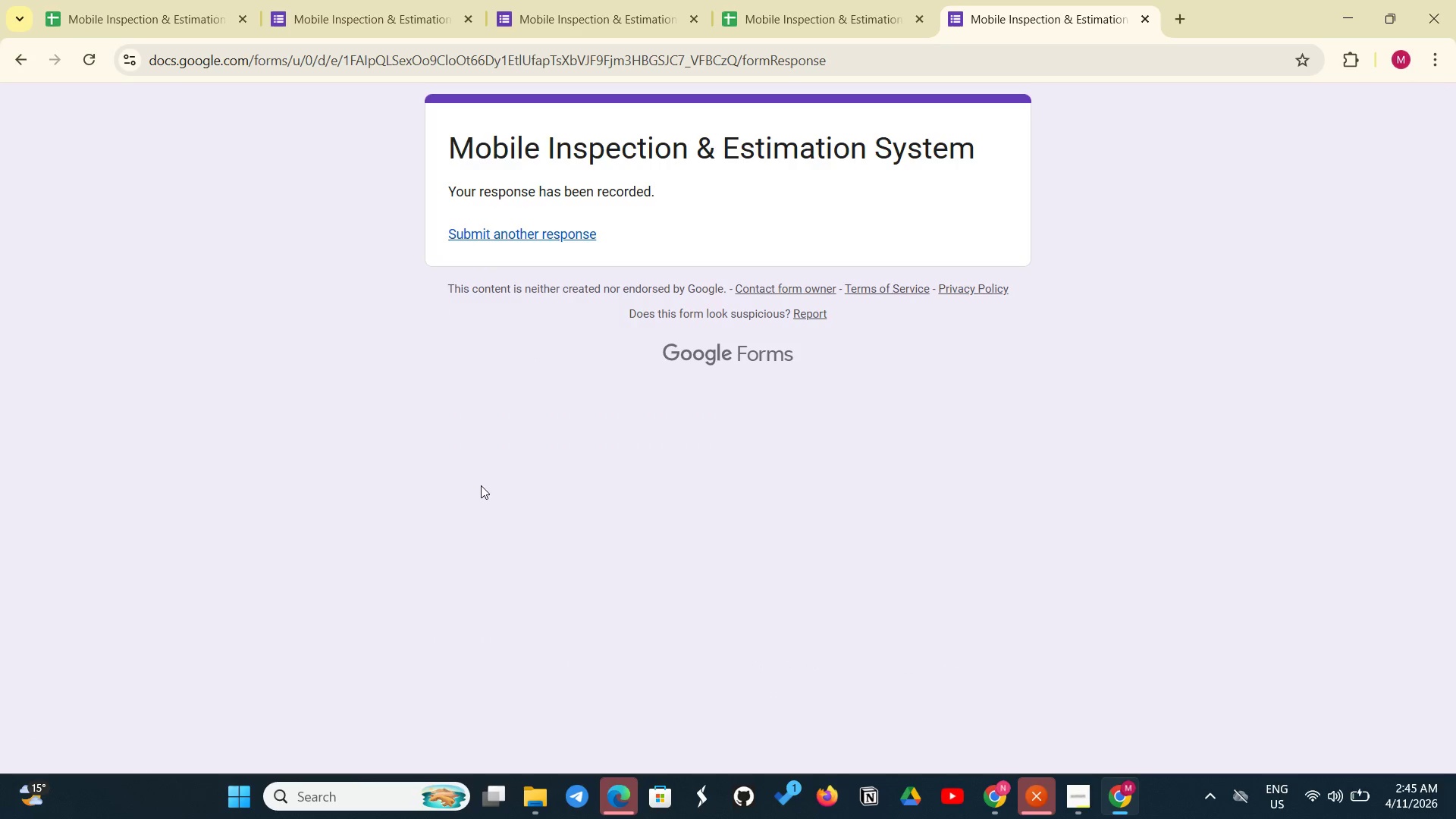 
left_click([86, 41])
 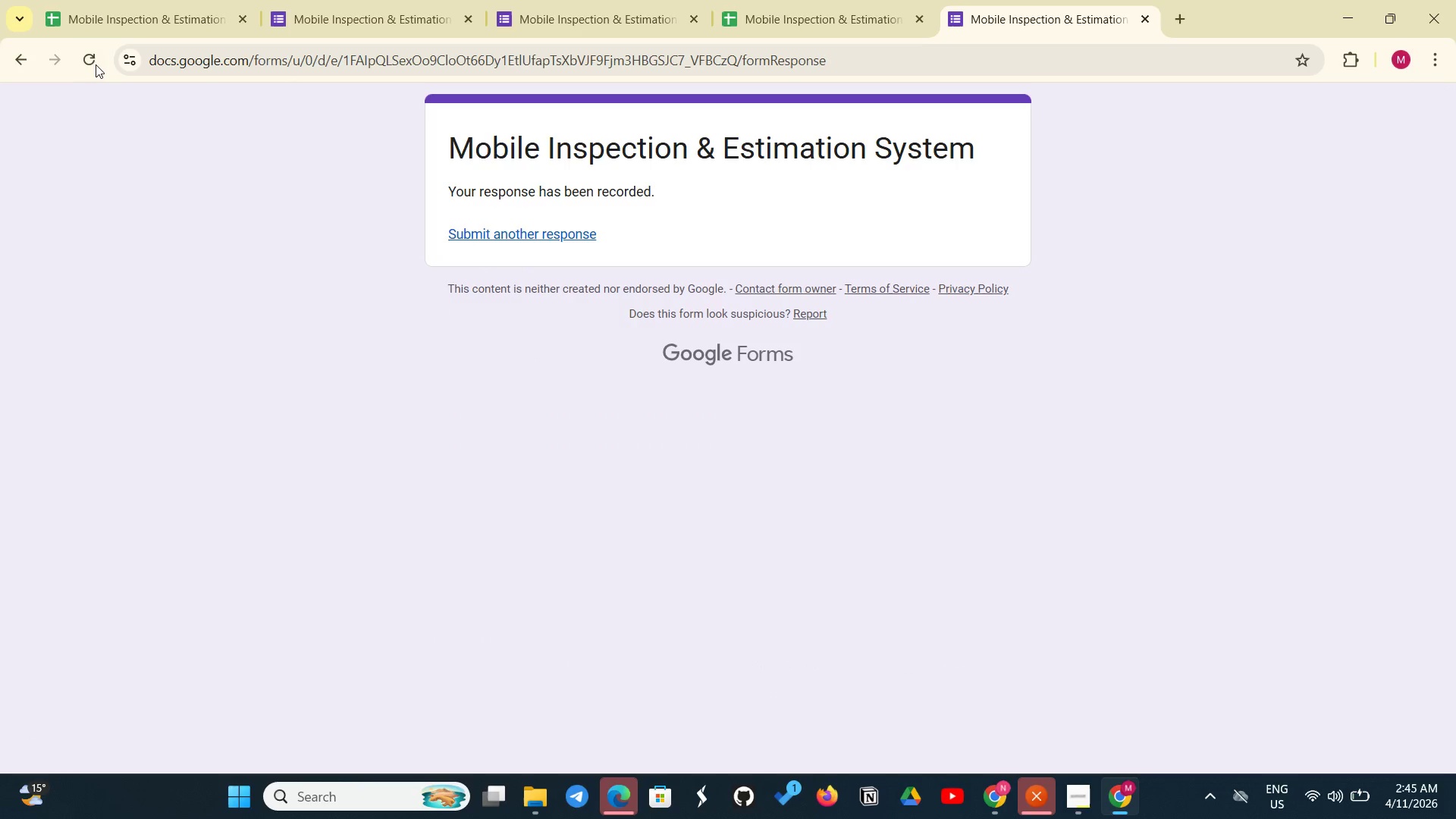 
left_click([96, 64])
 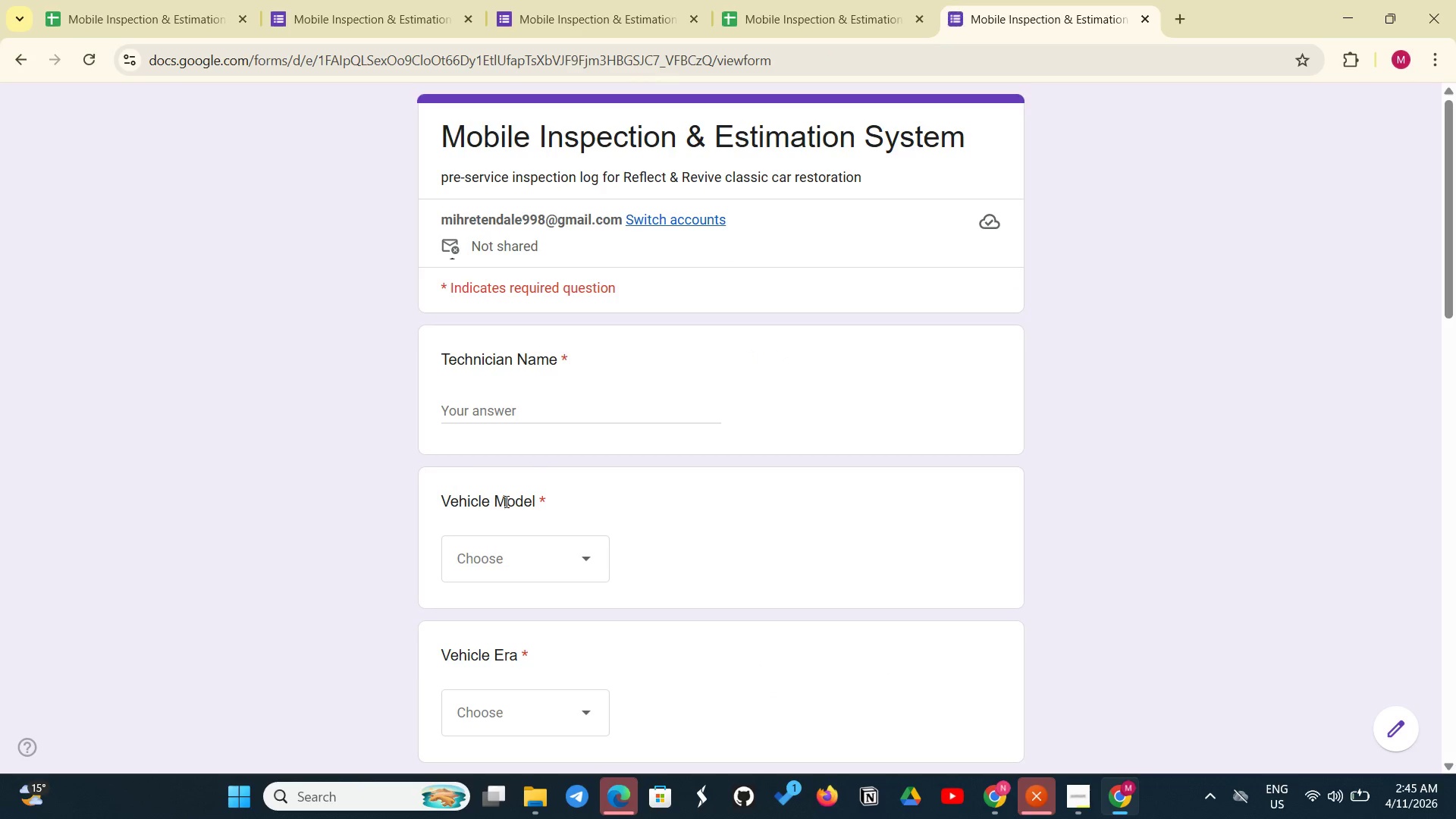 
left_click([498, 397])
 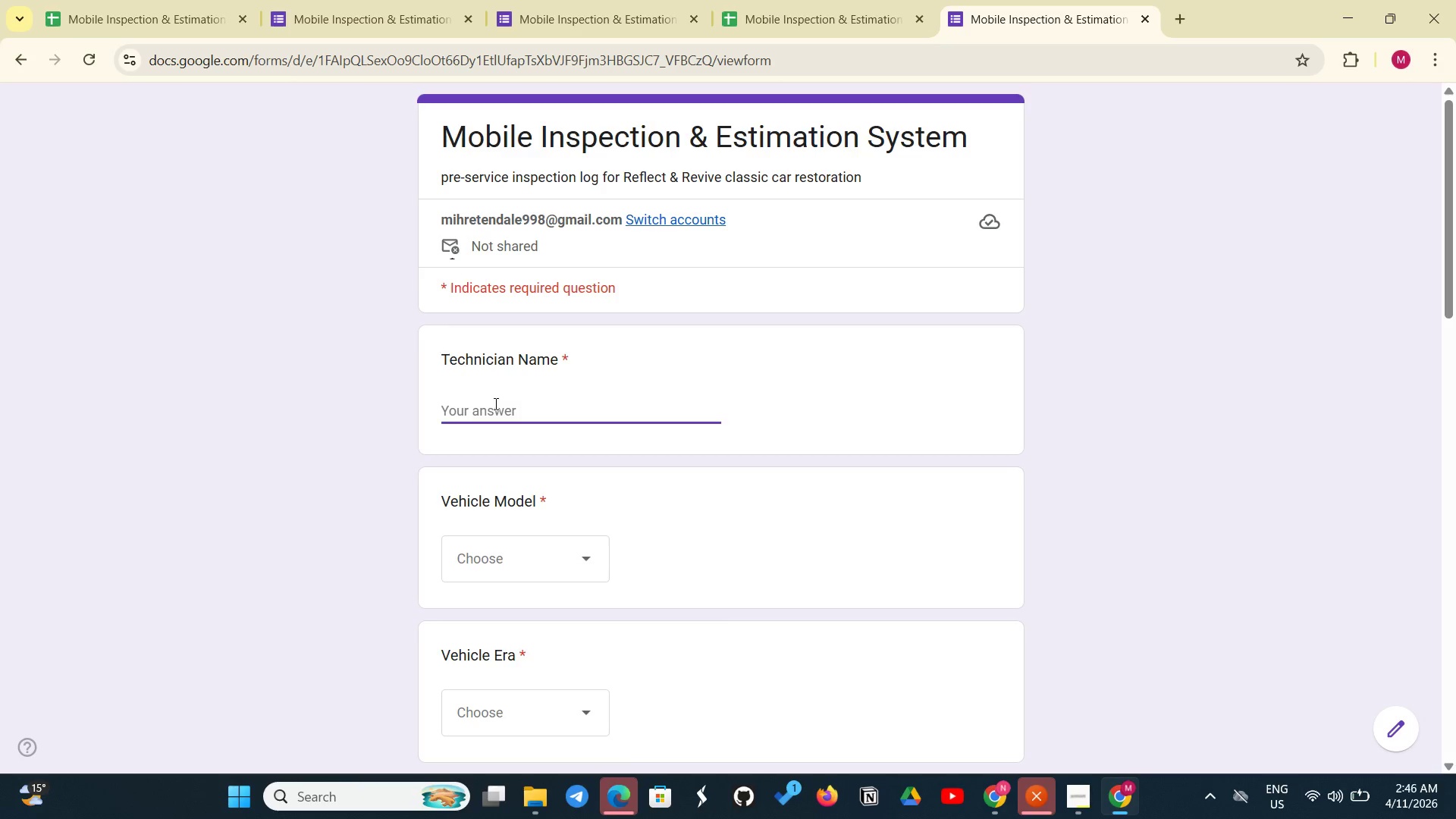 
type(Sarah Jones)
 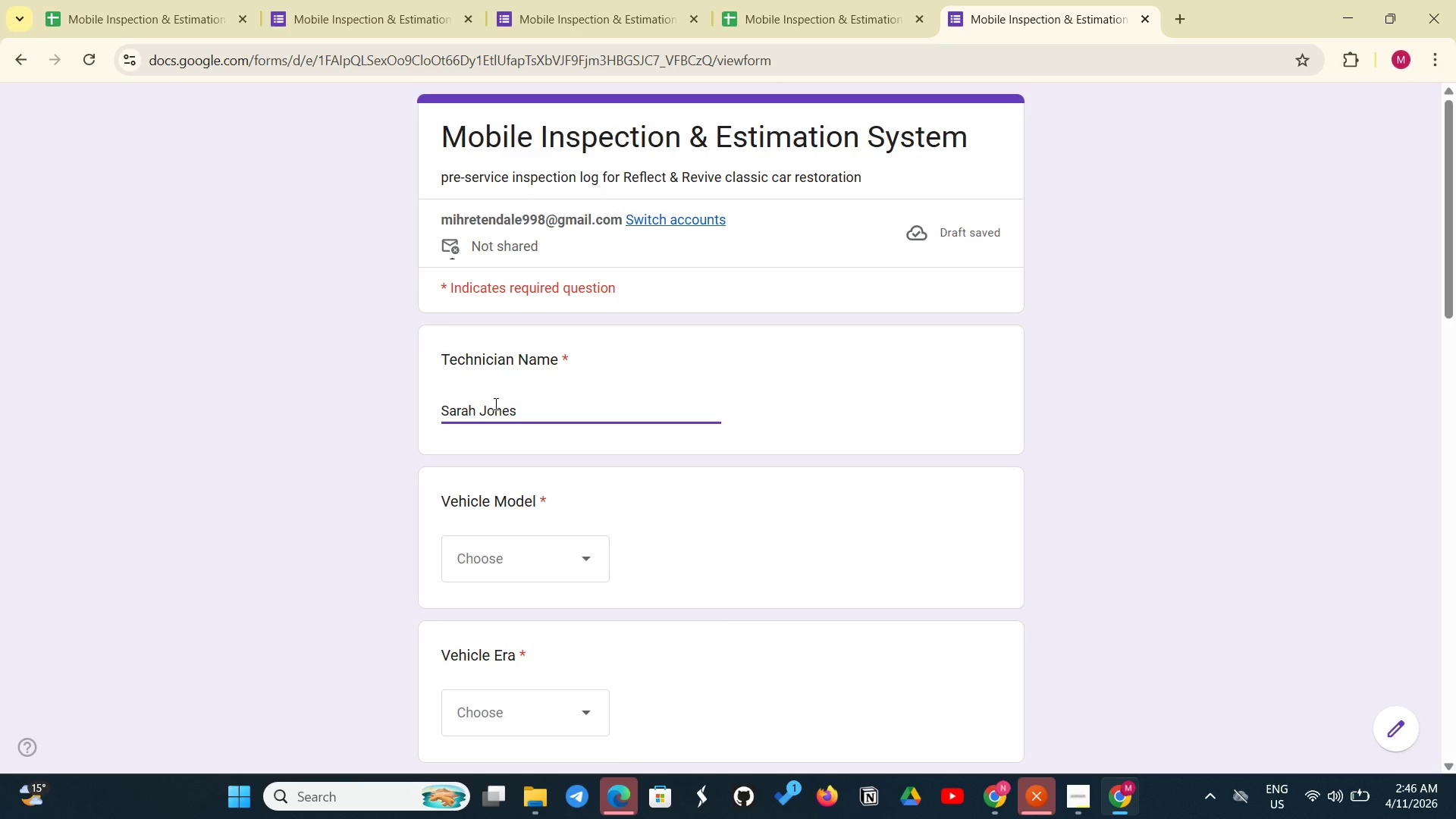 
left_click([522, 563])
 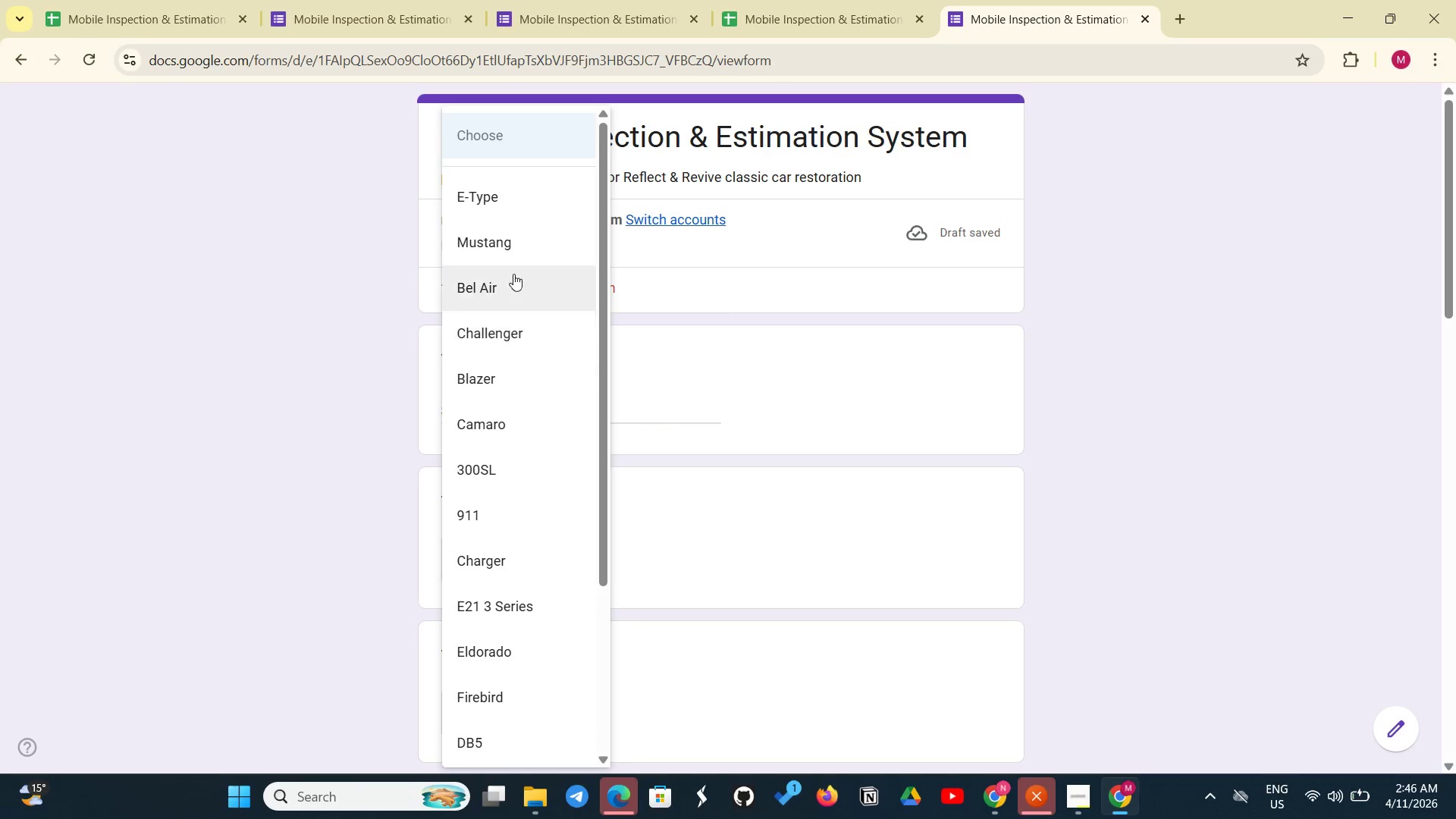 
left_click([519, 228])
 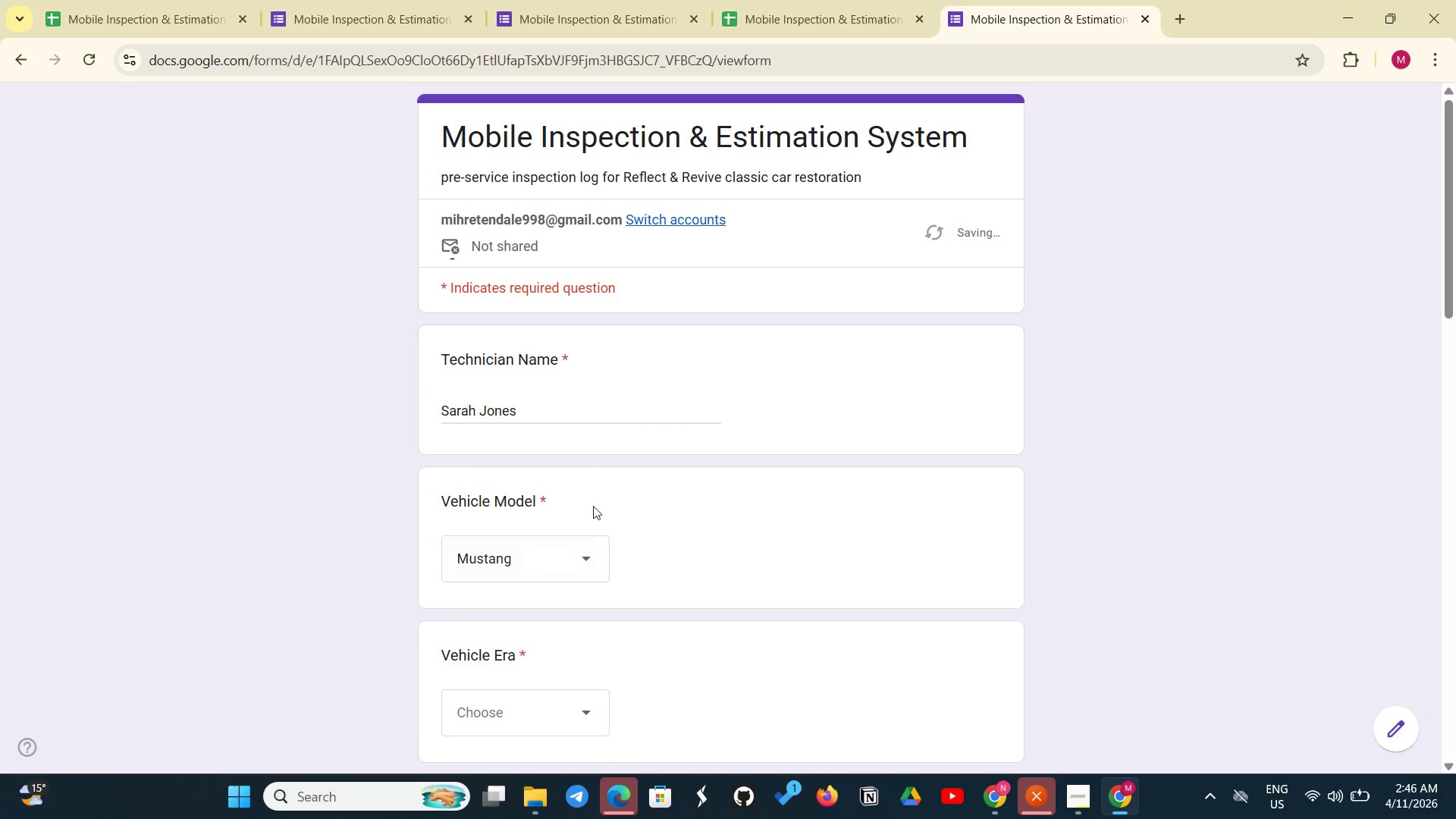 
scroll: coordinate [592, 513], scroll_direction: down, amount: 3.0
 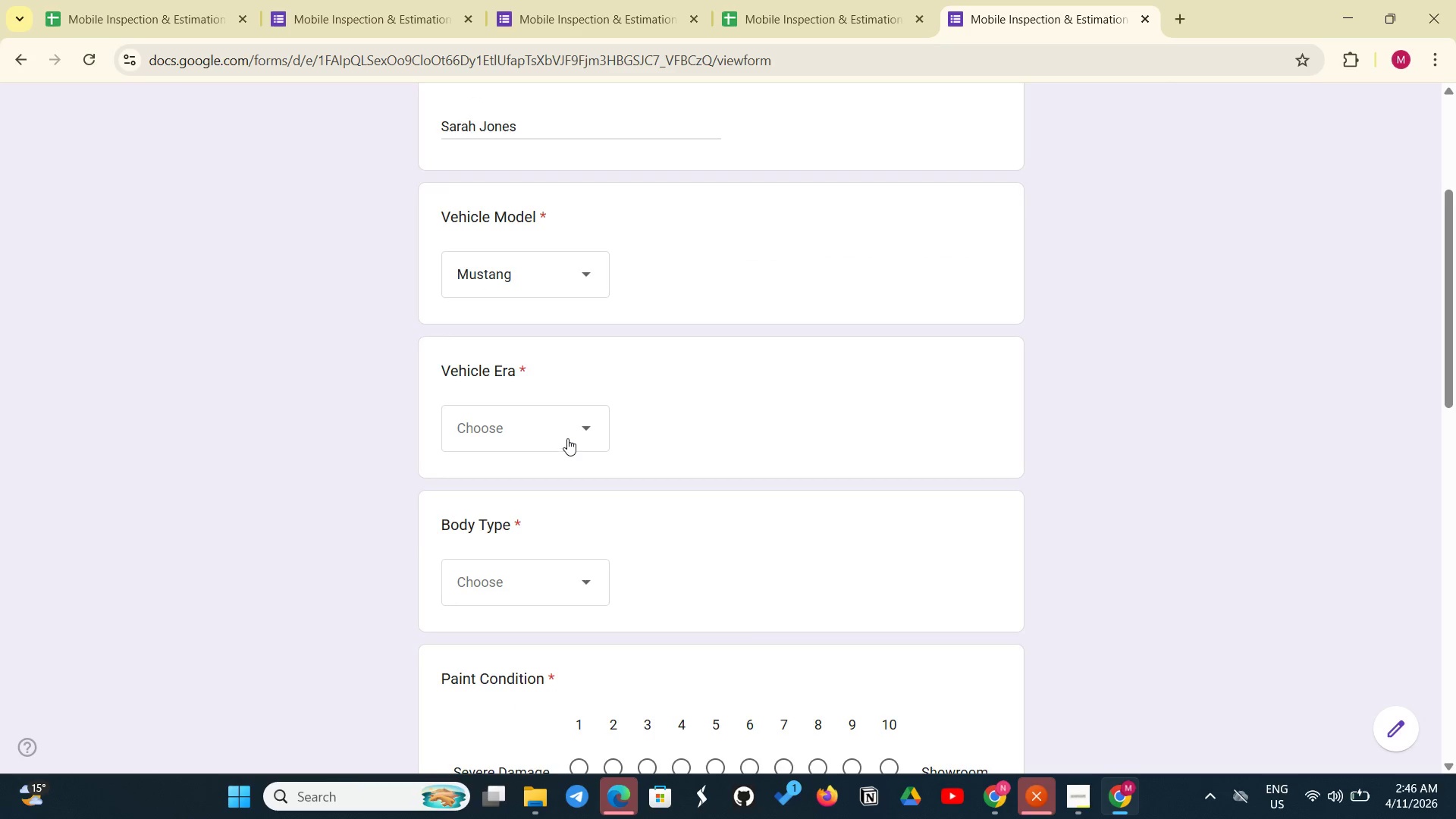 
left_click([567, 438])
 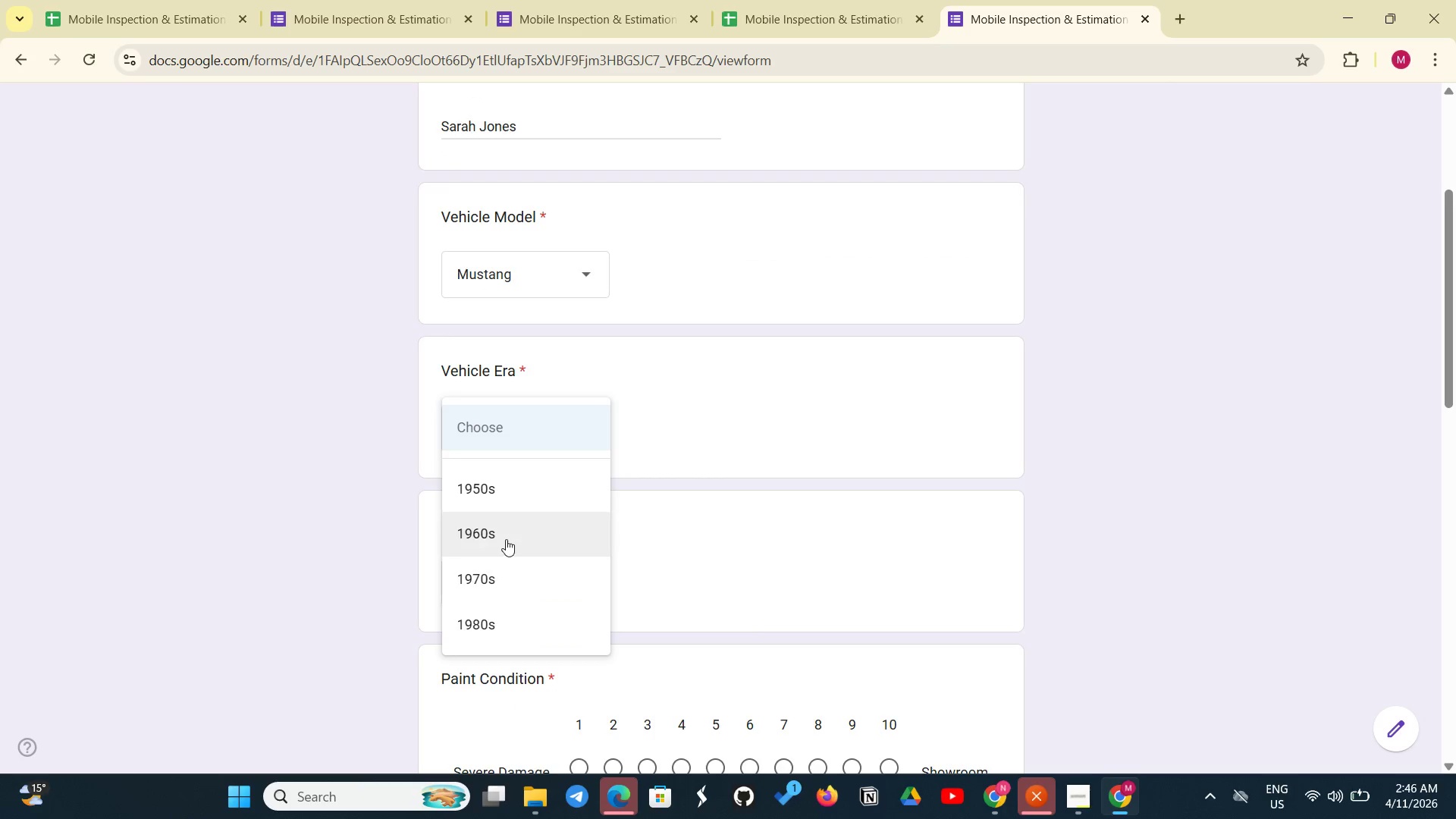 
left_click([506, 539])
 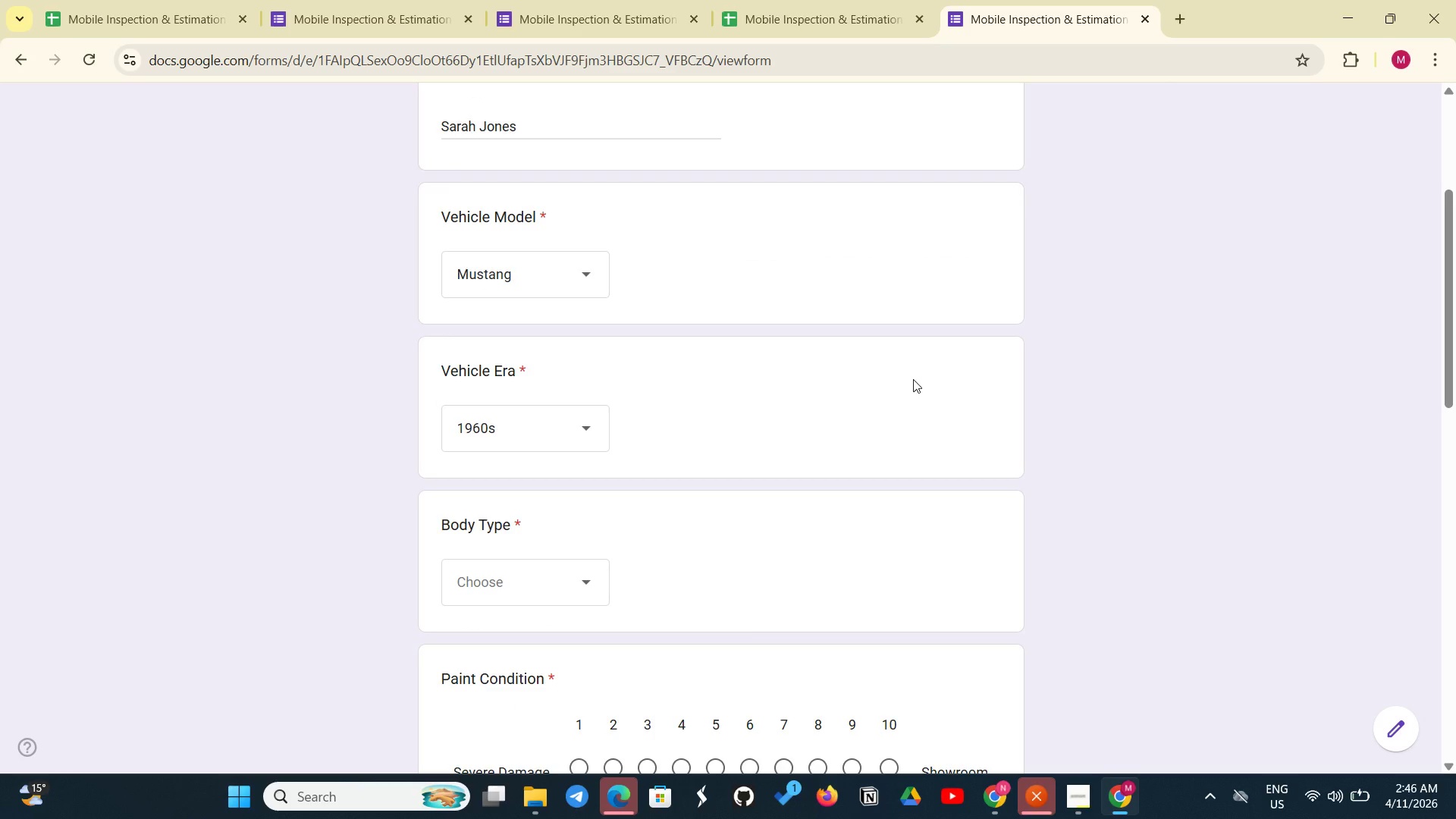 
wait(14.12)
 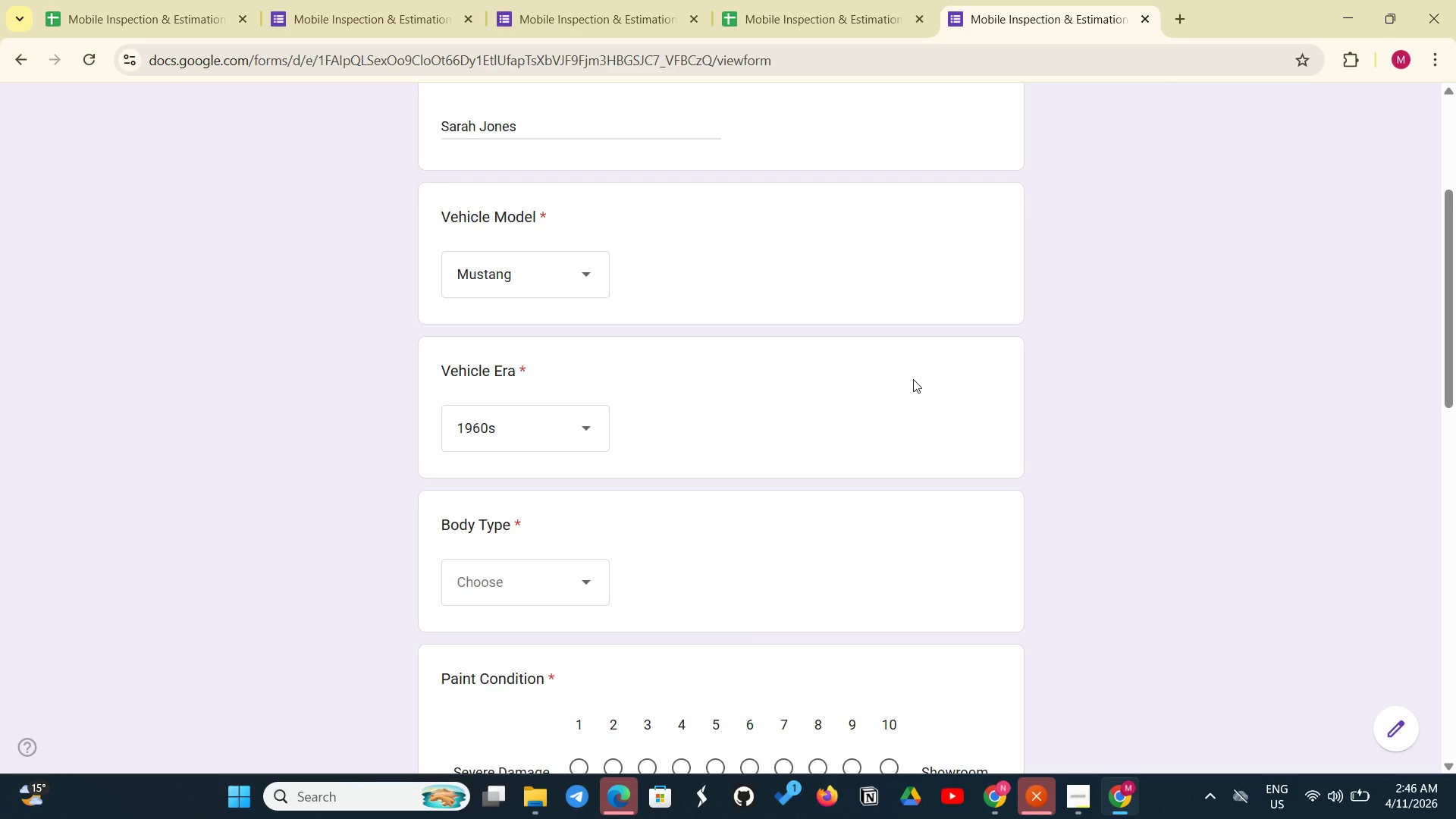 
left_click([557, 563])
 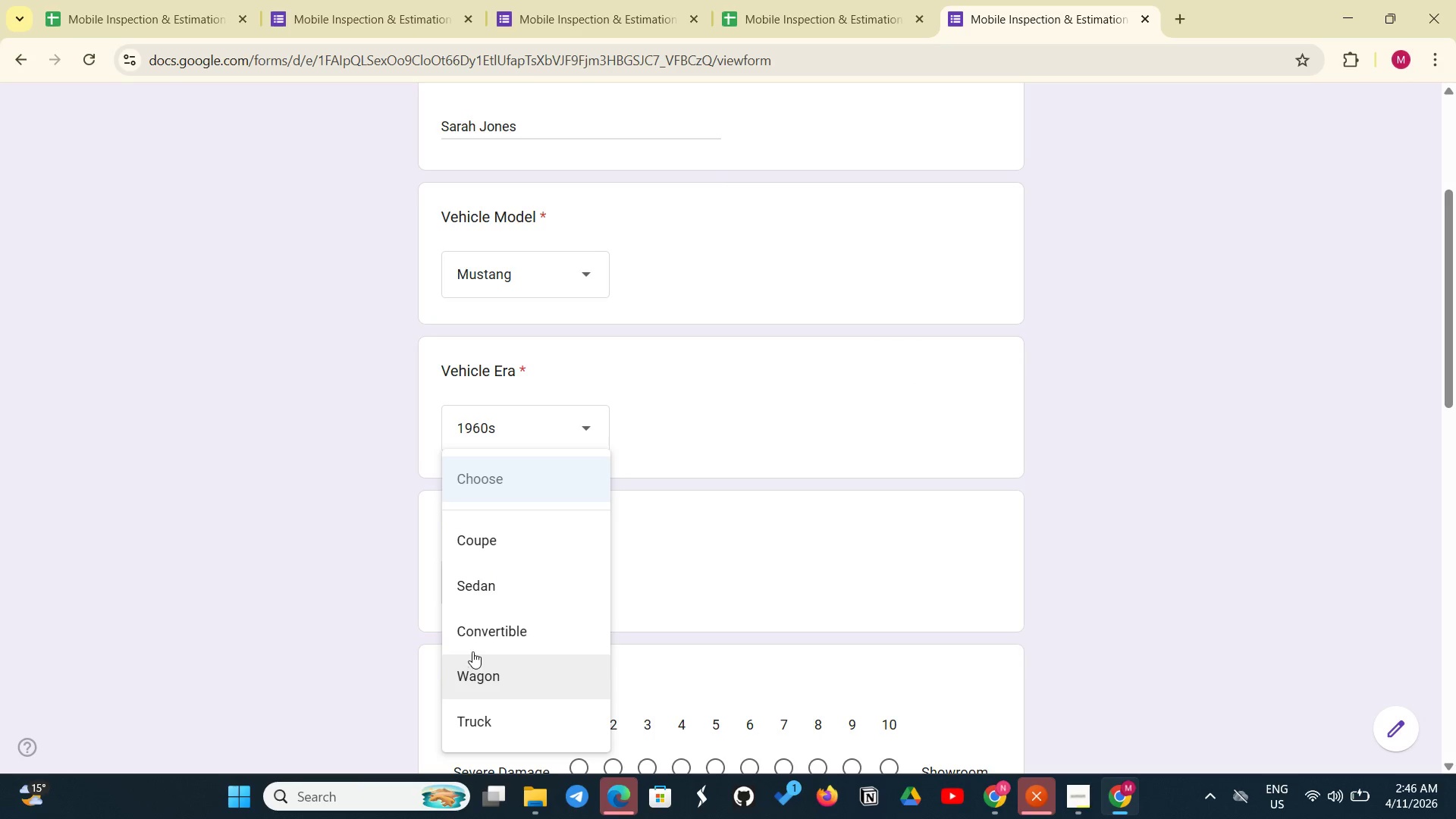 
left_click([482, 635])
 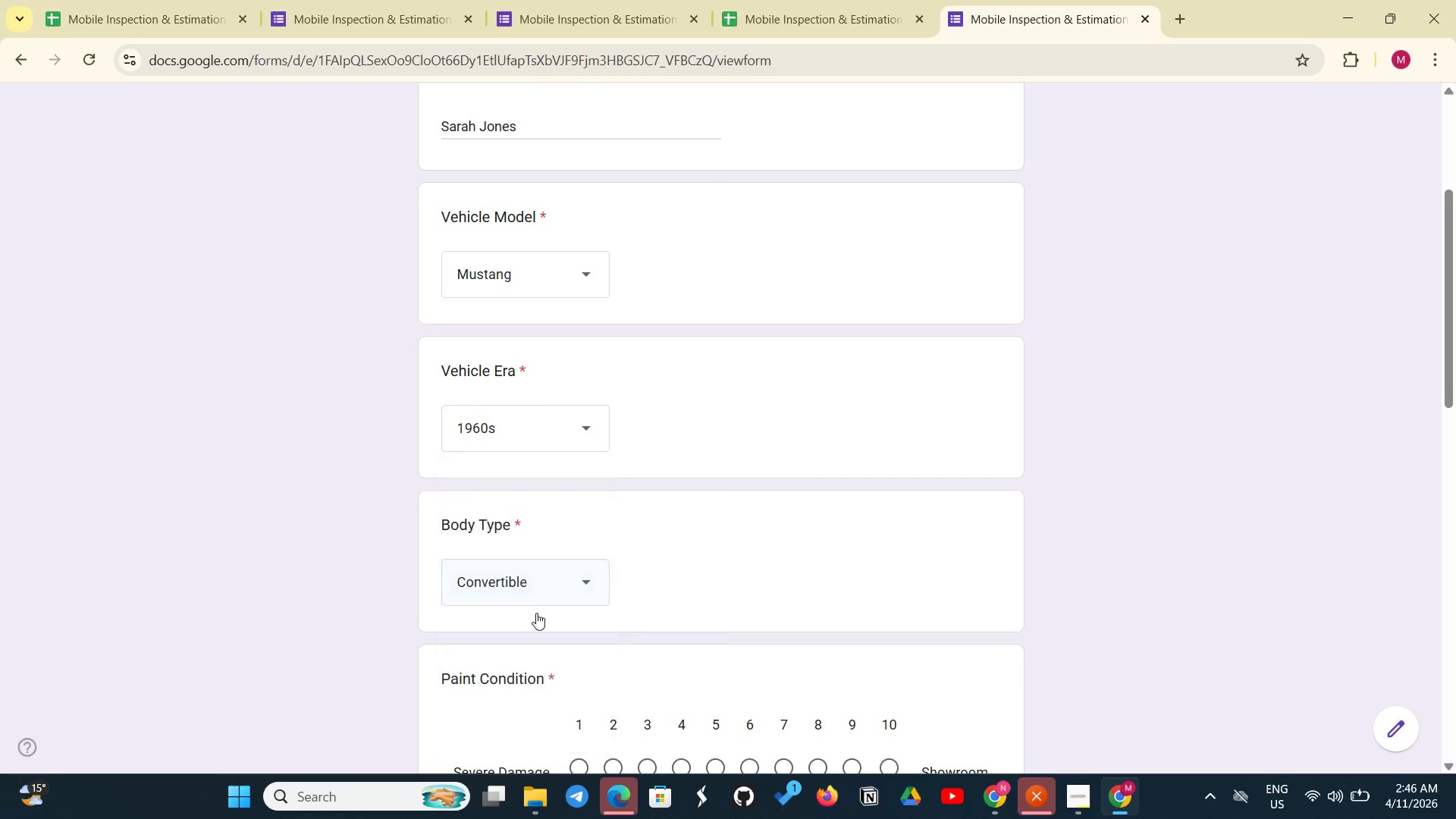 
scroll: coordinate [548, 614], scroll_direction: down, amount: 4.0
 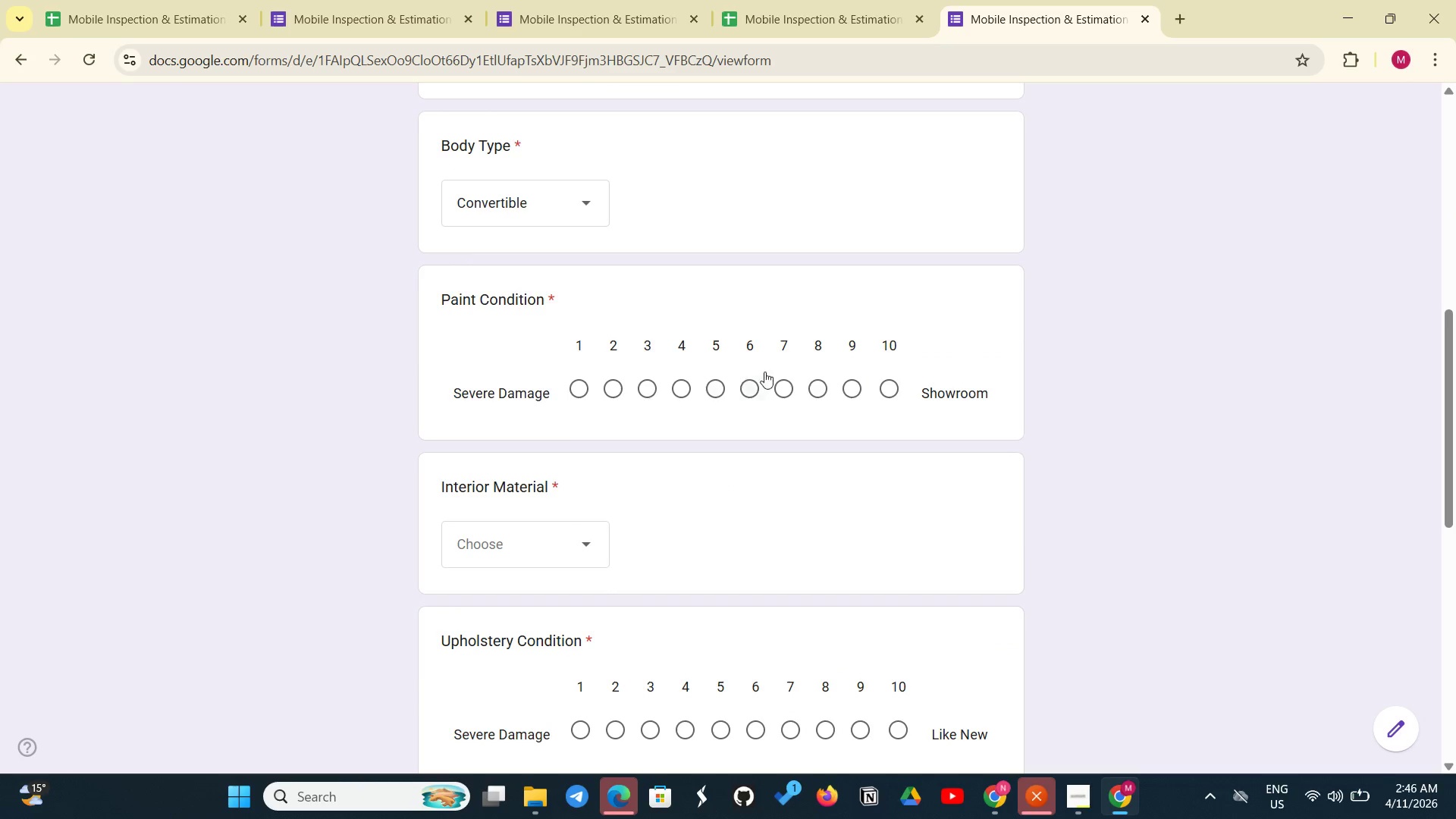 
left_click_drag(start_coordinate=[755, 377], to_coordinate=[748, 388])
 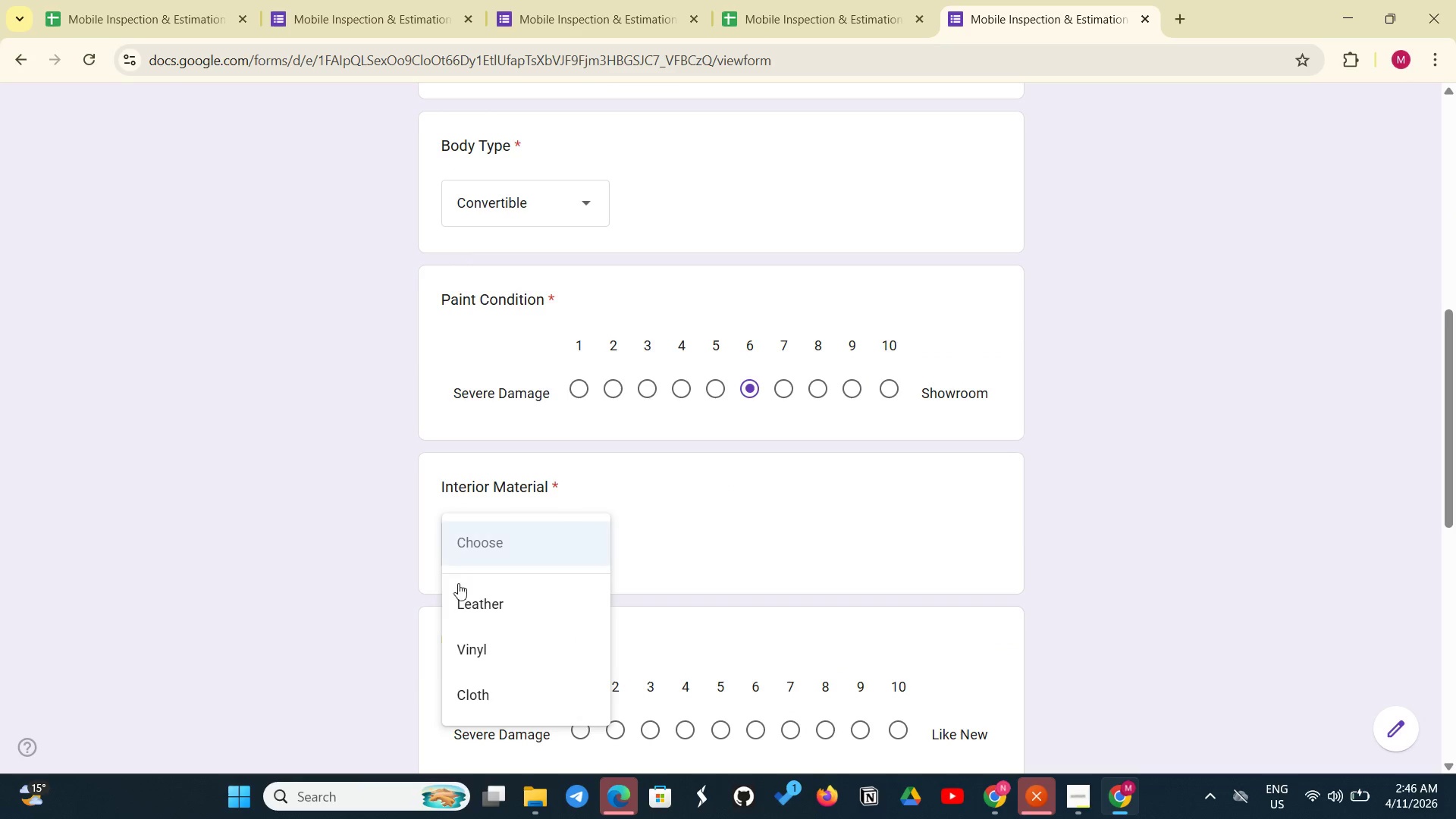 
left_click([463, 612])
 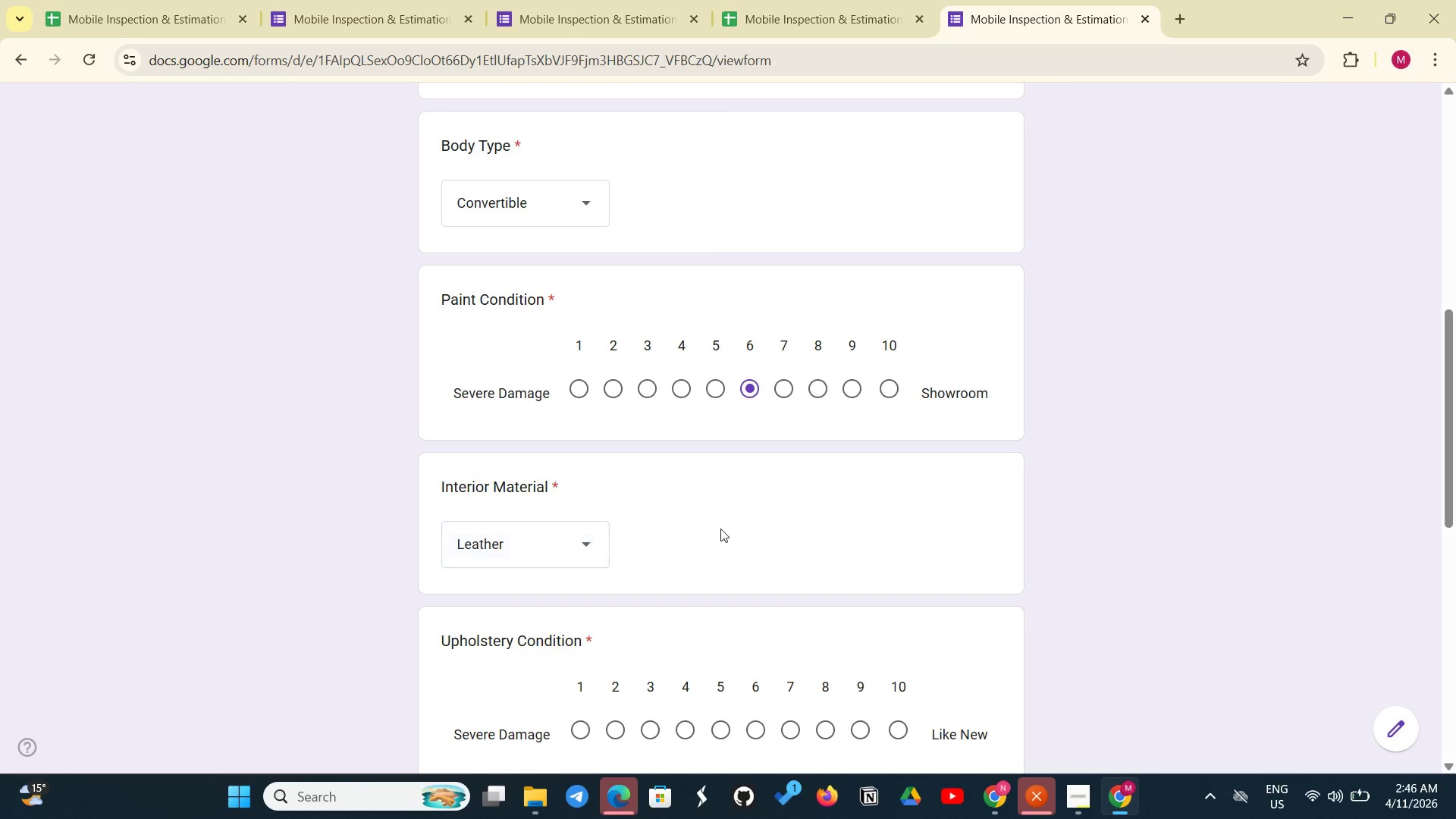 
scroll: coordinate [720, 529], scroll_direction: down, amount: 4.0
 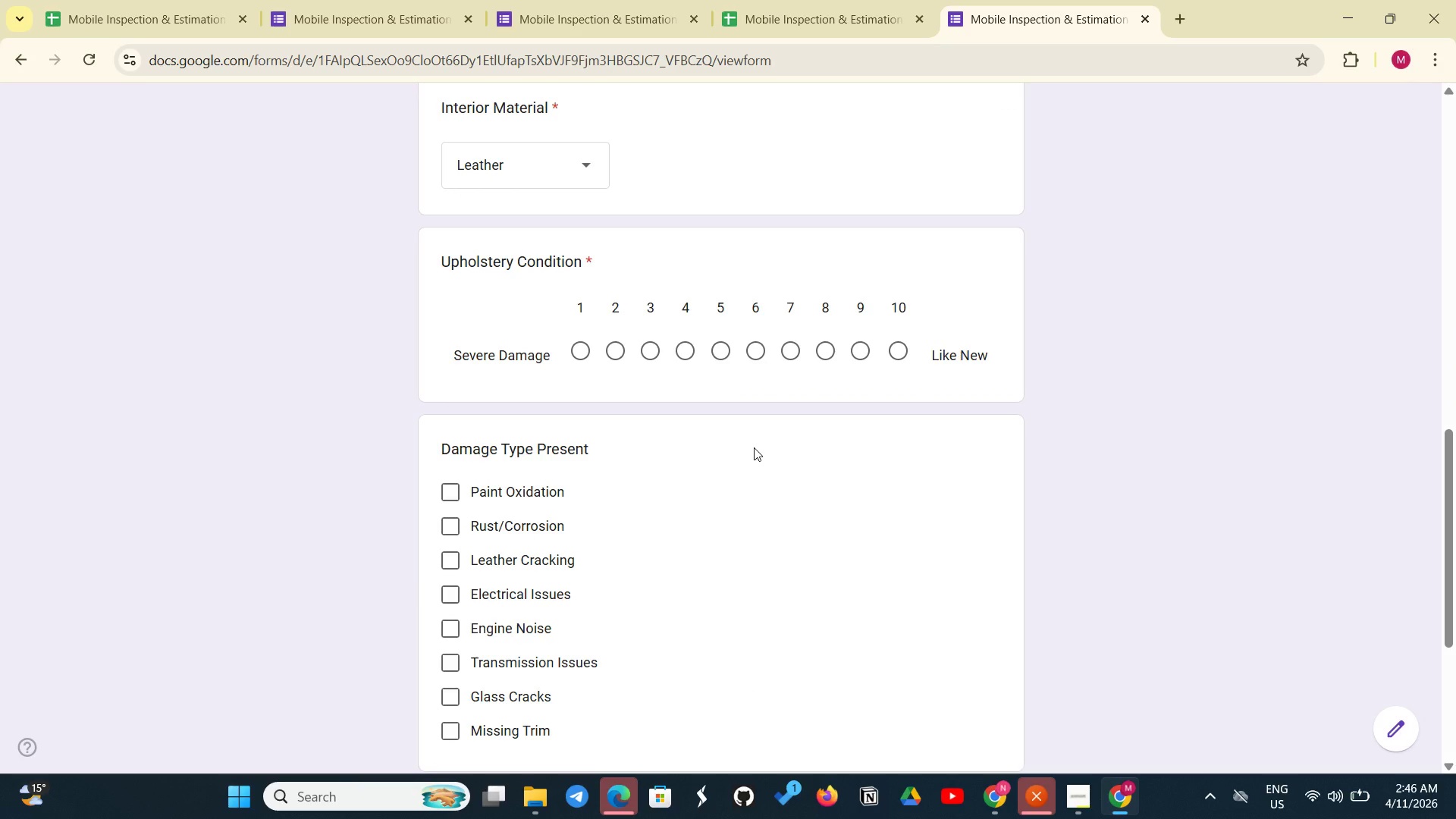 
wait(6.25)
 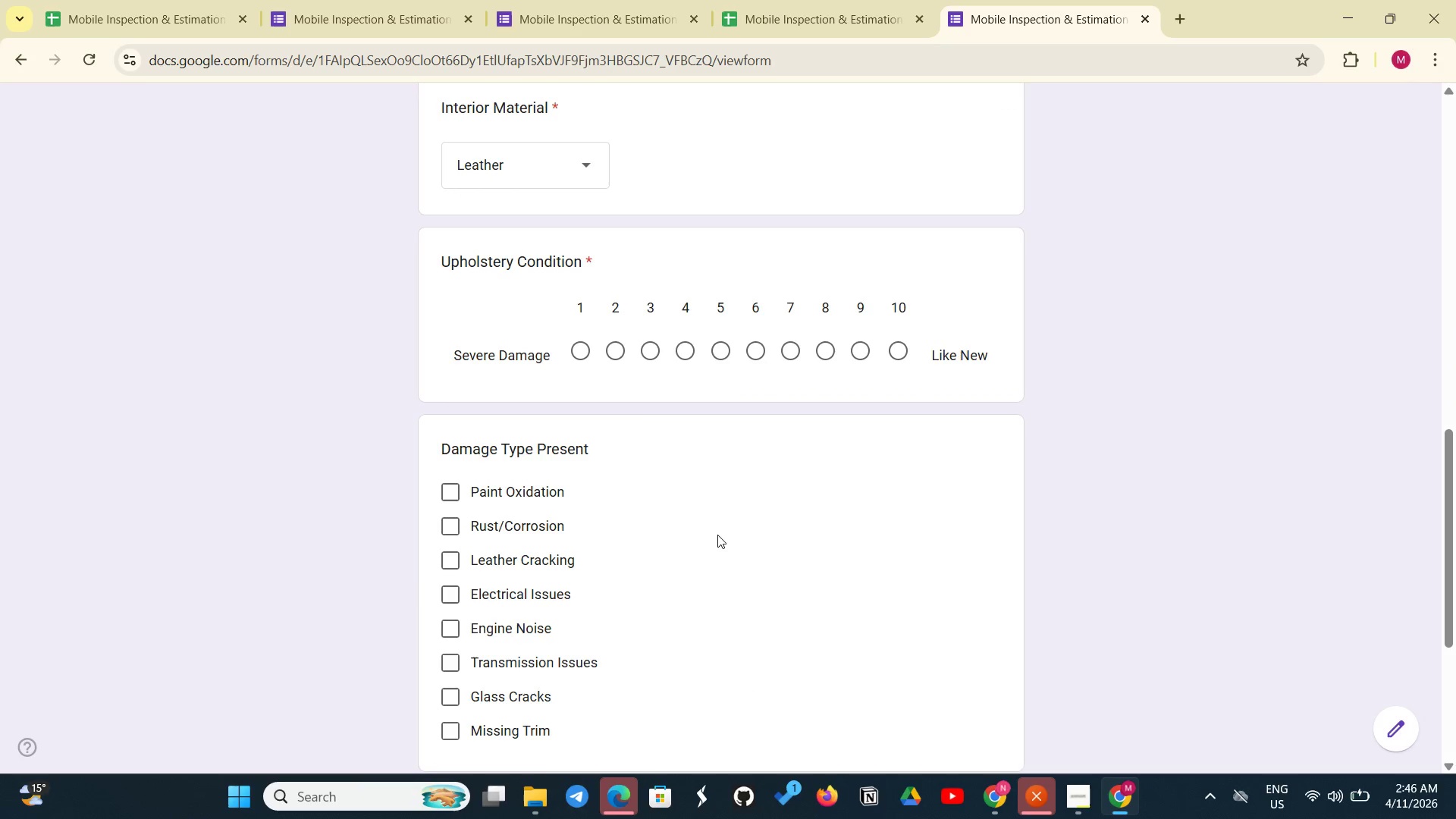 
left_click([720, 355])
 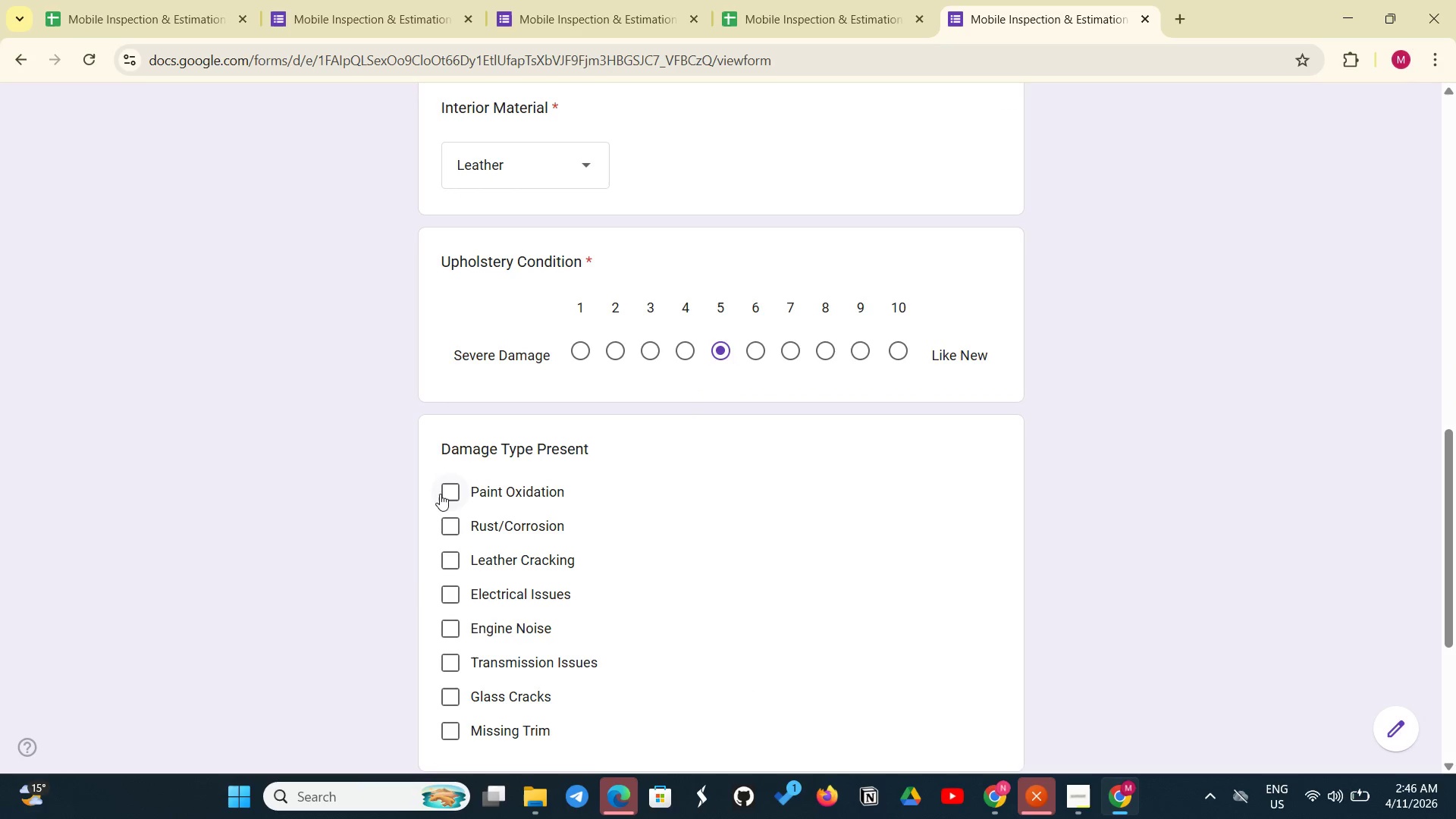 
left_click([440, 494])
 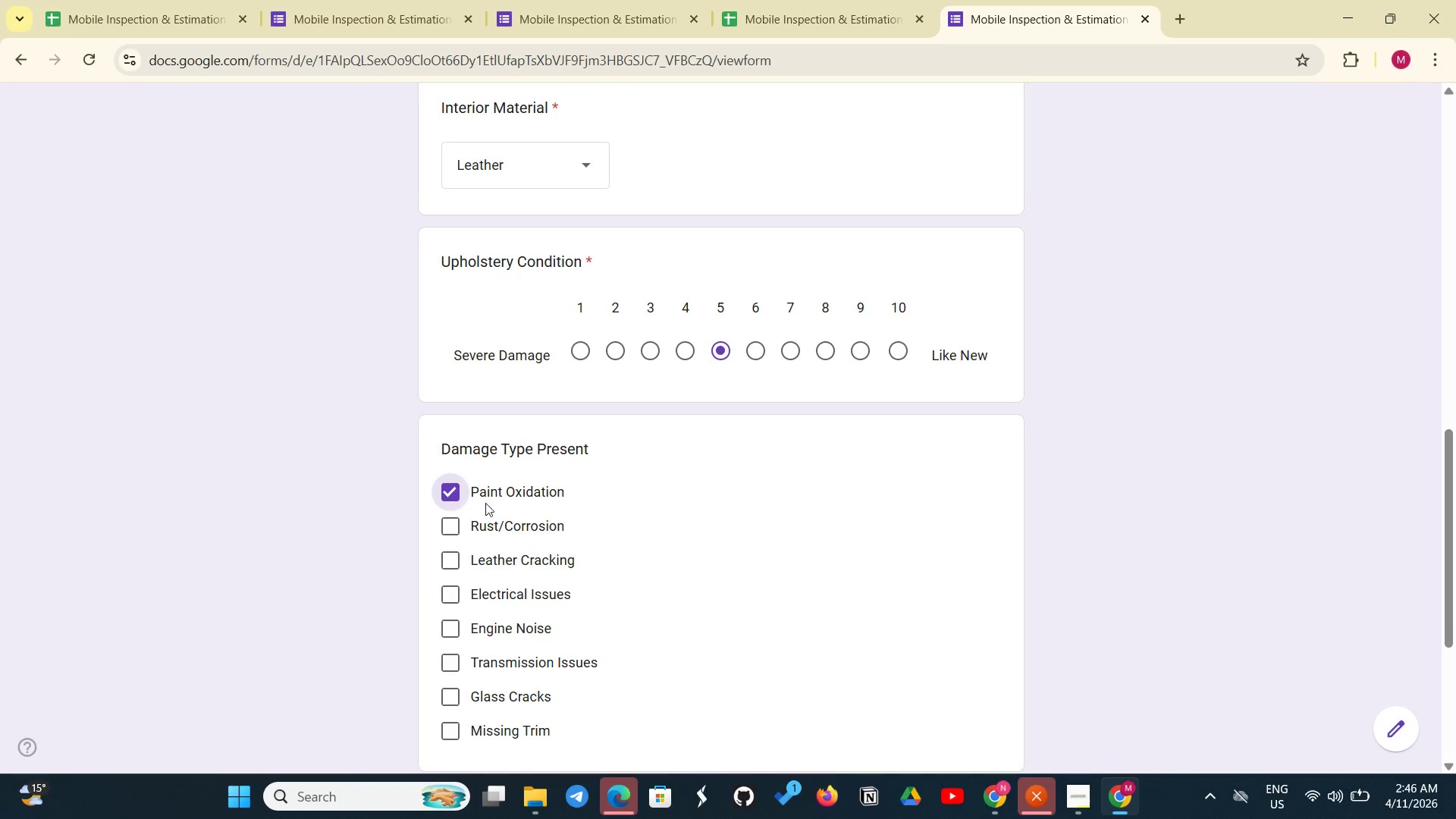 
scroll: coordinate [487, 504], scroll_direction: down, amount: 3.0
 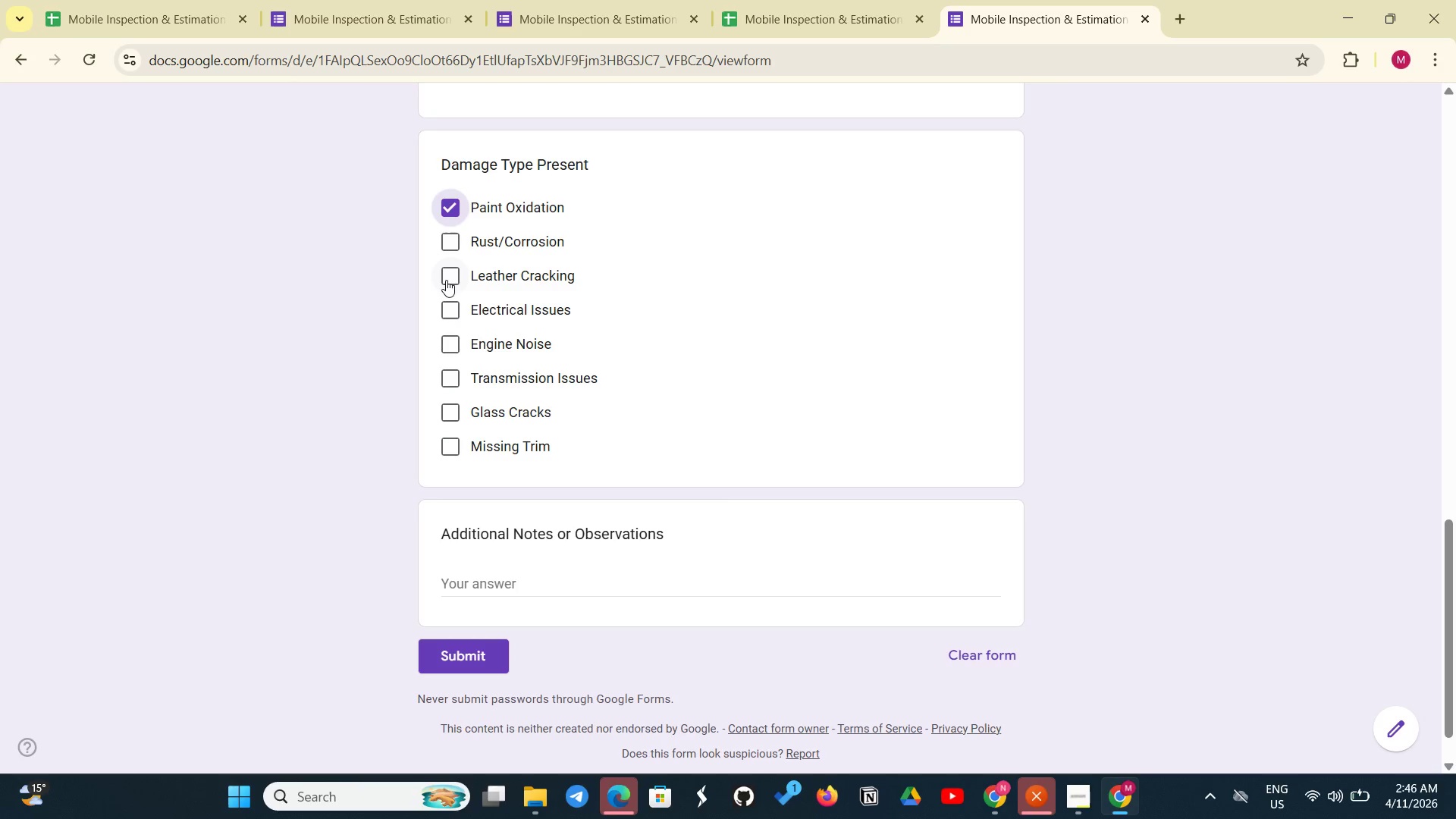 
left_click([445, 279])
 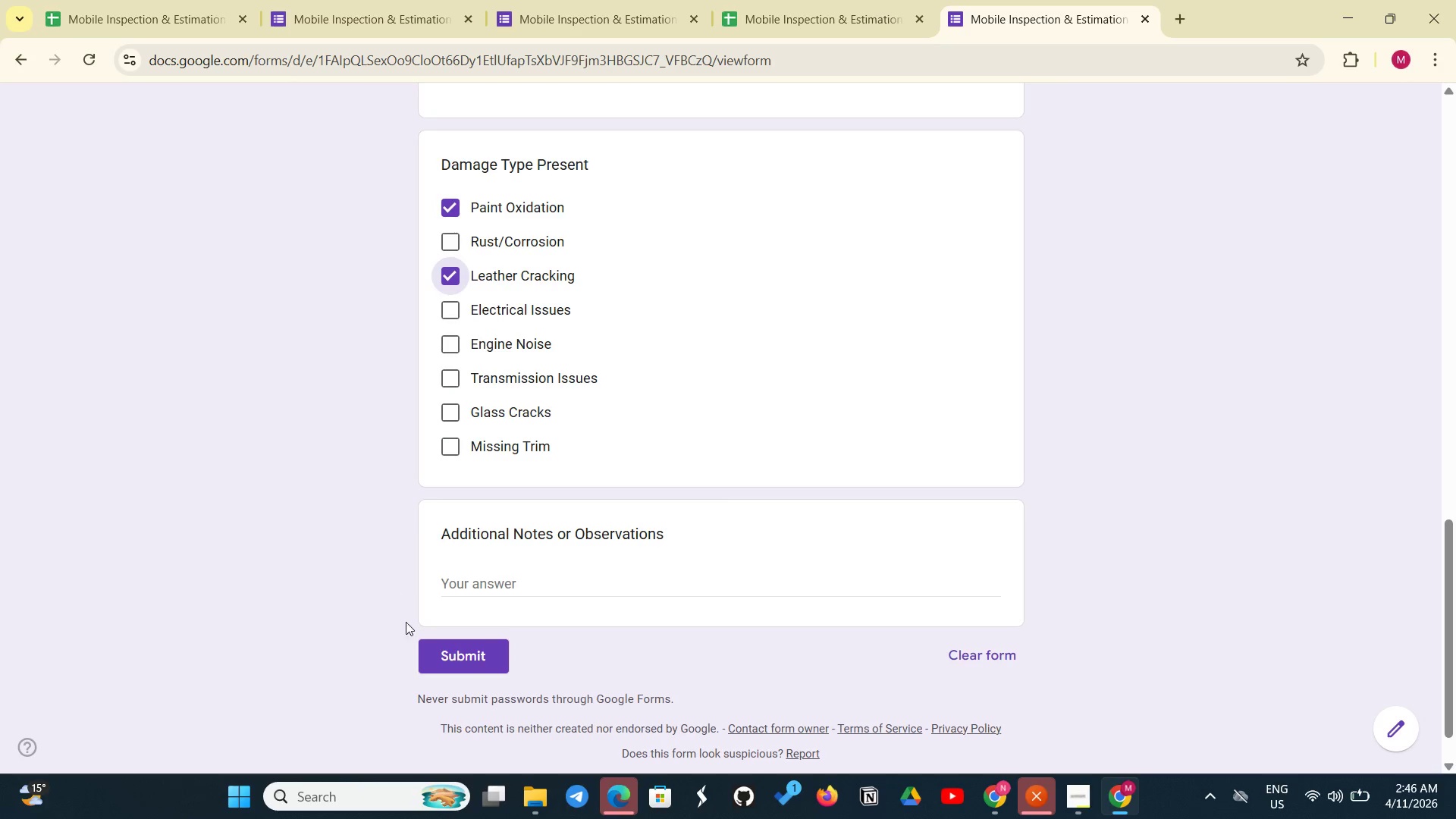 
left_click([422, 661])
 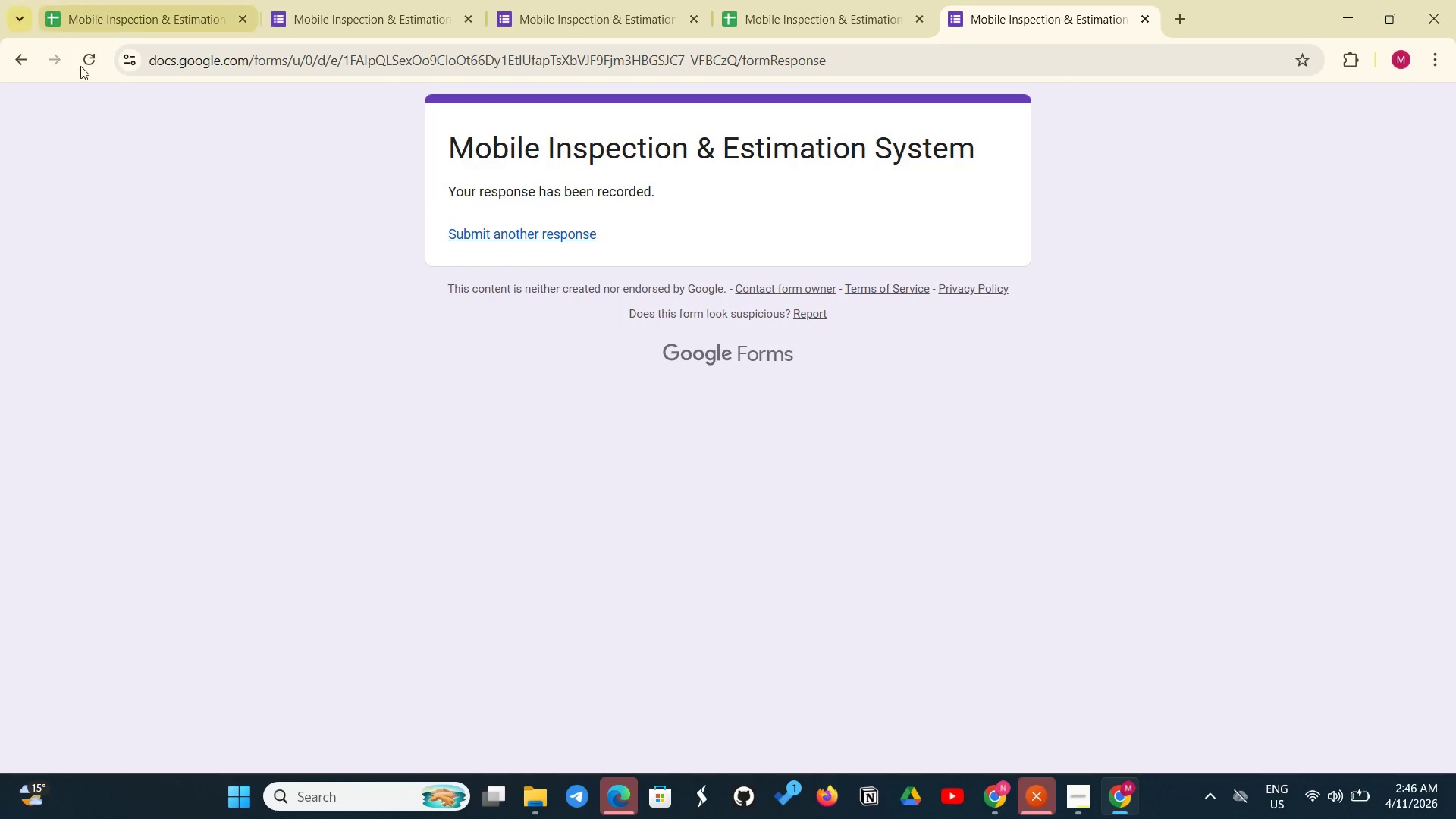 
left_click([88, 61])
 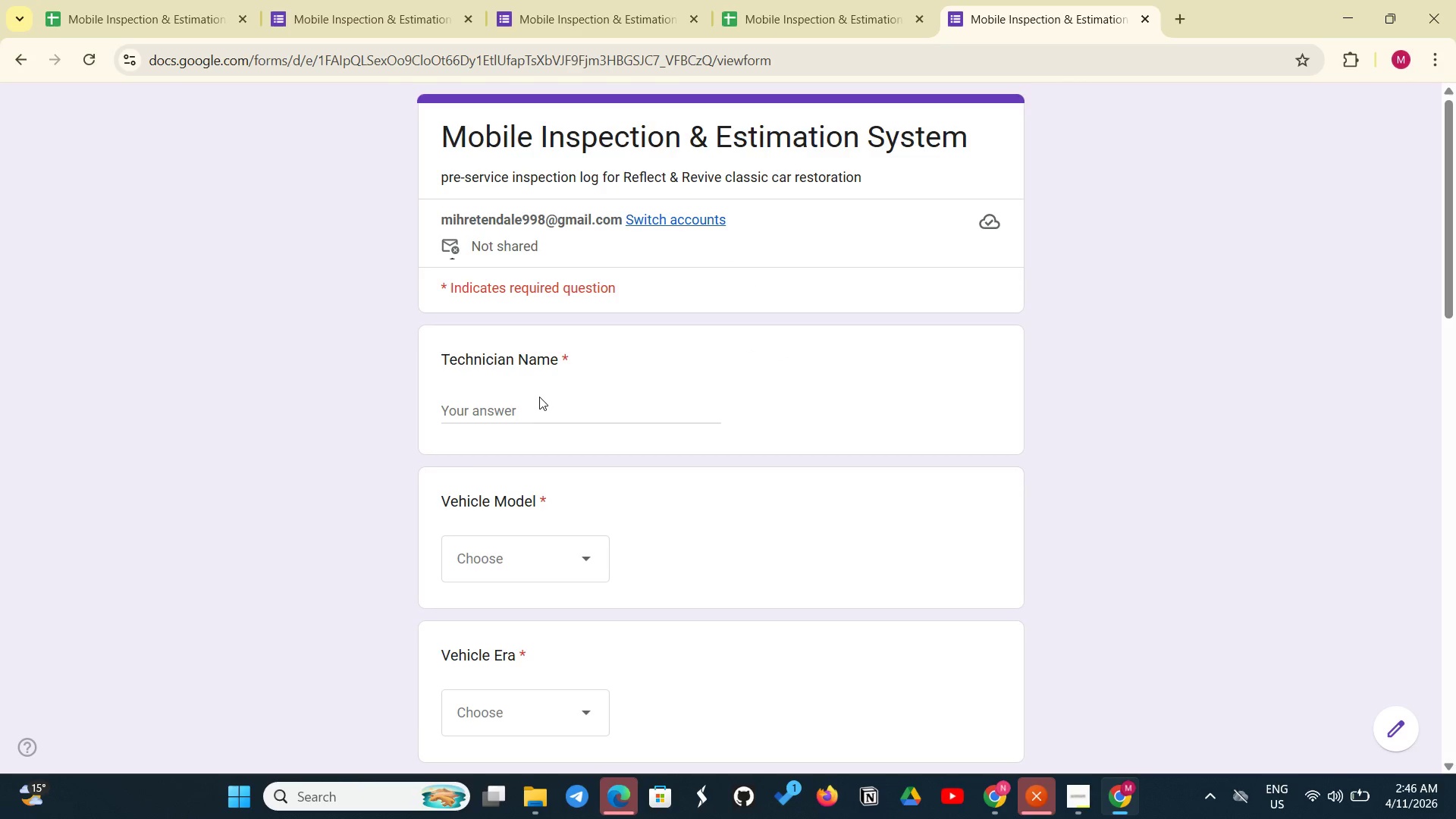 
double_click([539, 397])
 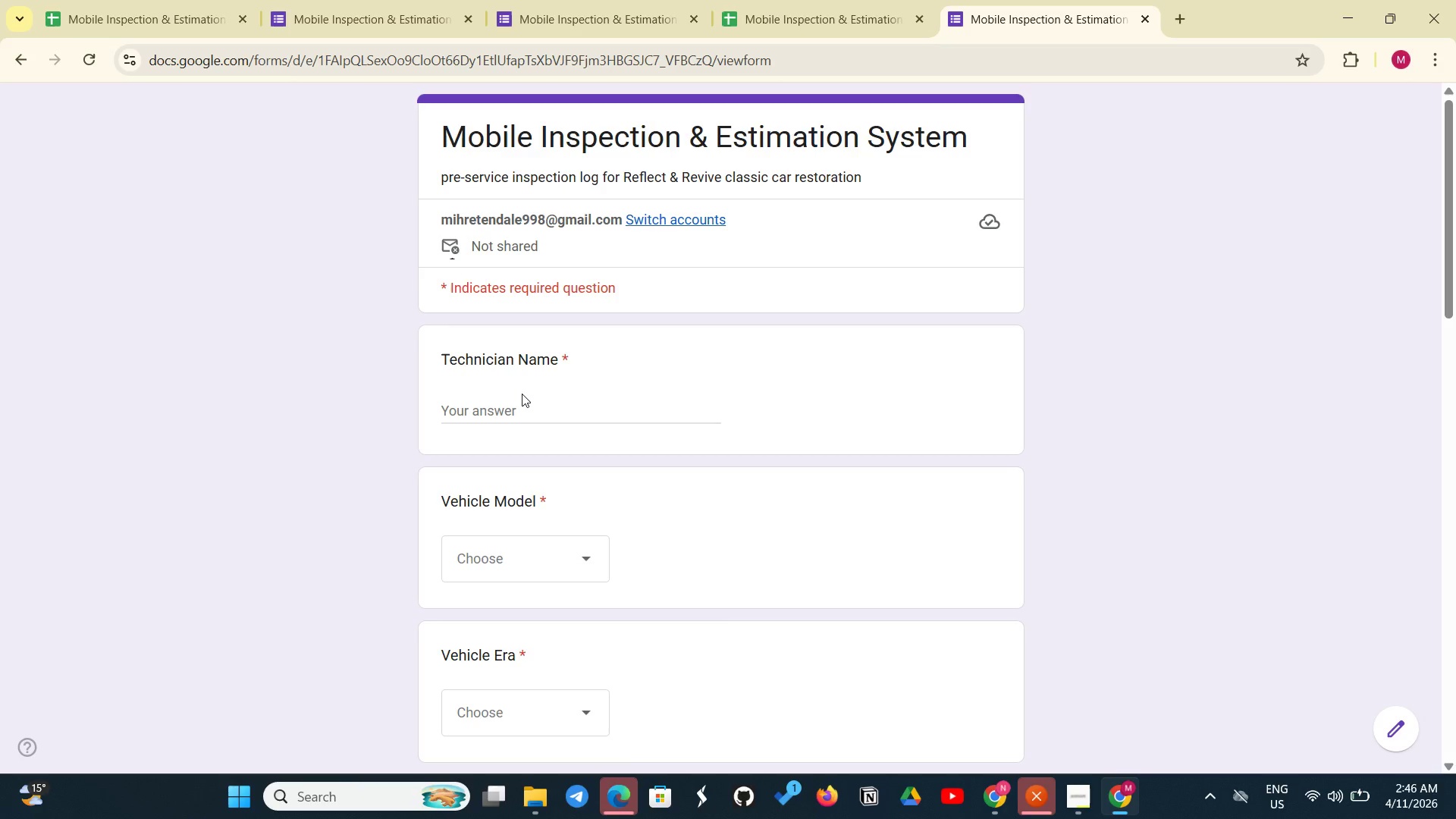 
left_click_drag(start_coordinate=[504, 384], to_coordinate=[500, 393])
 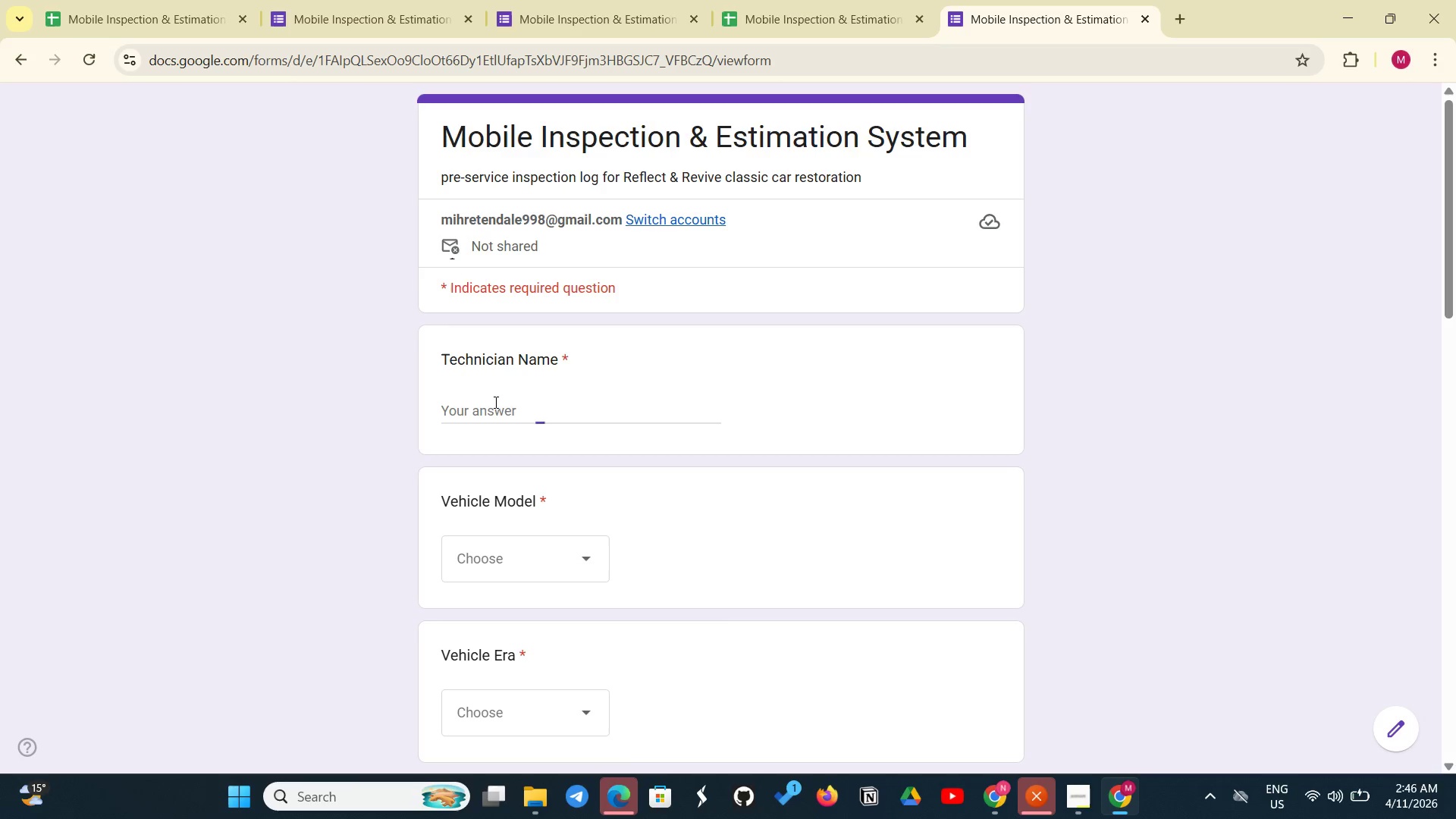 
double_click([494, 402])
 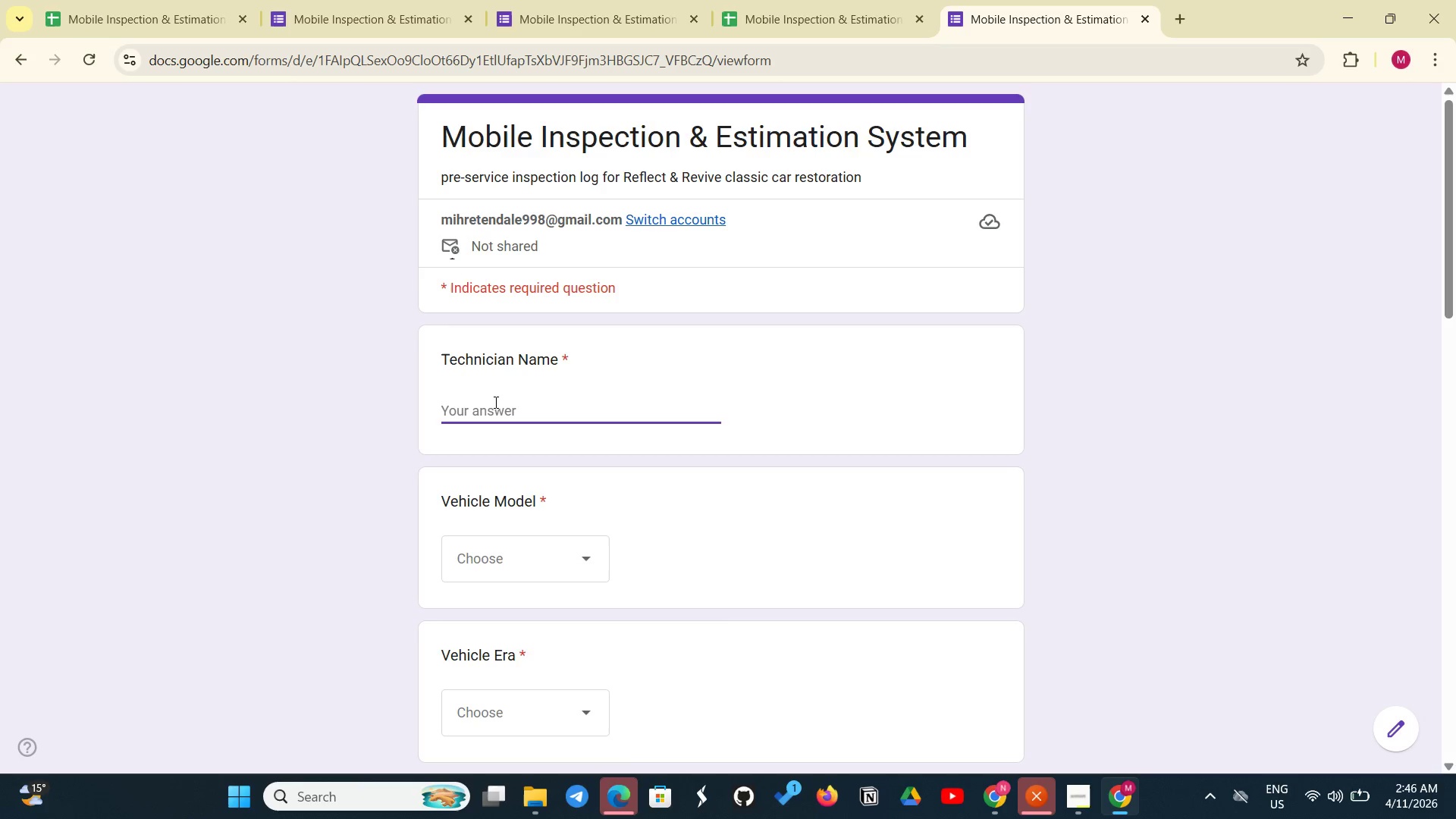 
type(John Smith)
 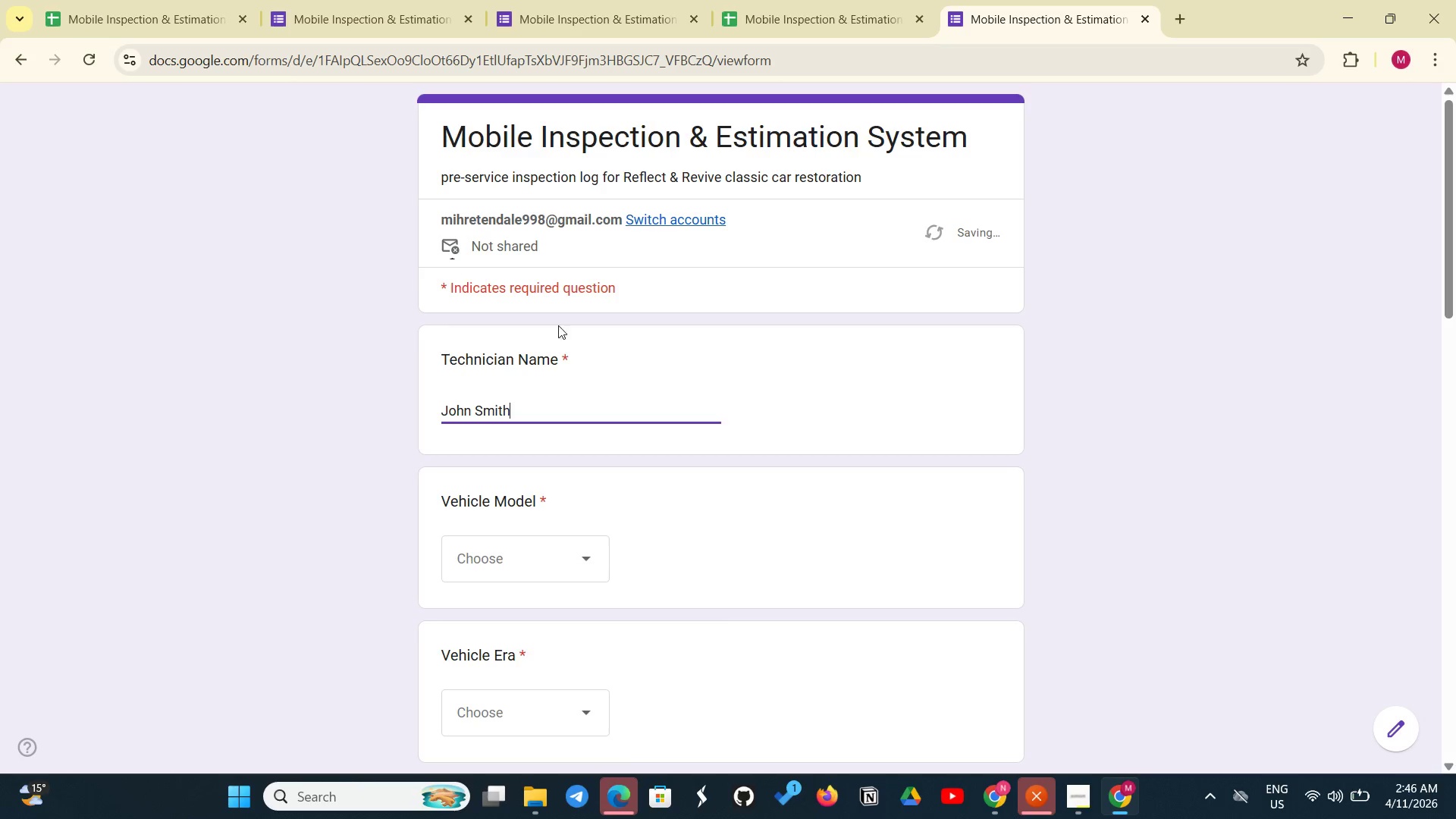 
left_click([511, 545])
 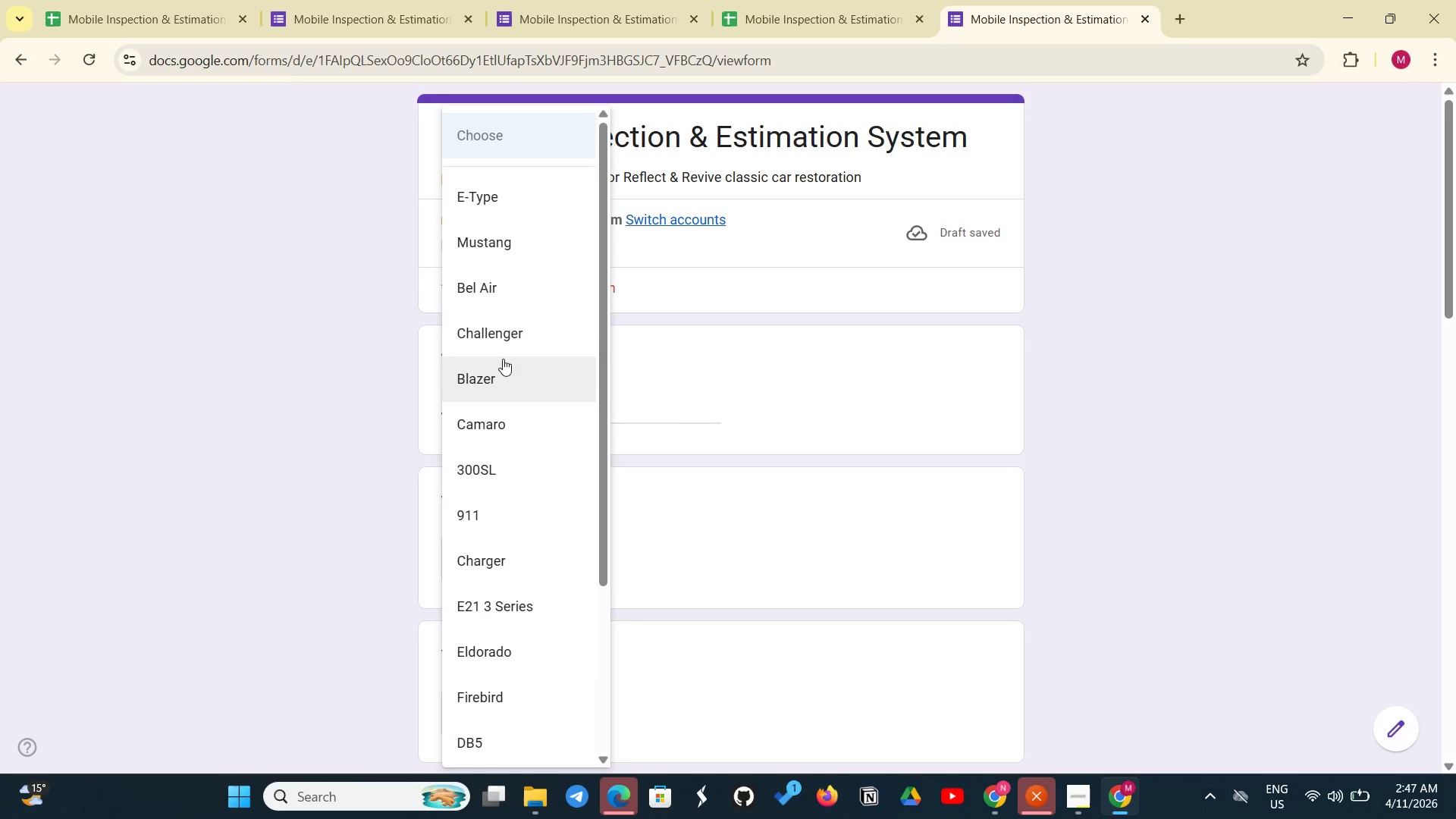 
left_click([507, 339])
 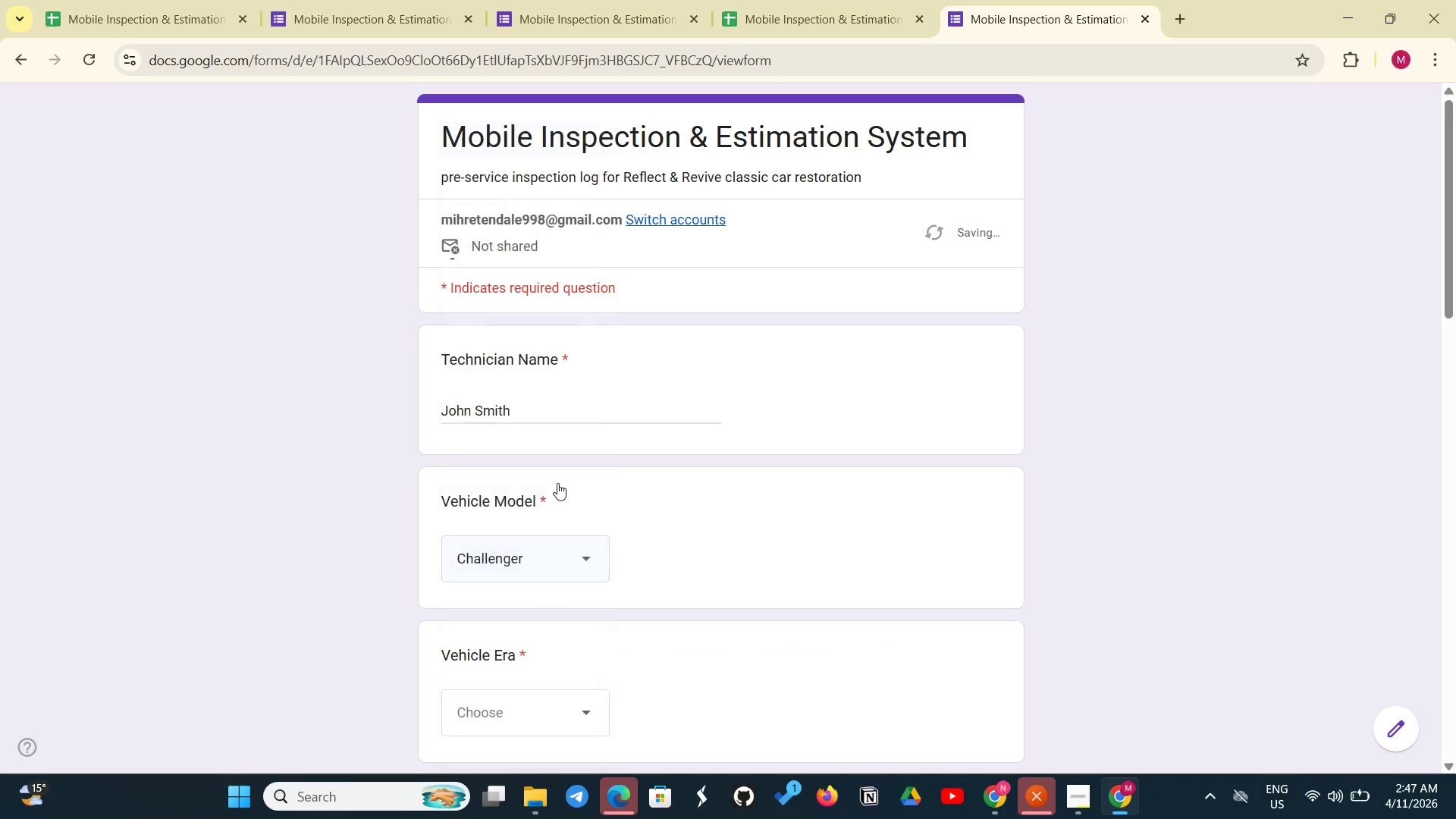 
scroll: coordinate [556, 547], scroll_direction: down, amount: 7.0
 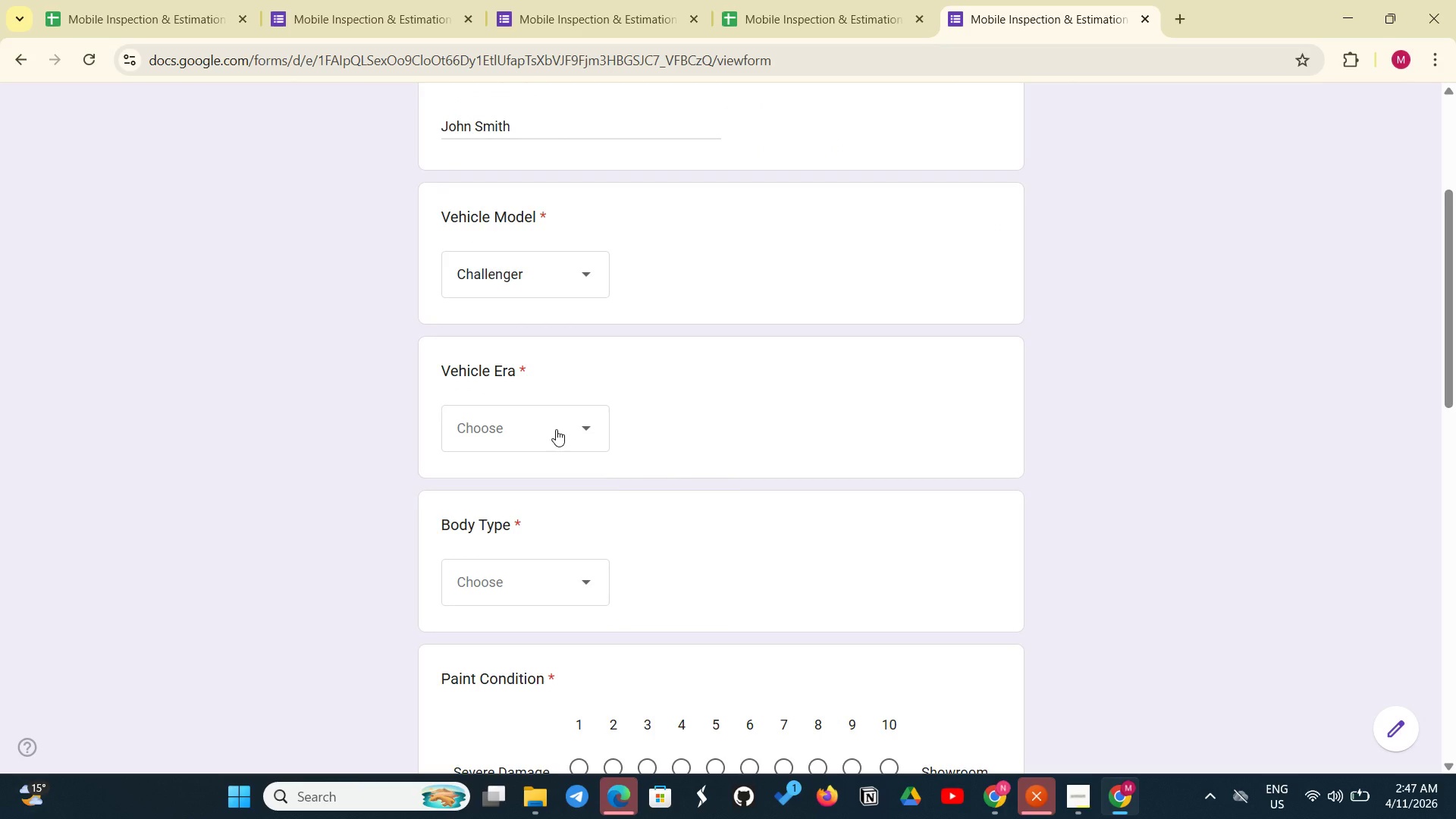 
left_click([556, 429])
 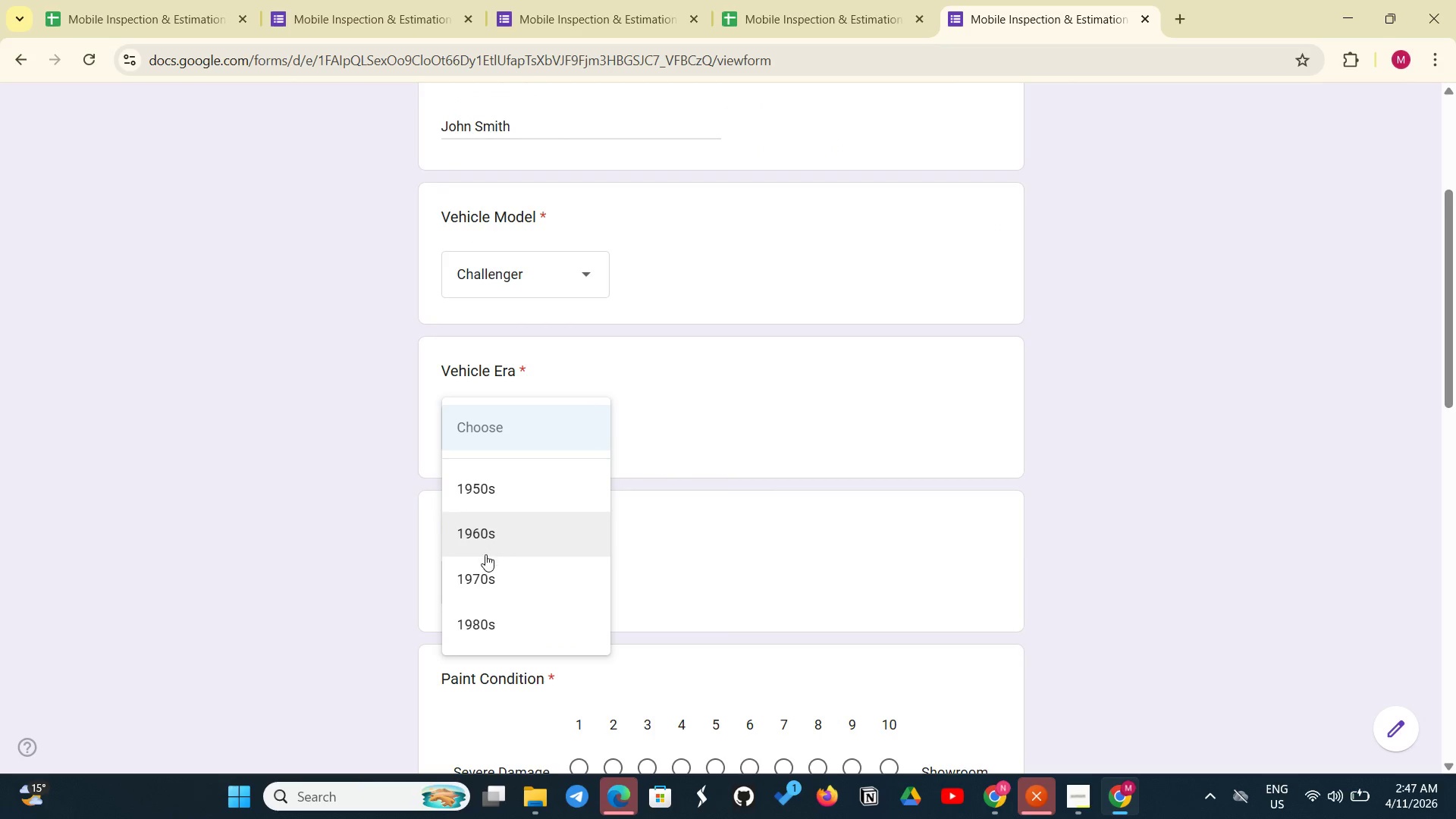 
left_click_drag(start_coordinate=[485, 559], to_coordinate=[489, 562])
 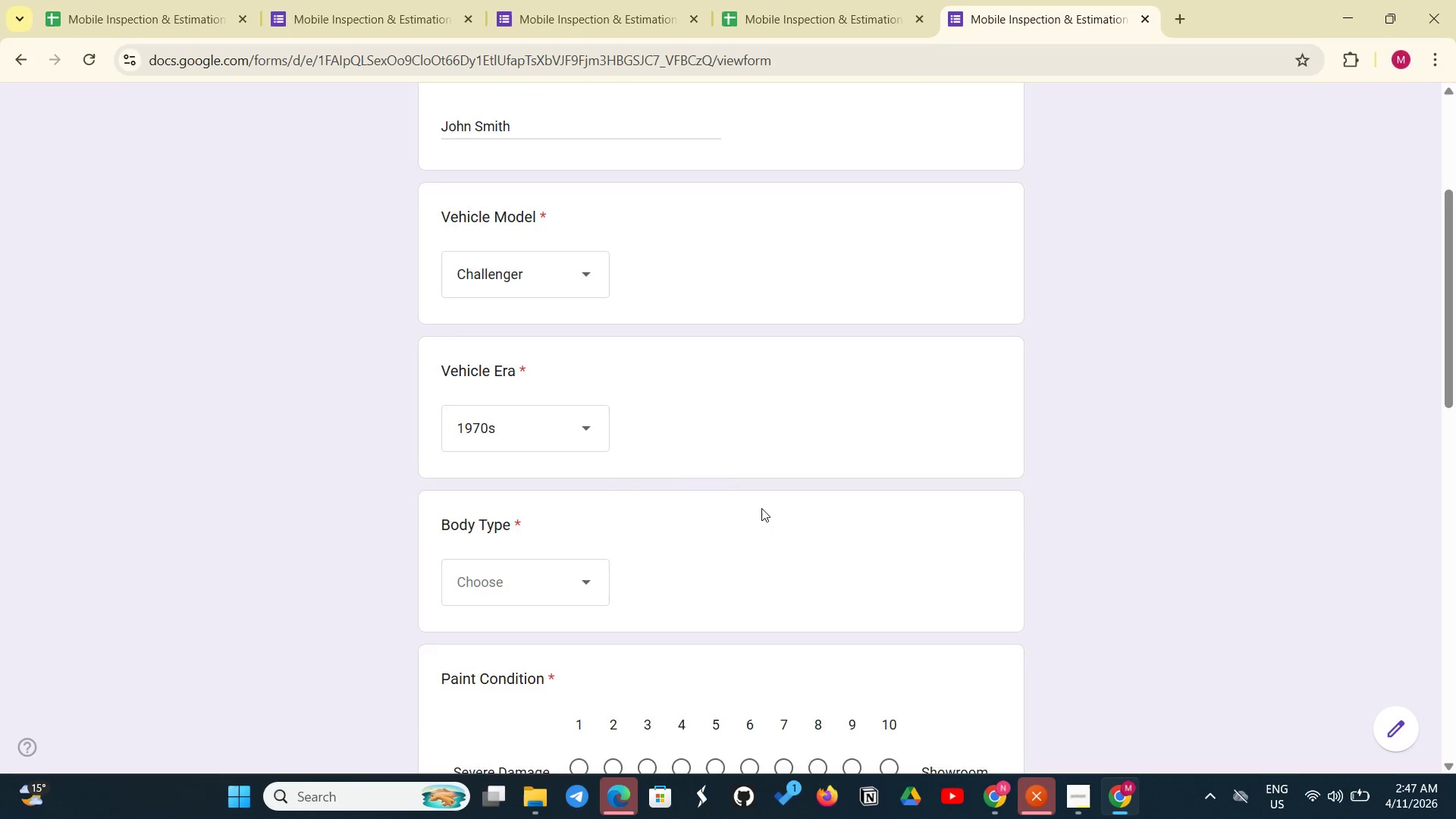 
scroll: coordinate [761, 508], scroll_direction: down, amount: 2.0
 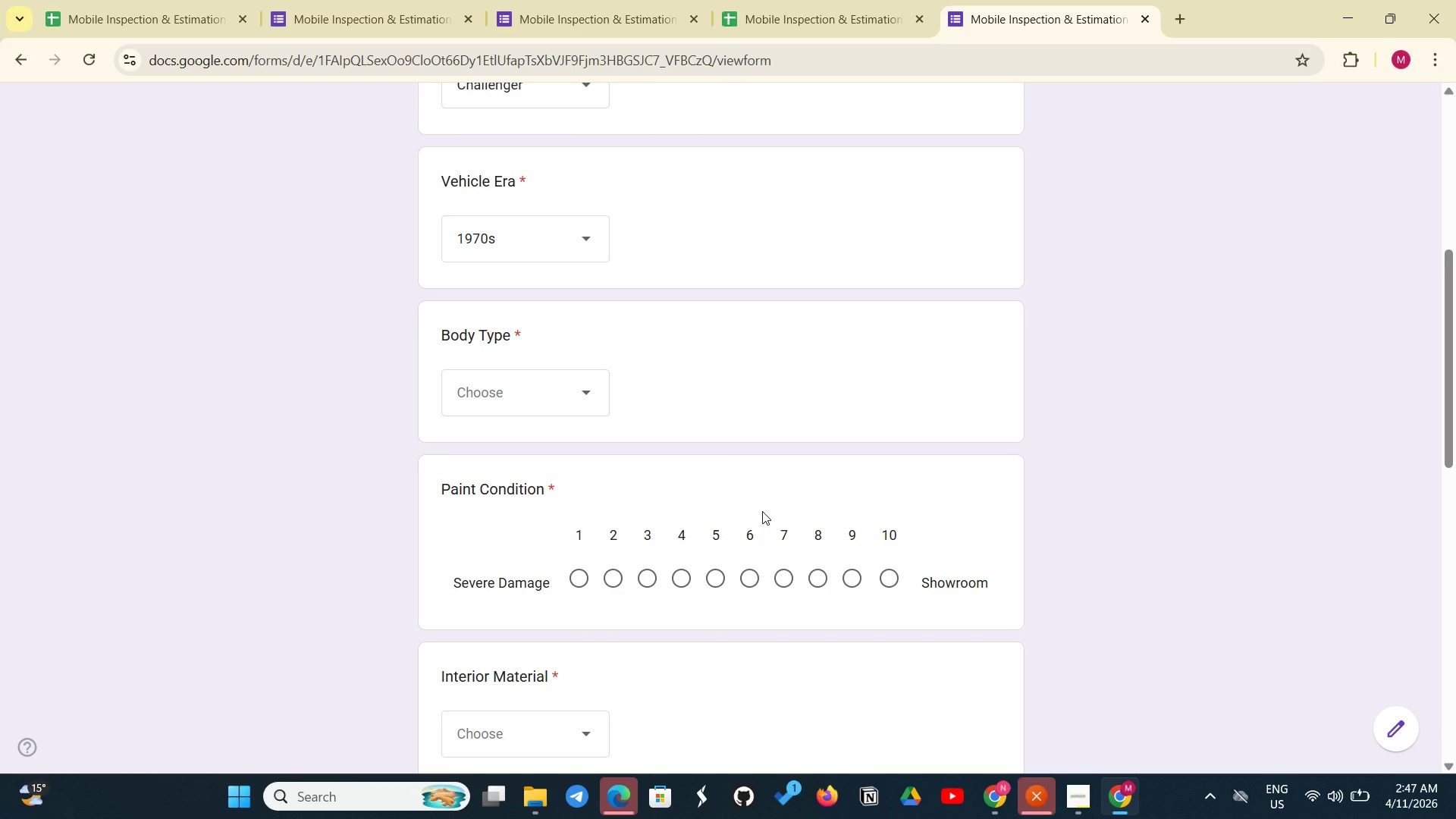 
wait(9.89)
 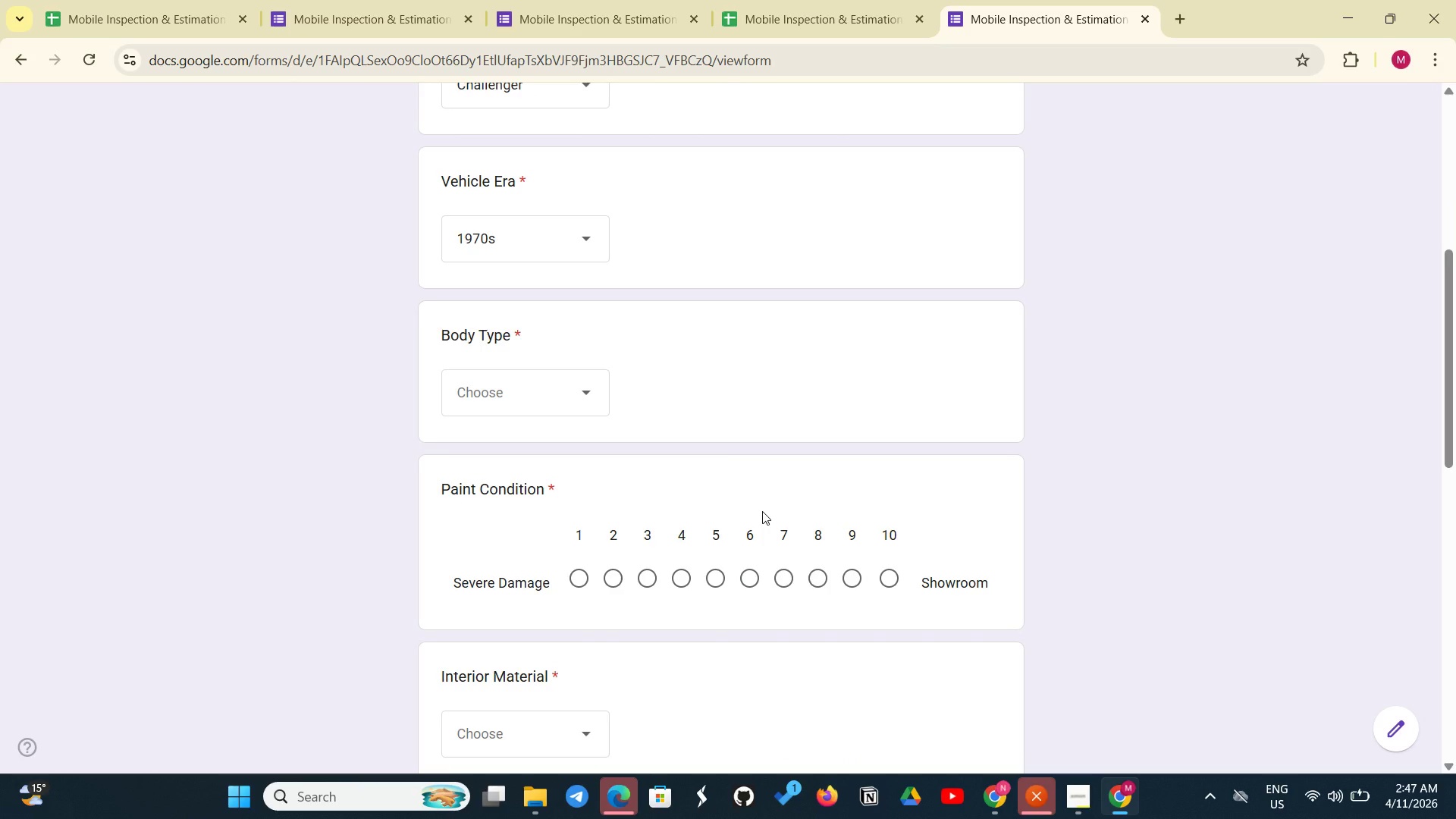 
left_click([581, 398])
 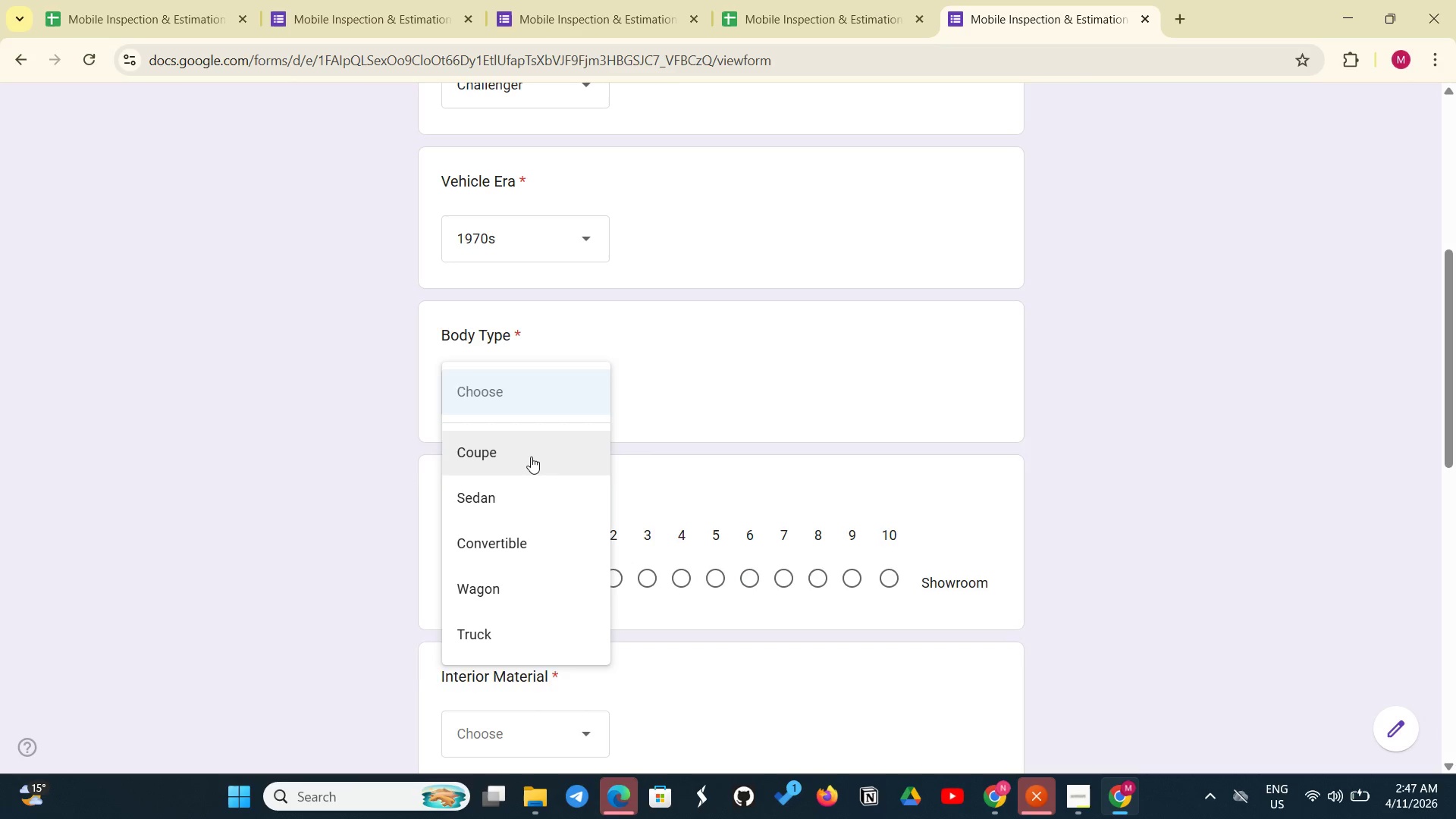 
left_click([531, 457])
 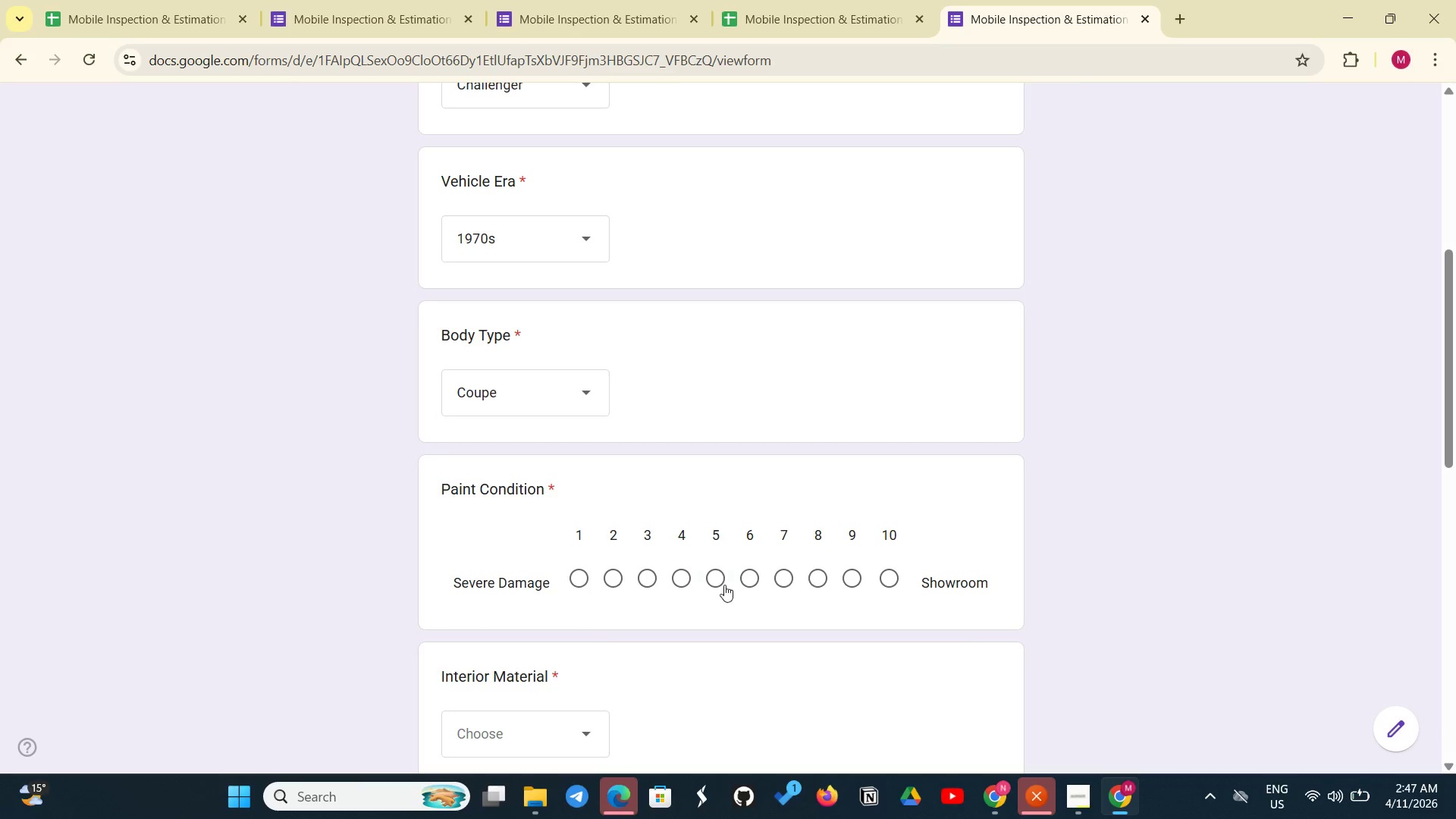 
left_click([718, 577])
 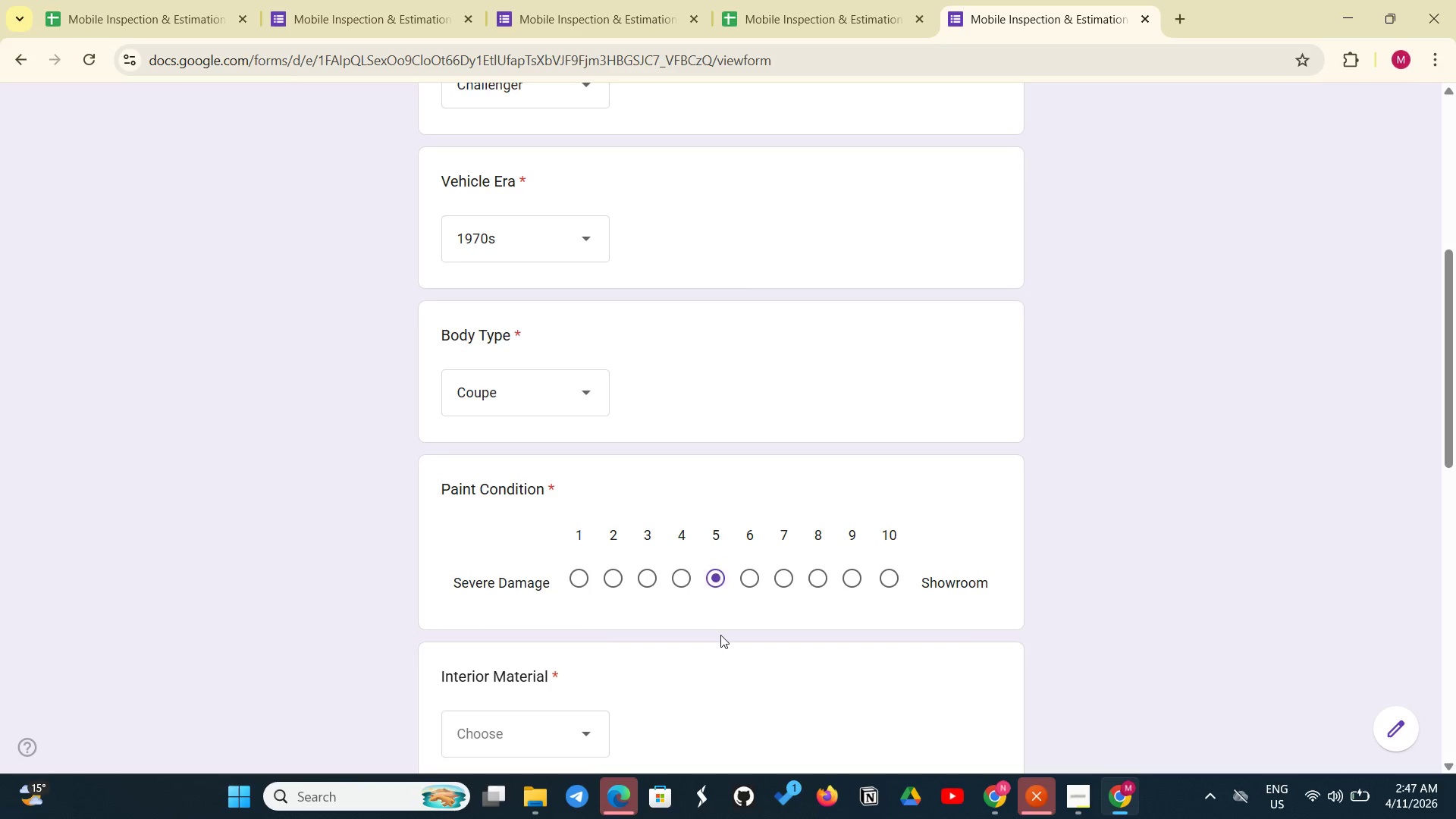 
scroll: coordinate [773, 541], scroll_direction: down, amount: 6.0
 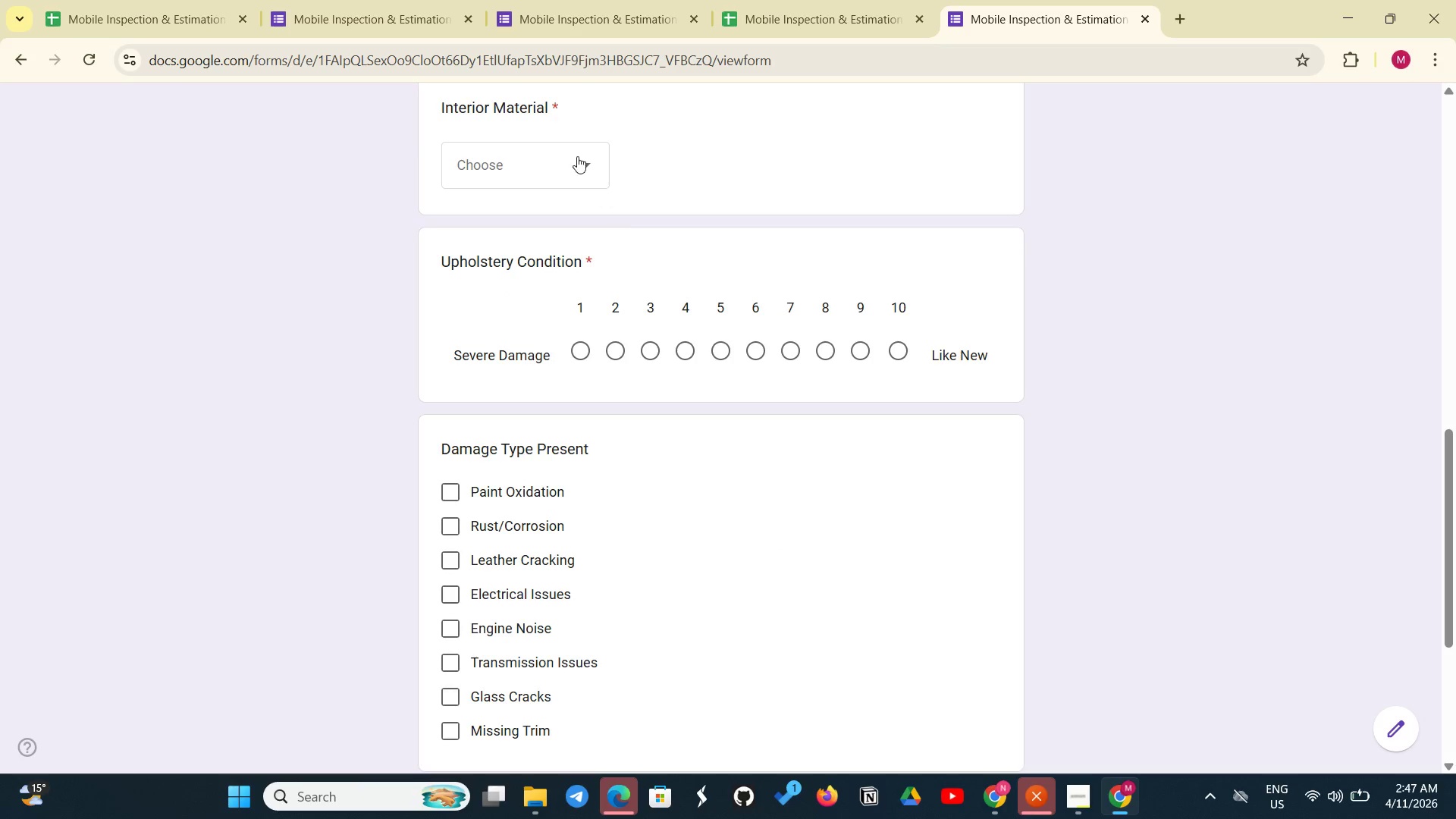 
left_click([577, 155])
 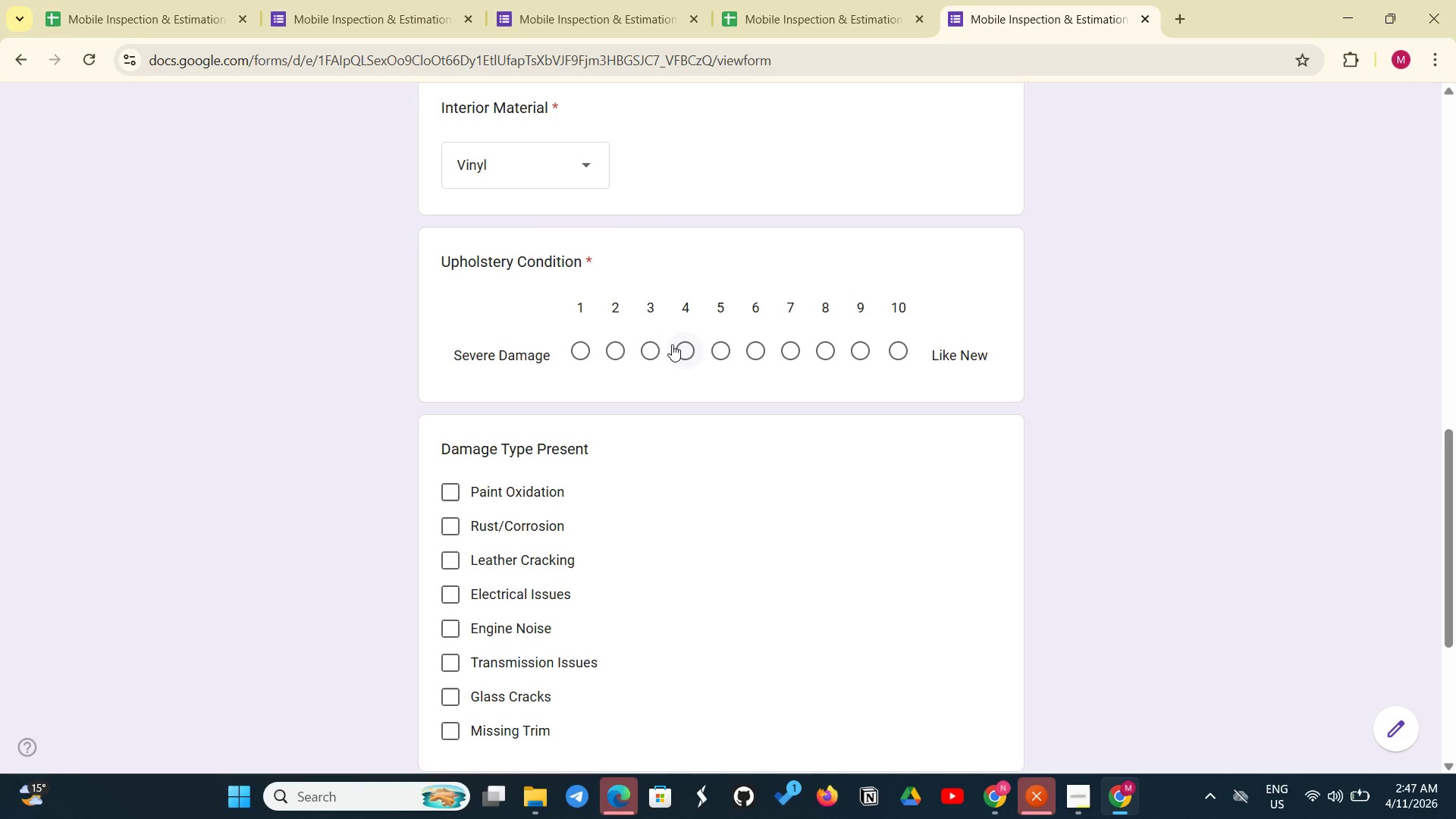 
scroll: coordinate [653, 480], scroll_direction: down, amount: 3.0
 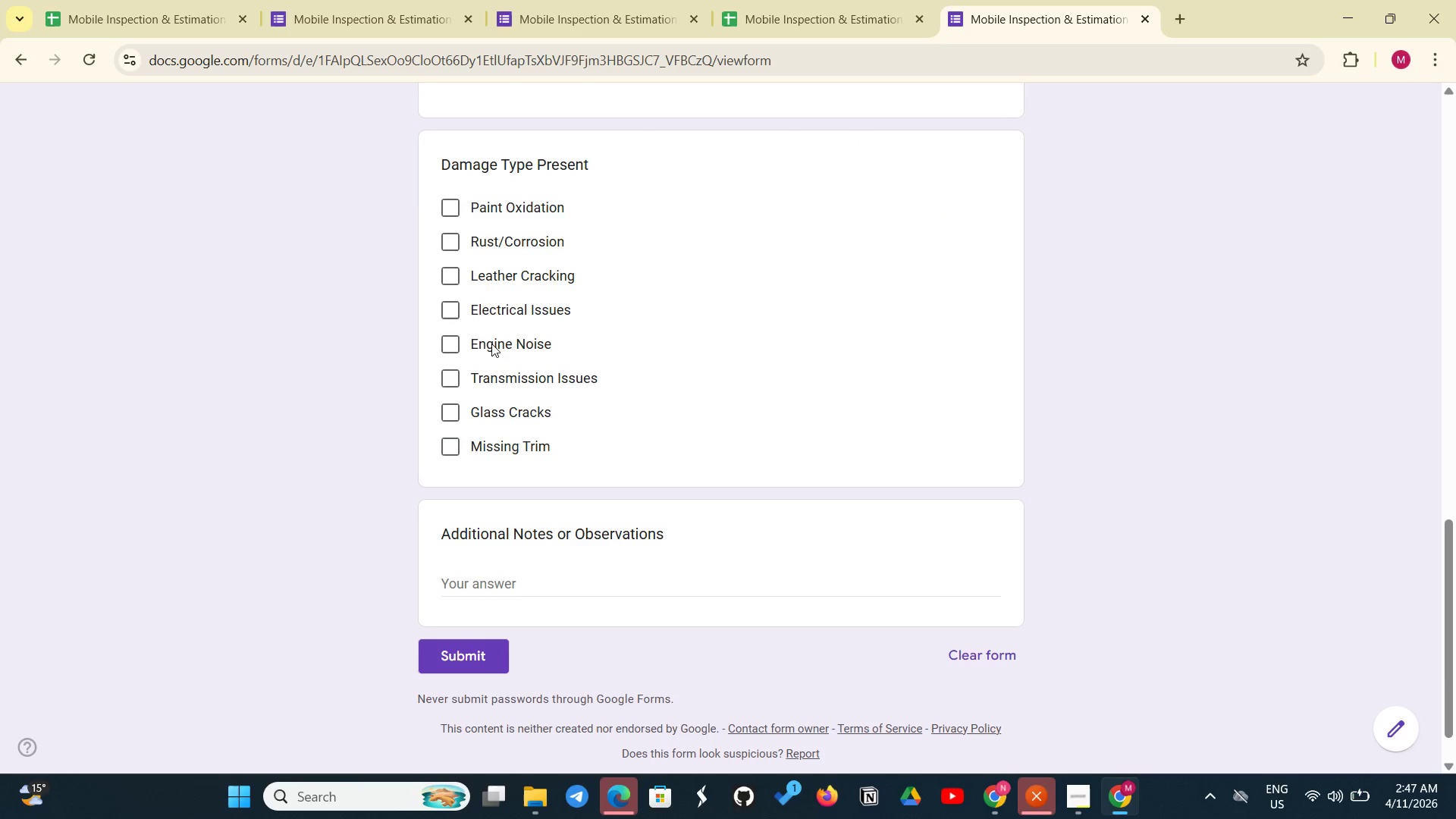 
left_click([450, 228])
 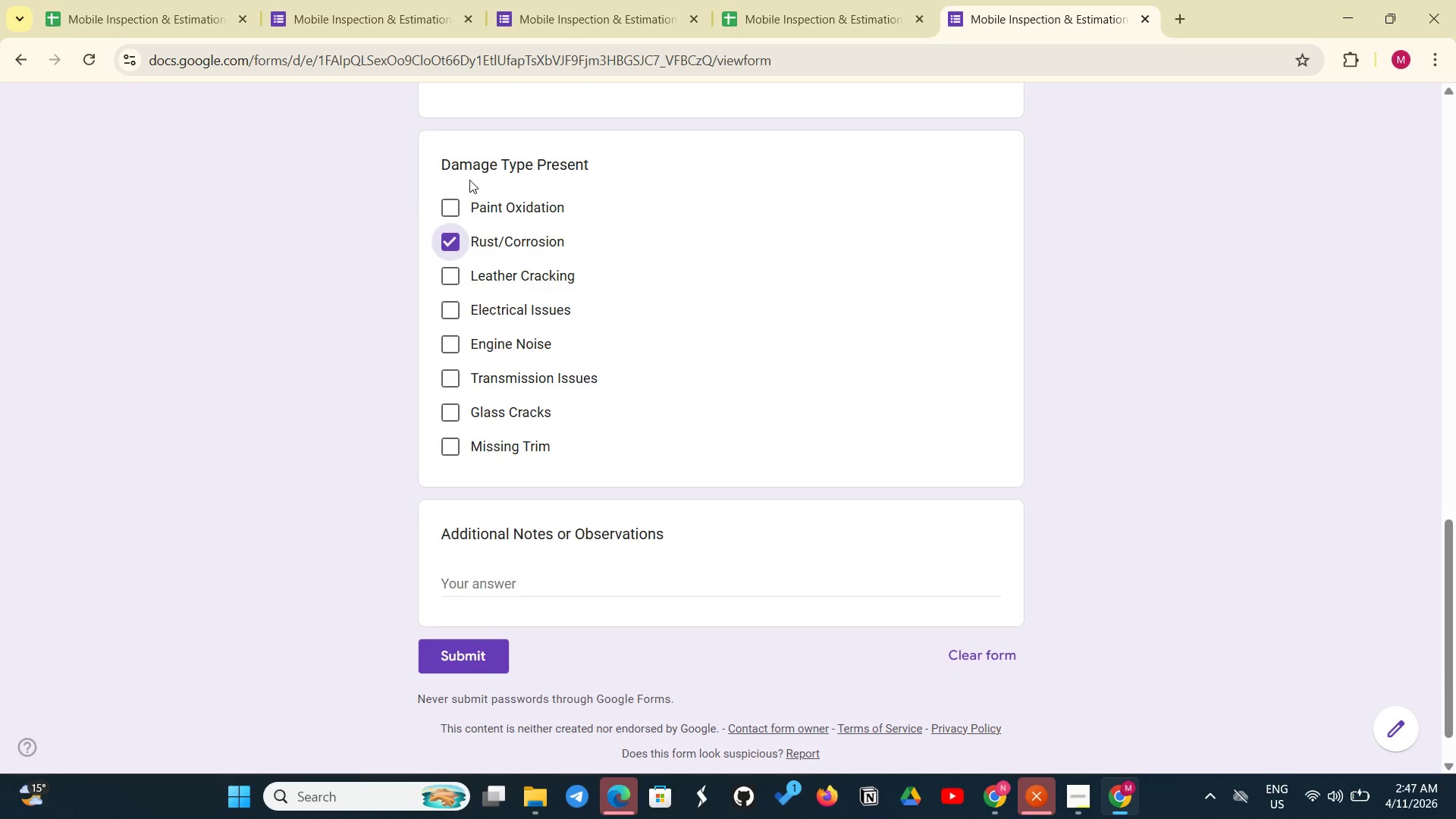 
left_click_drag(start_coordinate=[469, 180], to_coordinate=[466, 186])
 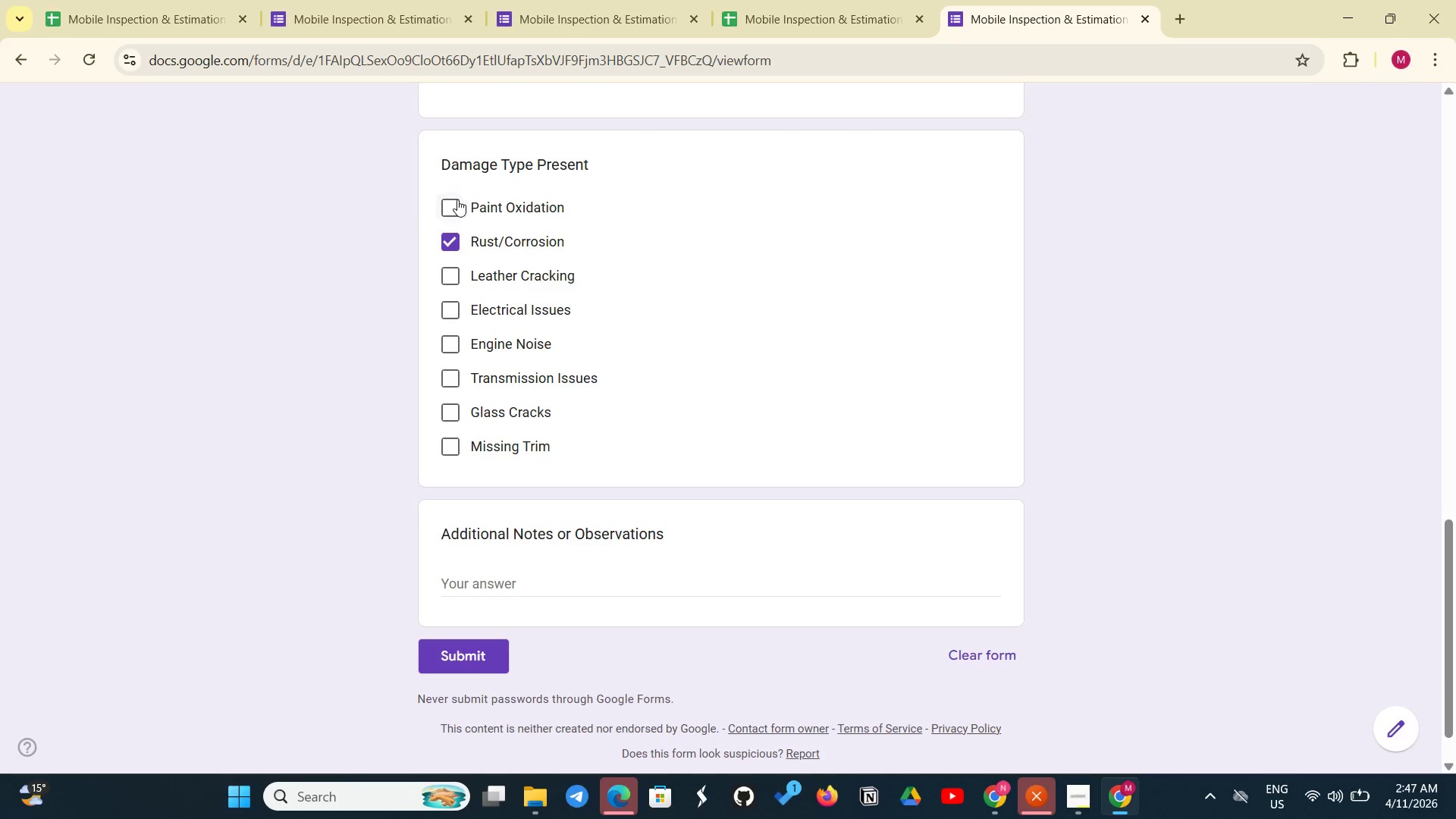 
triple_click([457, 199])
 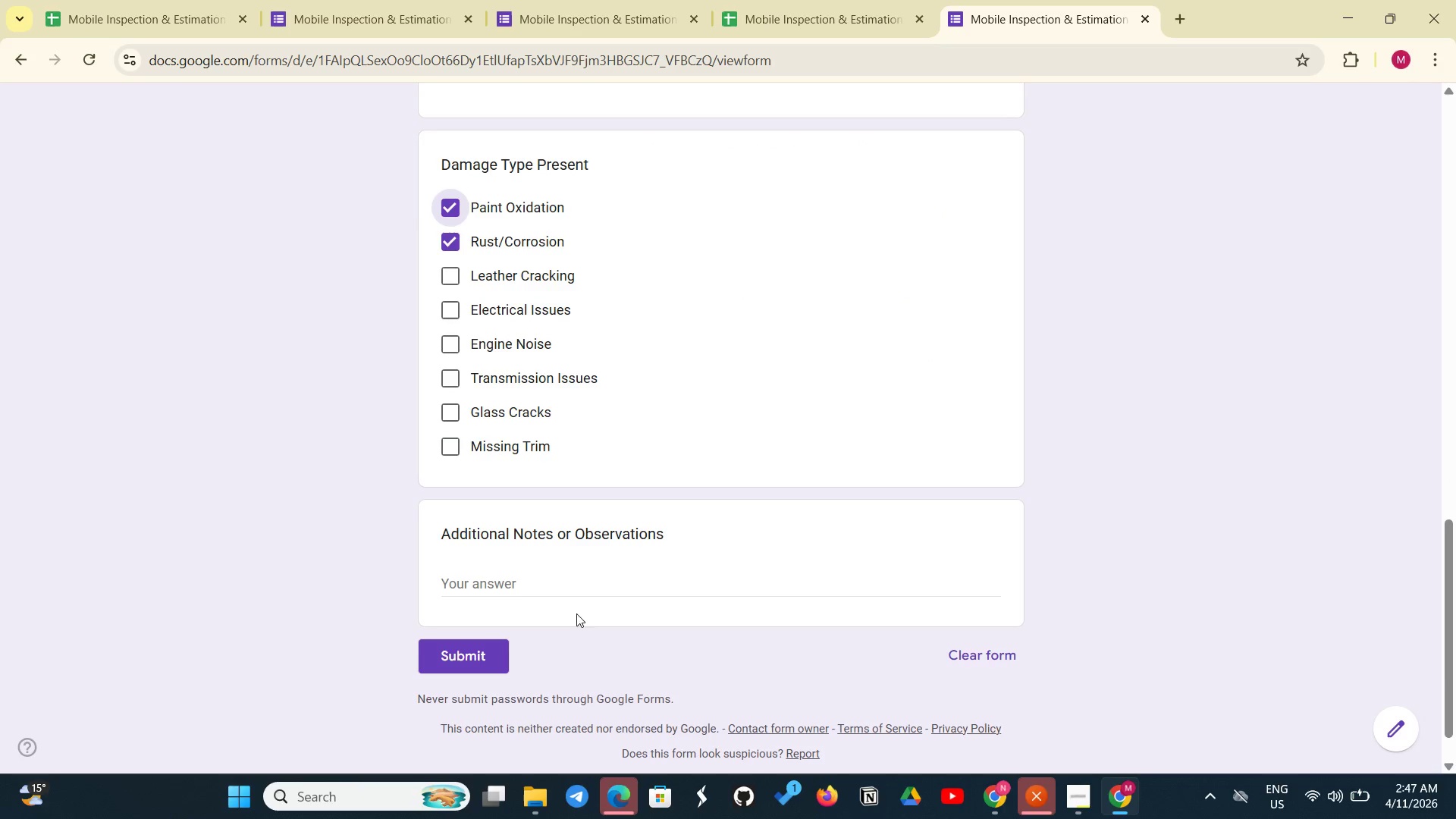 
left_click([487, 657])
 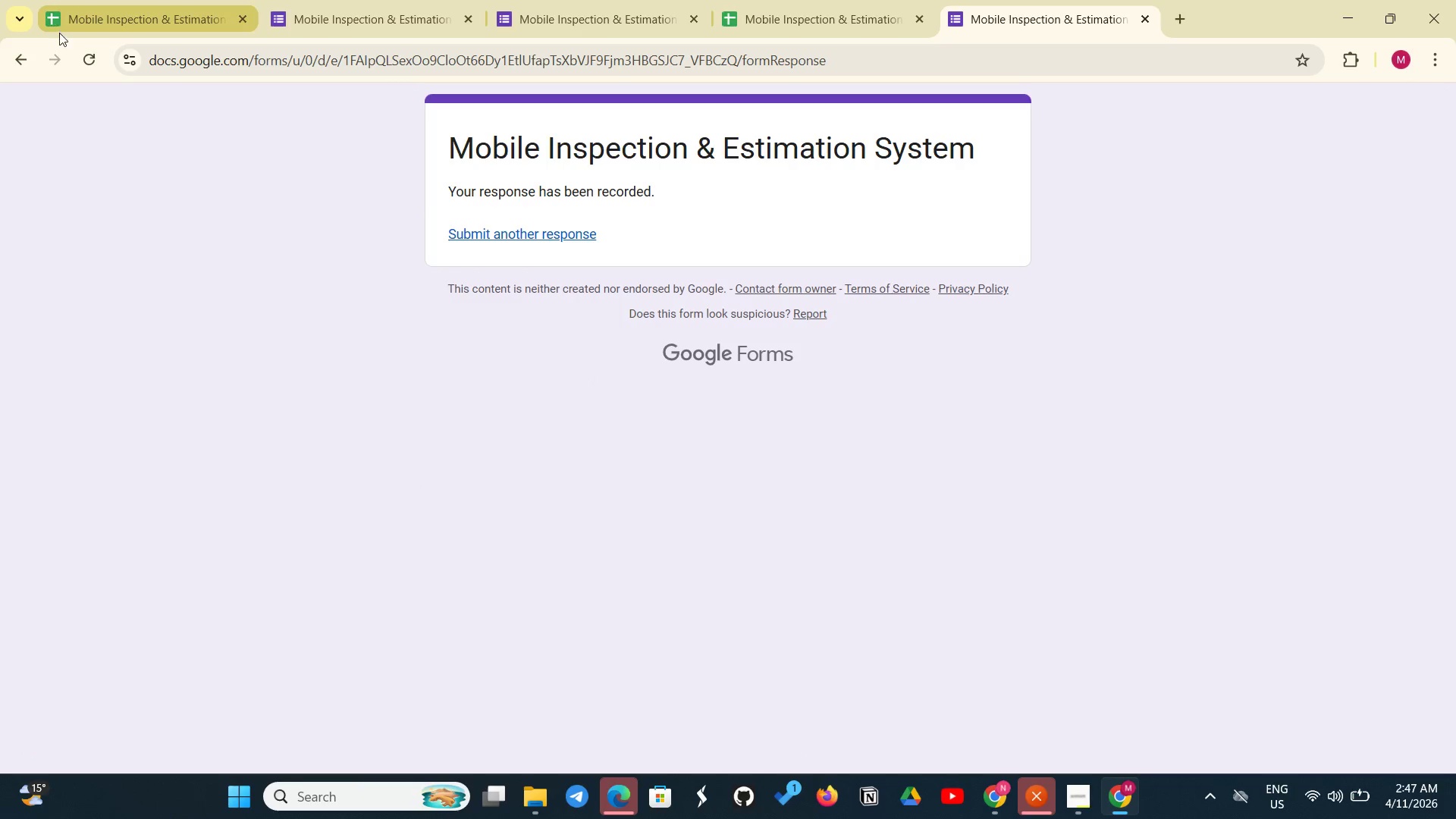 
left_click([80, 61])
 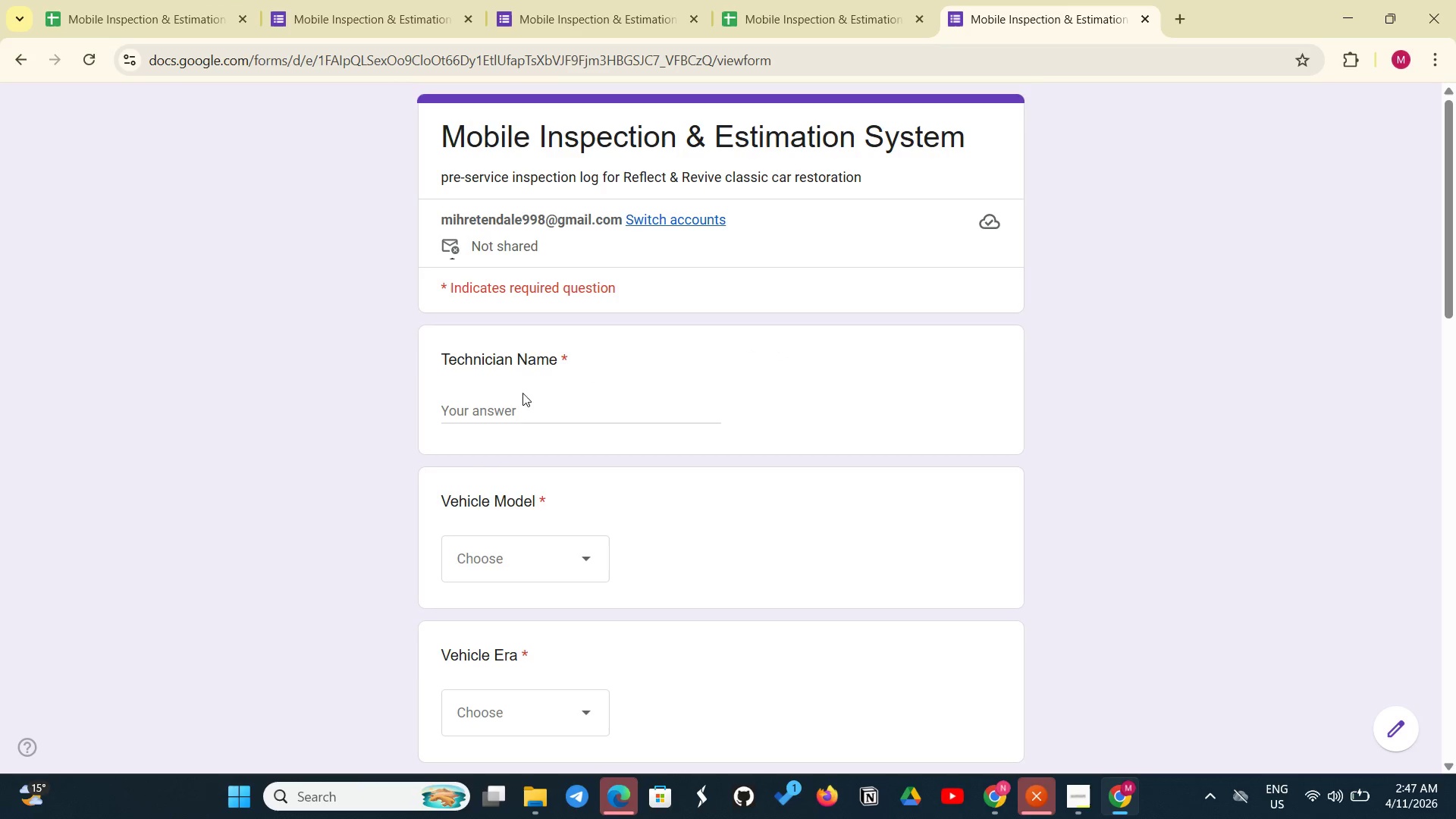 
left_click([516, 418])
 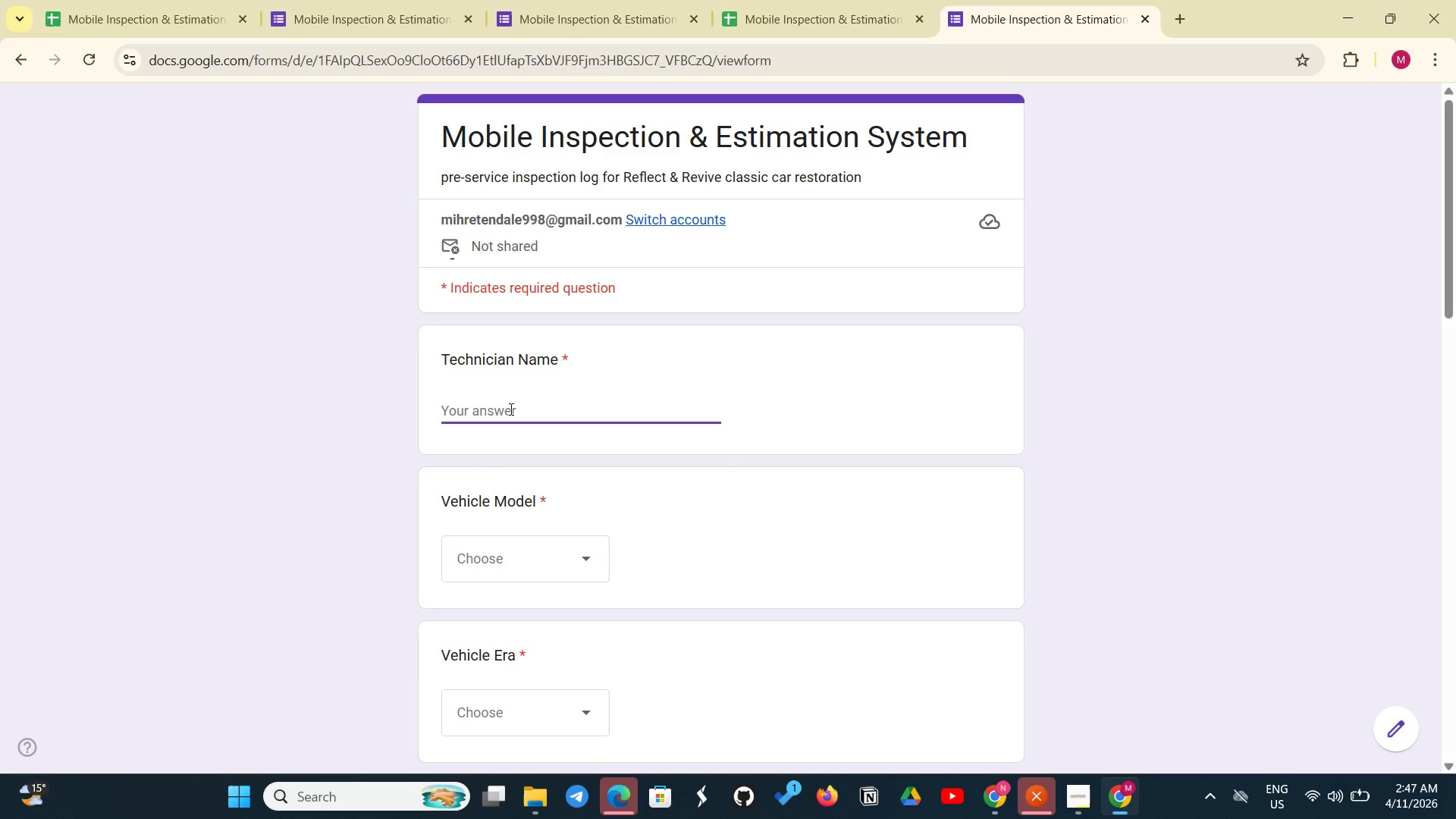 
type(David Chen)
 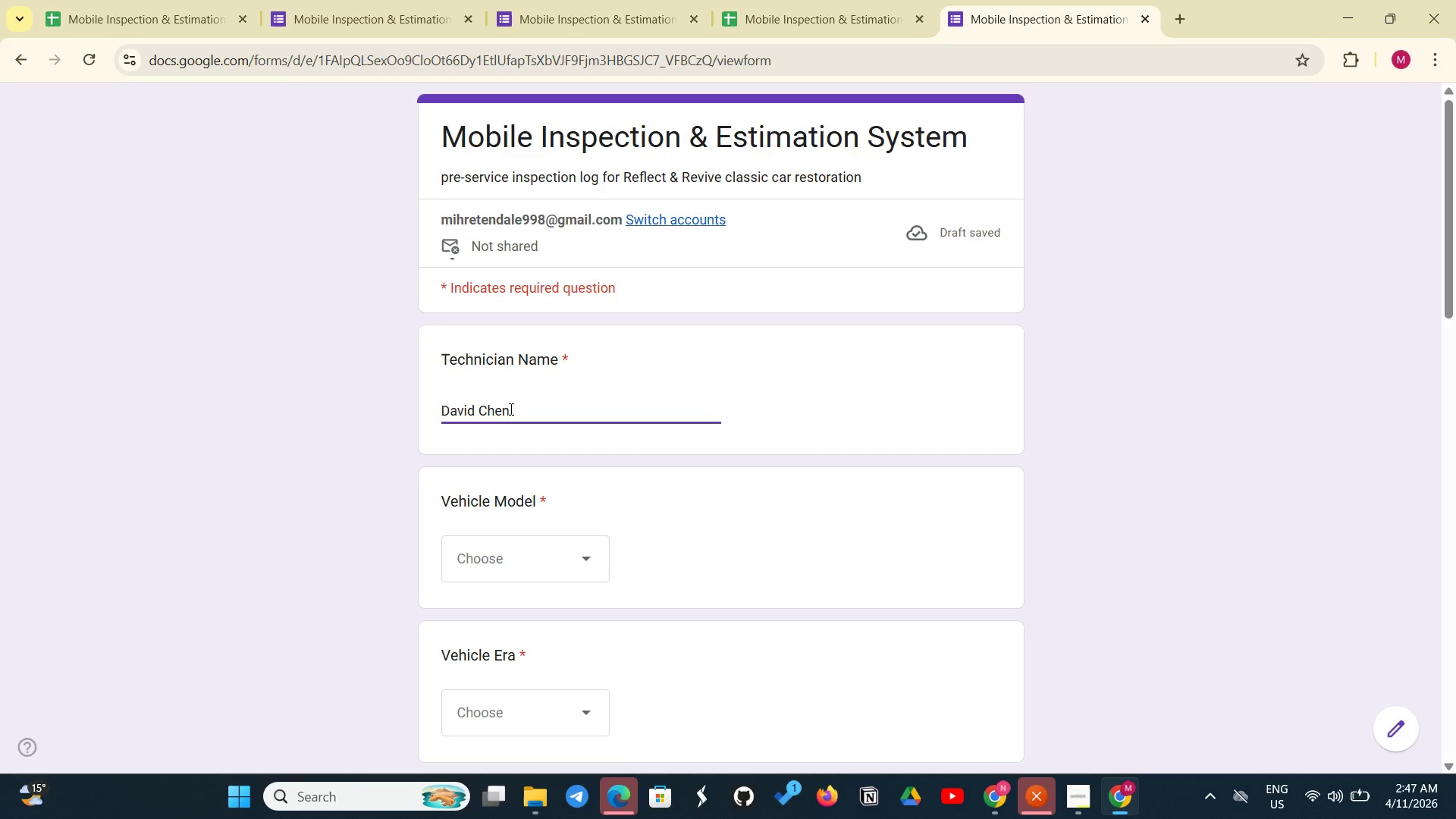 
wait(9.61)
 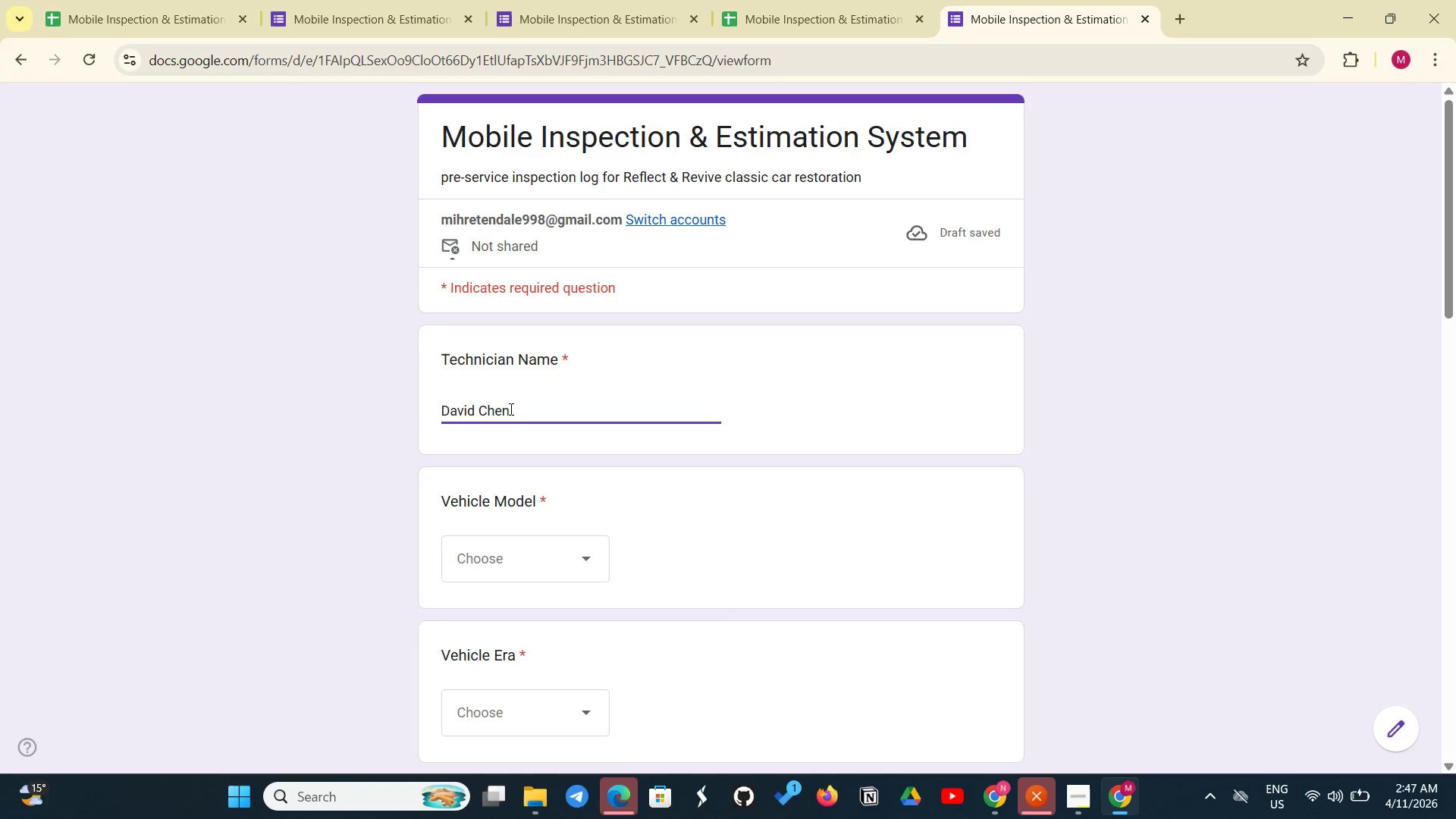 
left_click([771, 5])
 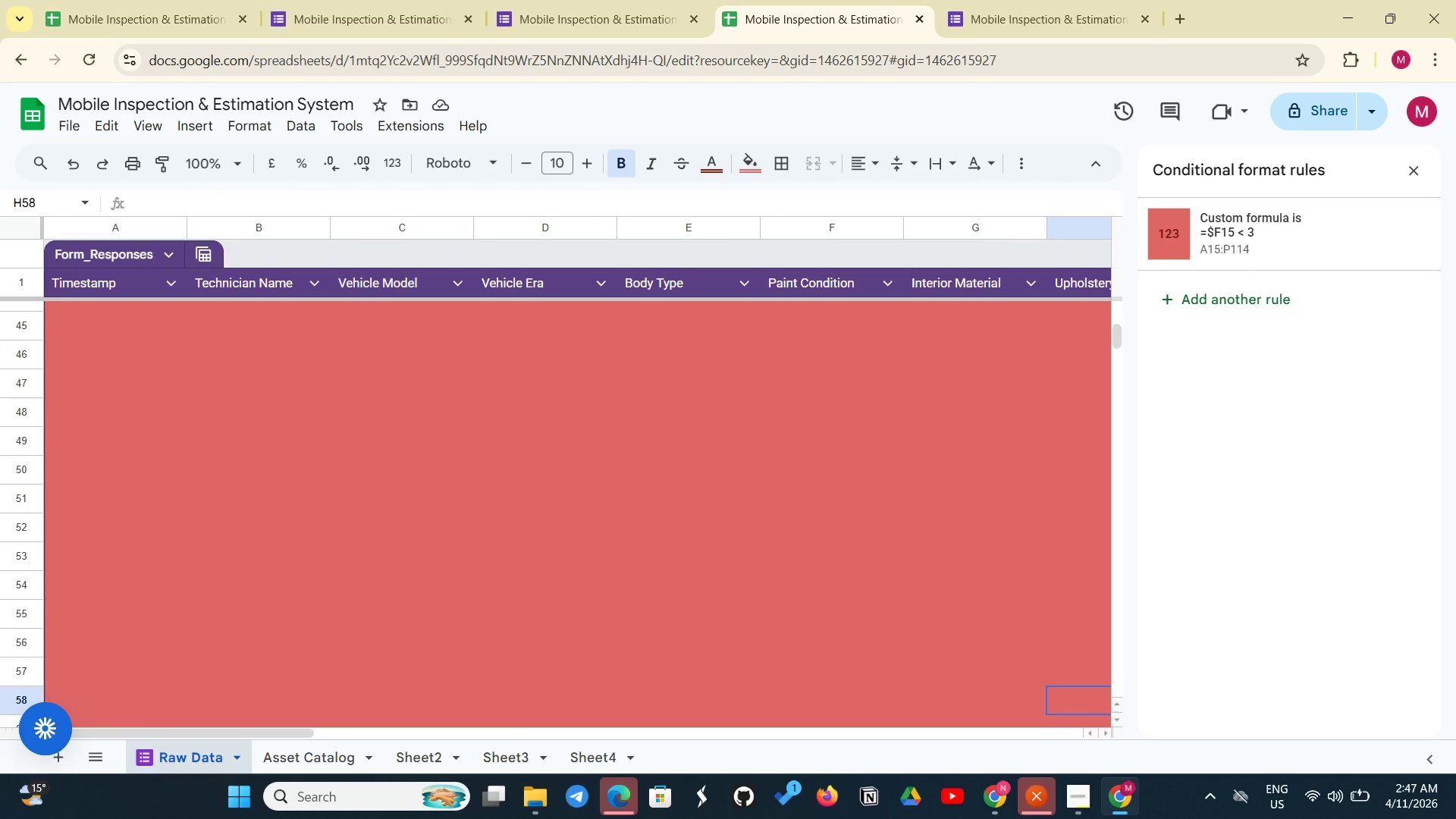 
wait(7.06)
 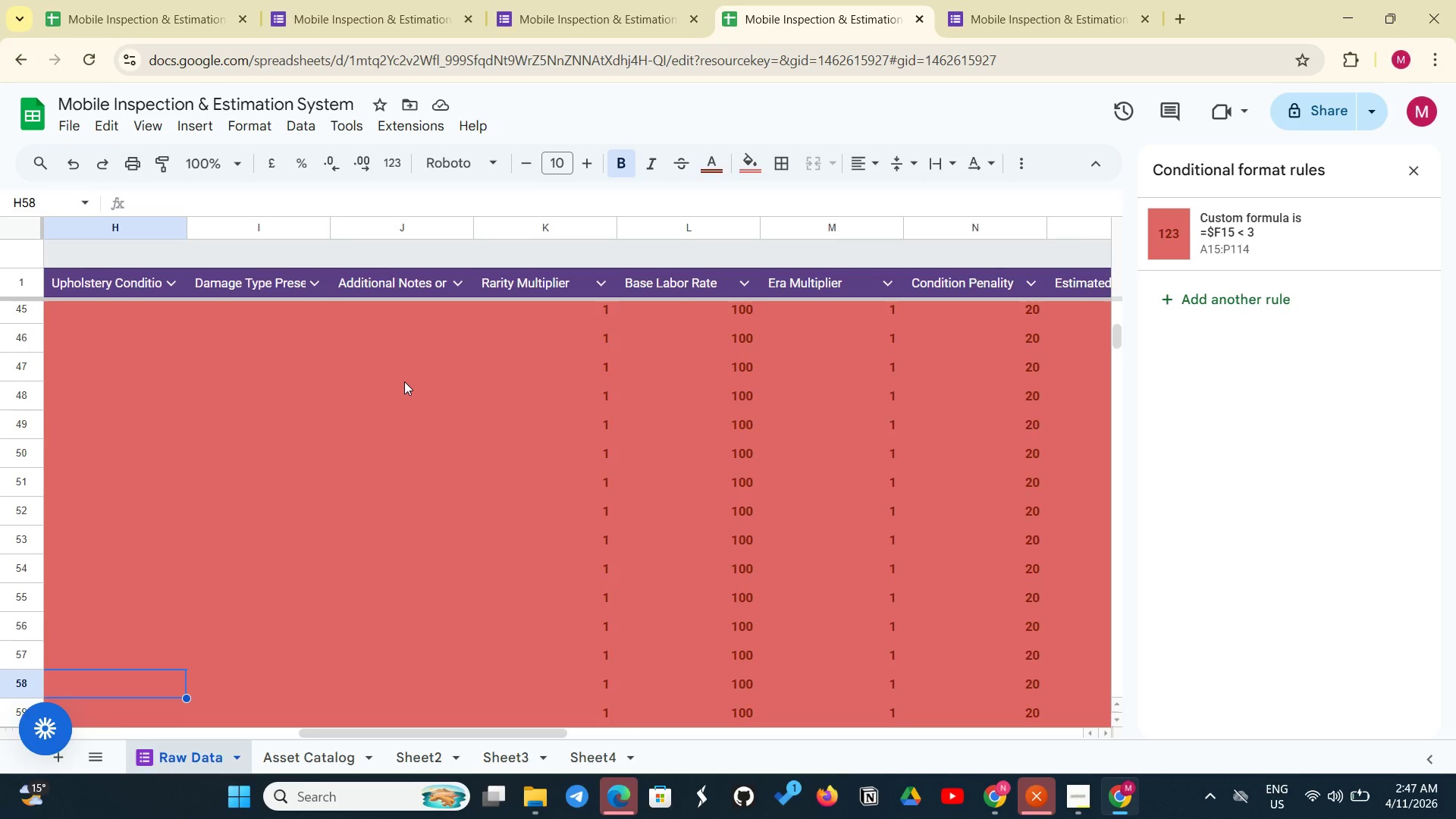 
left_click([114, 16])
 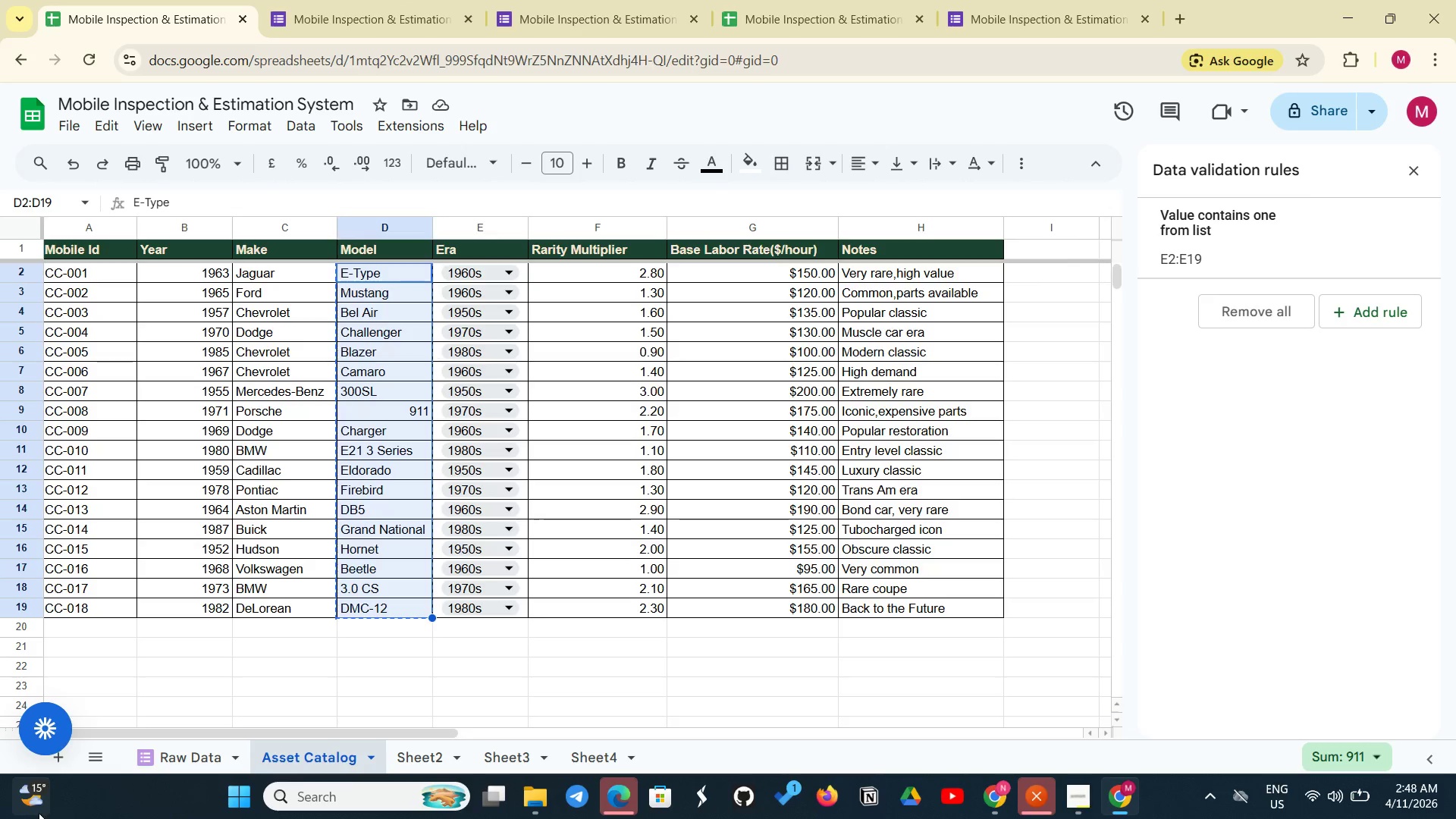 
left_click([161, 752])
 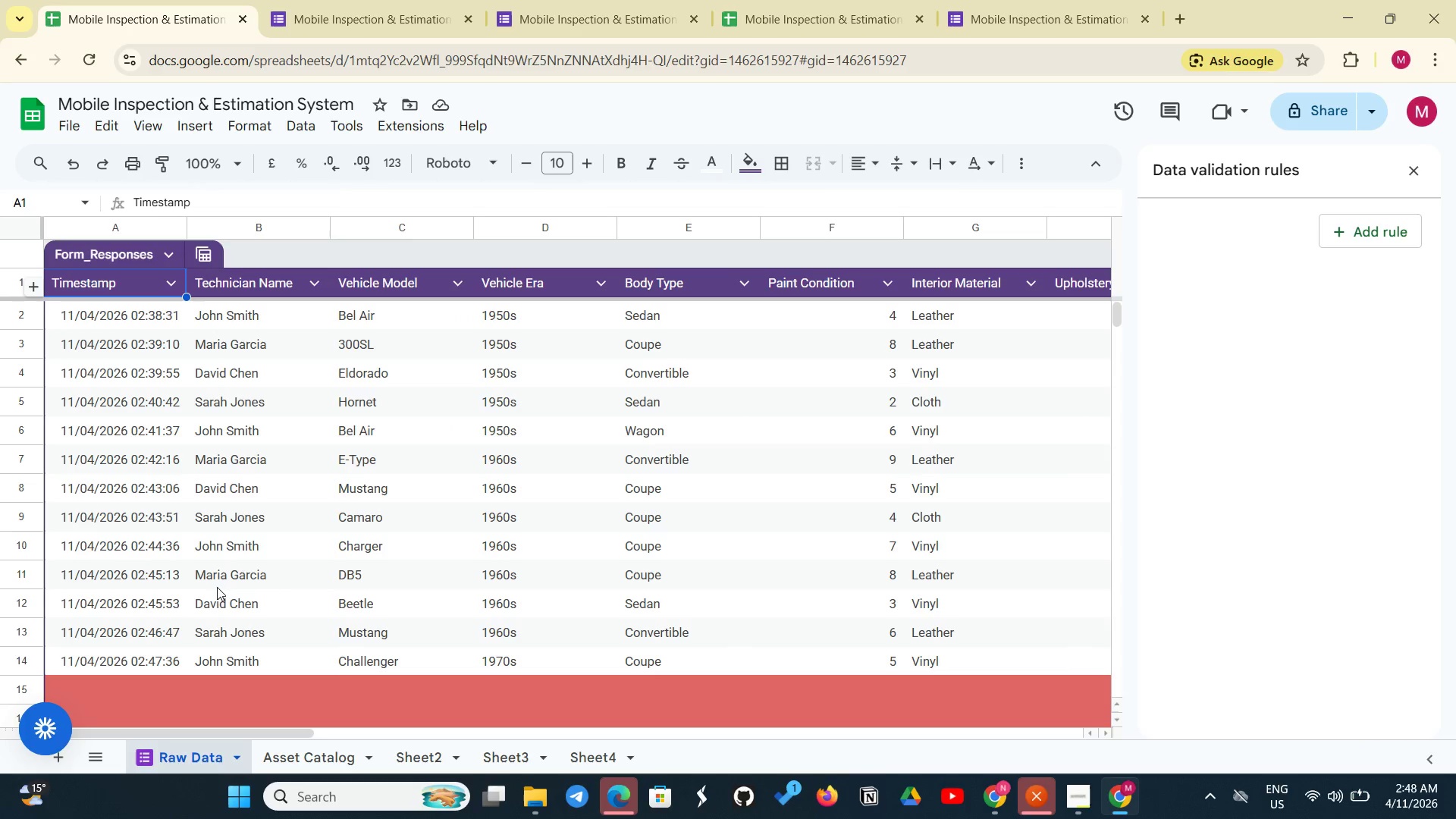 
scroll: coordinate [237, 556], scroll_direction: down, amount: 1.0
 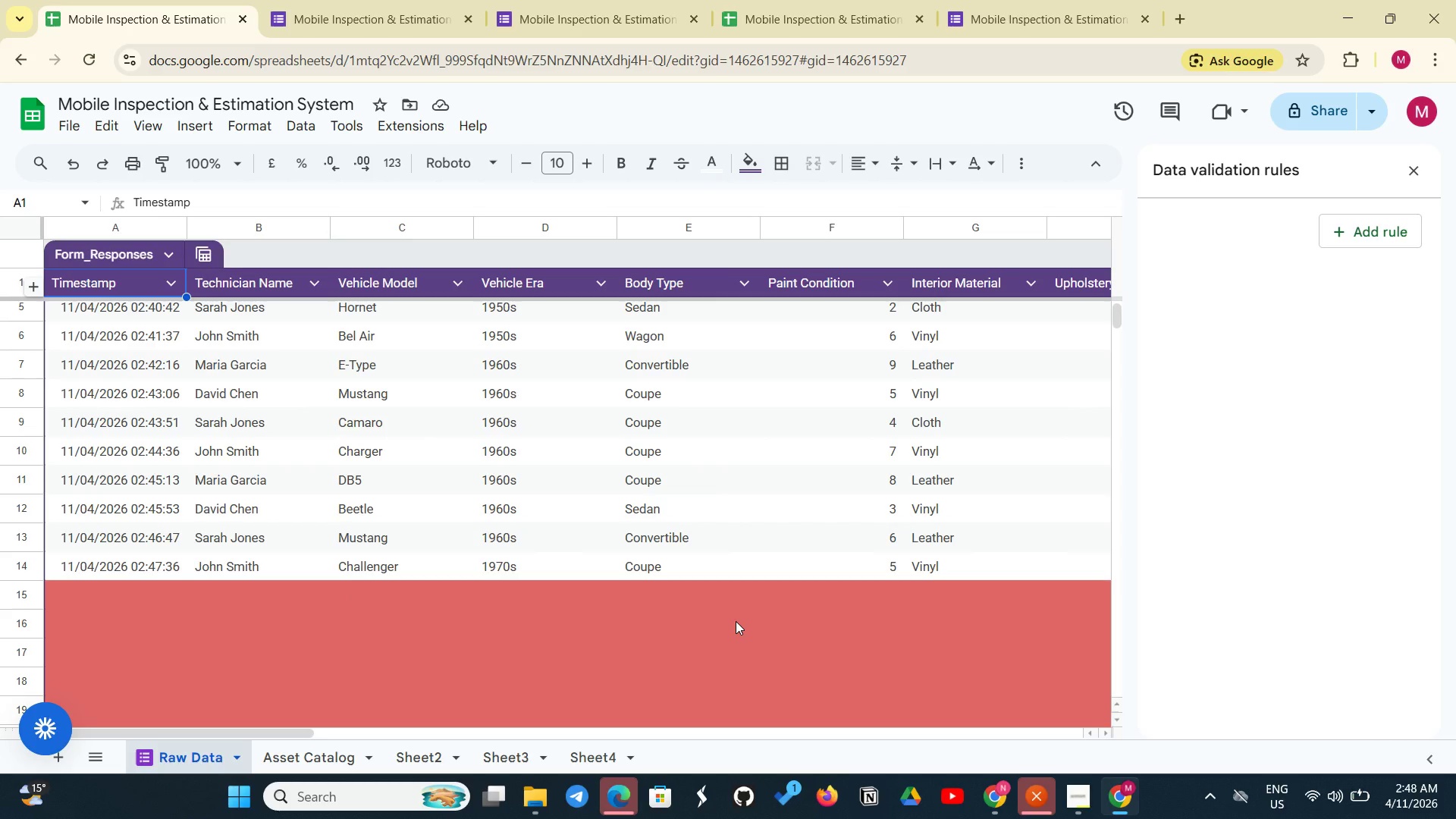 
wait(20.77)
 